 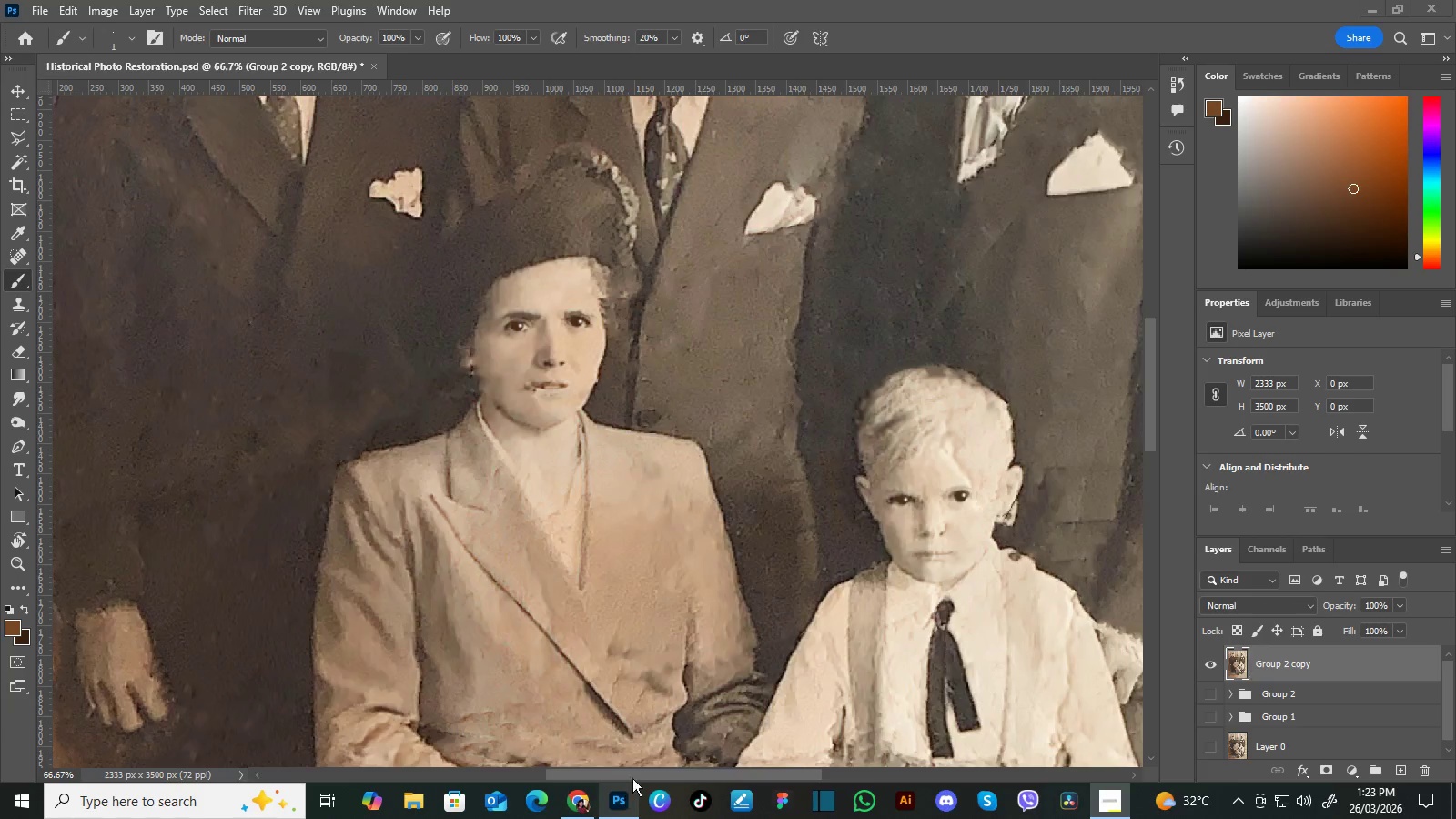 
left_click_drag(start_coordinate=[616, 423], to_coordinate=[745, 499])
 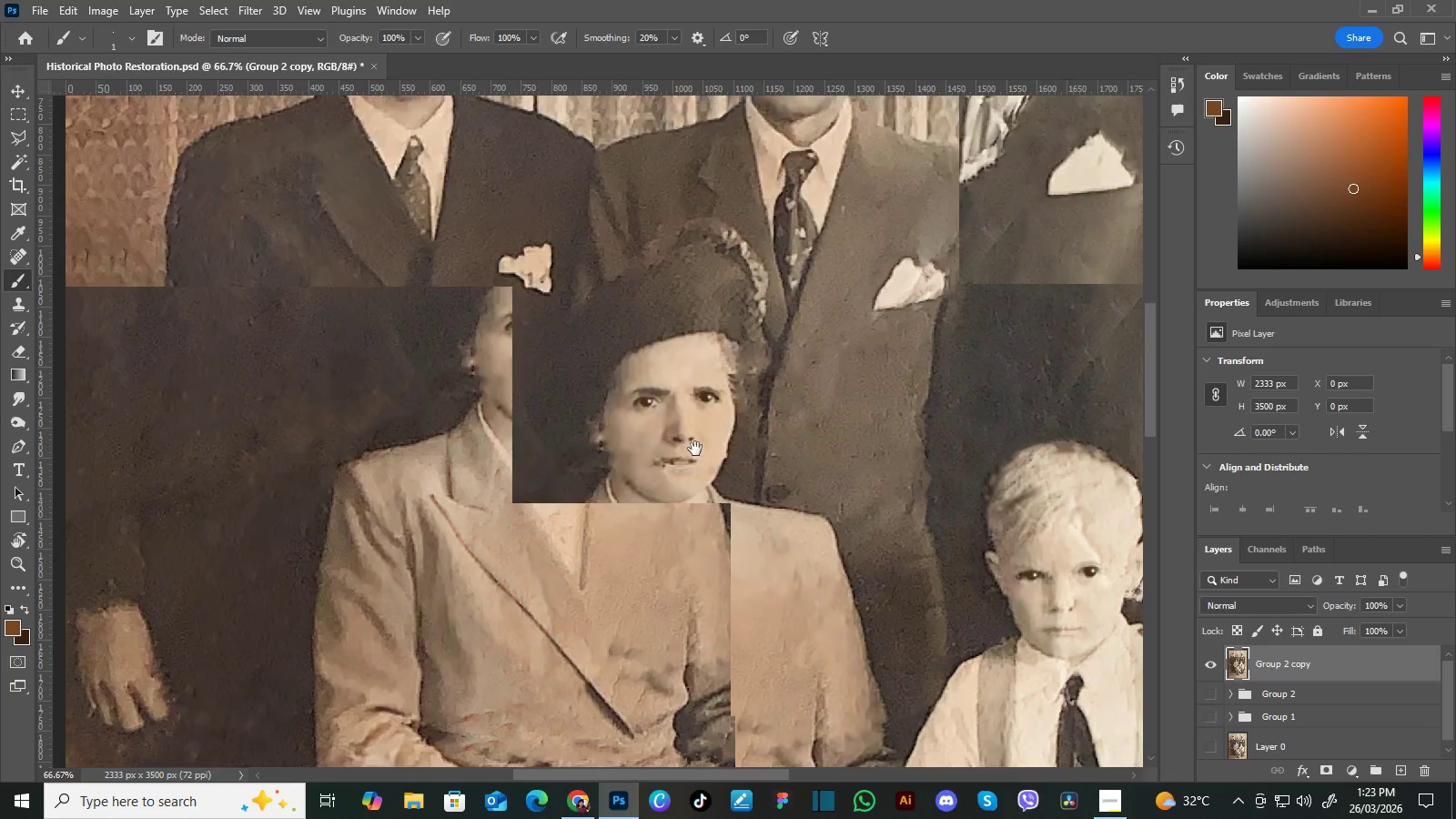 
left_click_drag(start_coordinate=[695, 449], to_coordinate=[765, 501])
 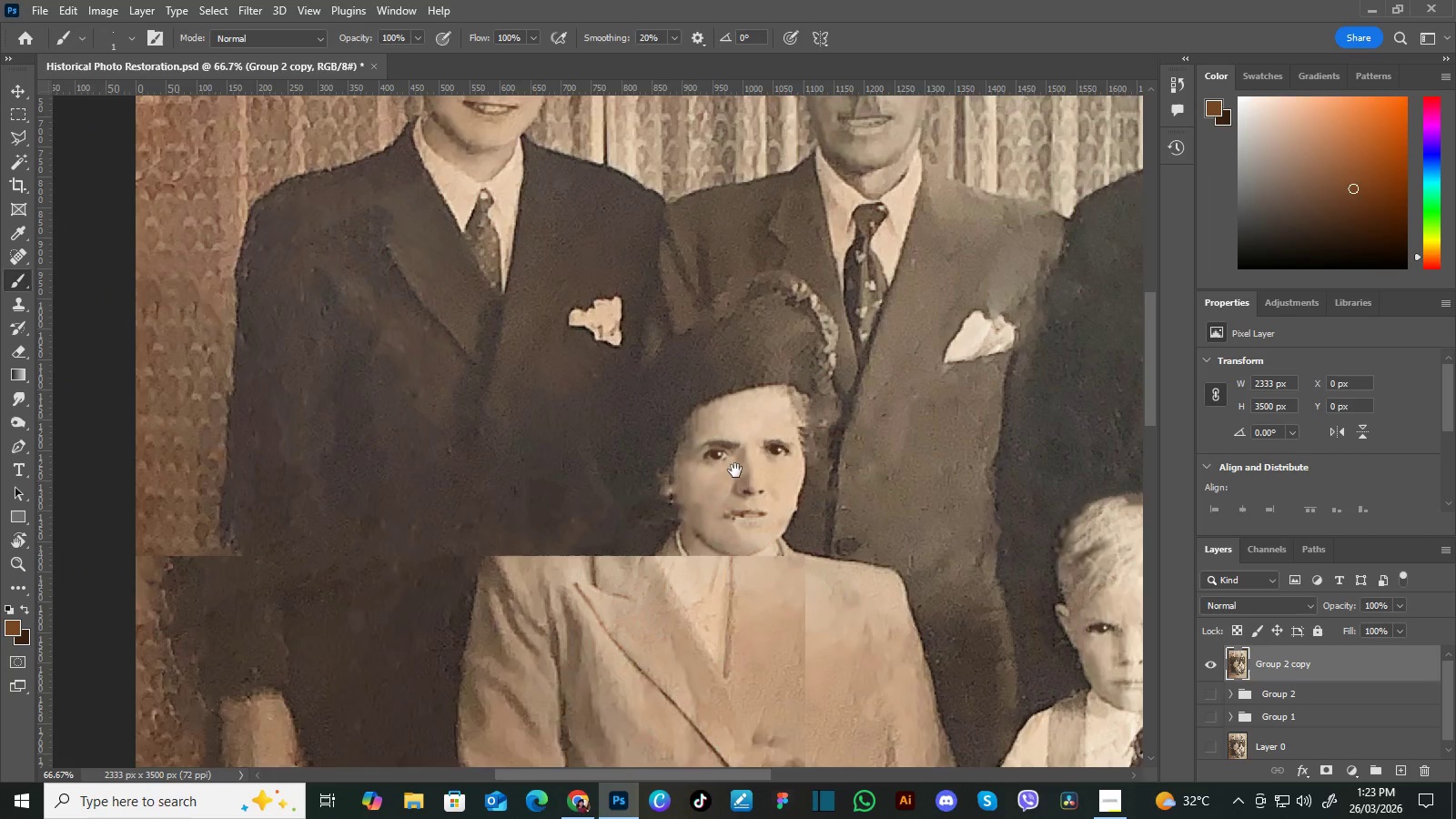 
left_click_drag(start_coordinate=[735, 470], to_coordinate=[740, 518])
 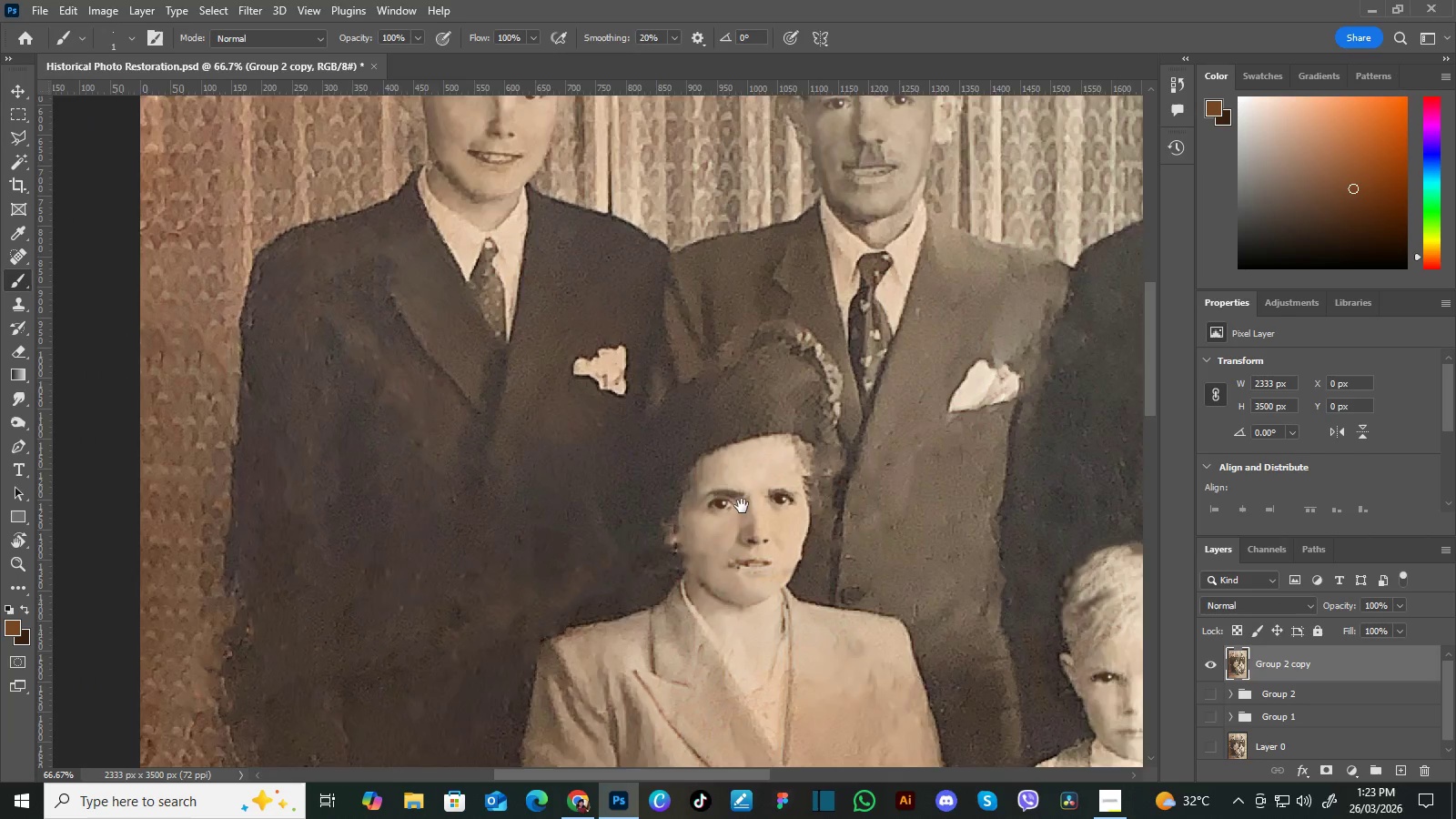 
hold_key(key=Space, duration=1.52)
 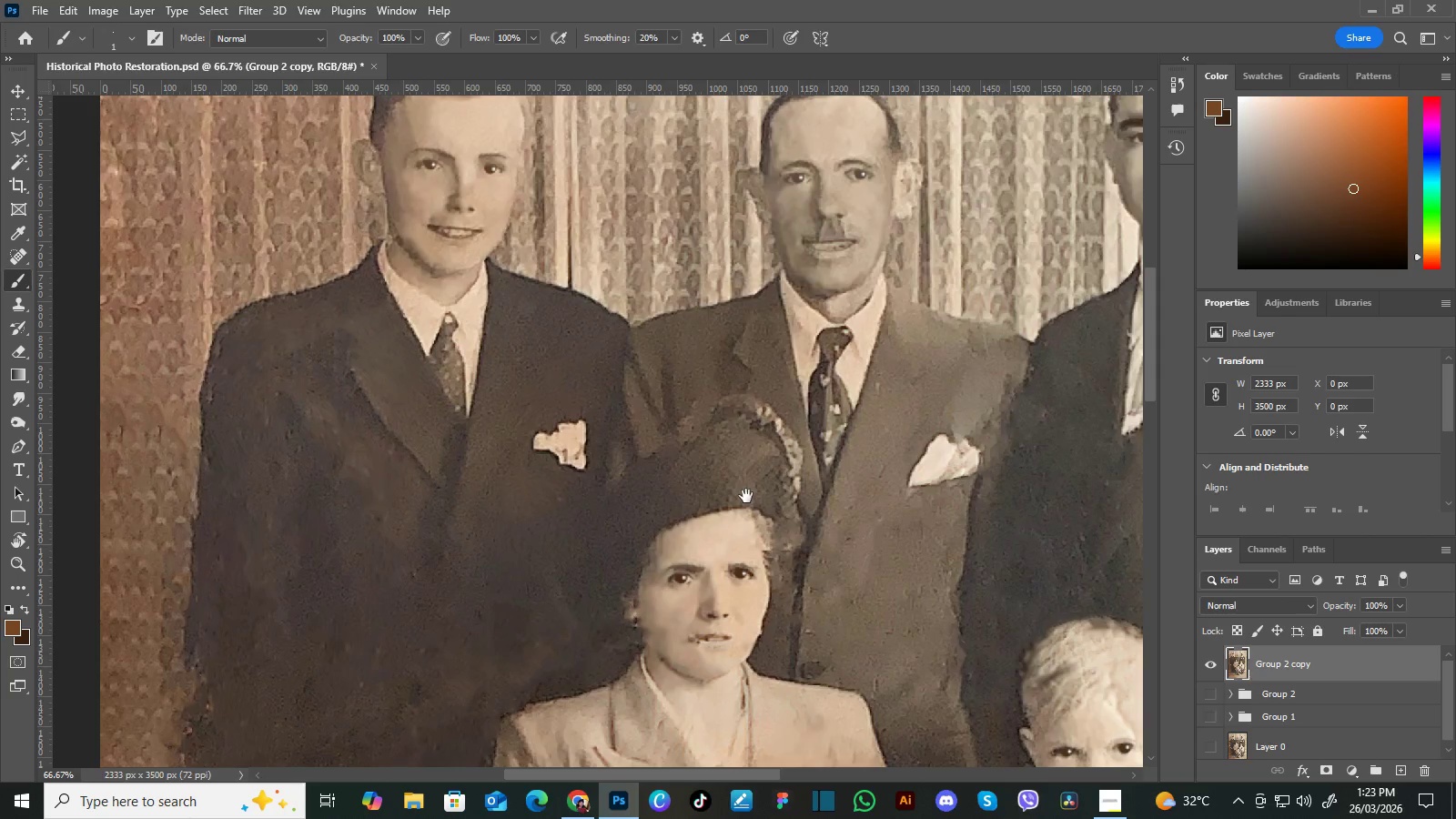 
left_click_drag(start_coordinate=[756, 480], to_coordinate=[737, 512])
 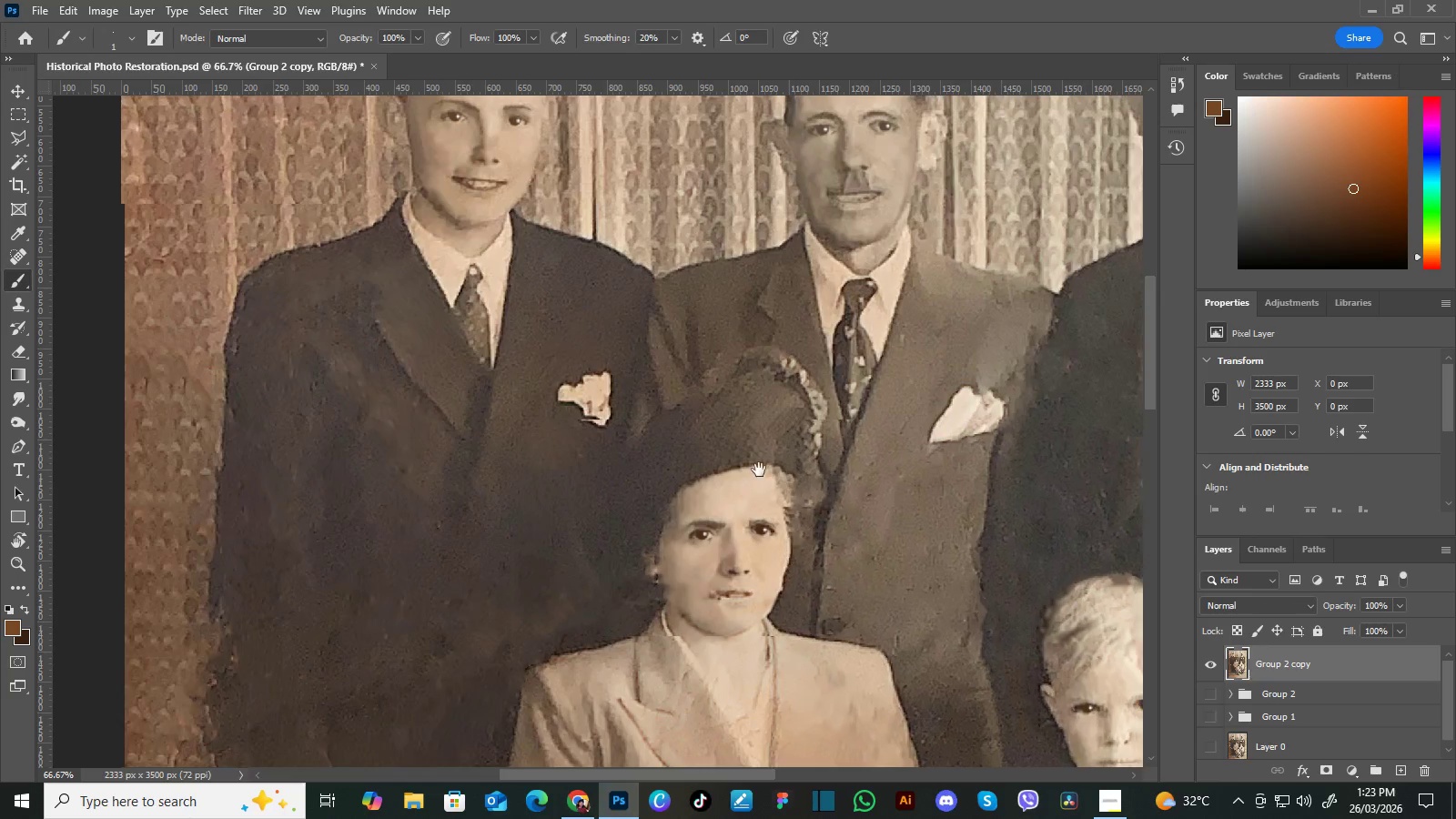 
left_click_drag(start_coordinate=[759, 470], to_coordinate=[738, 513])
 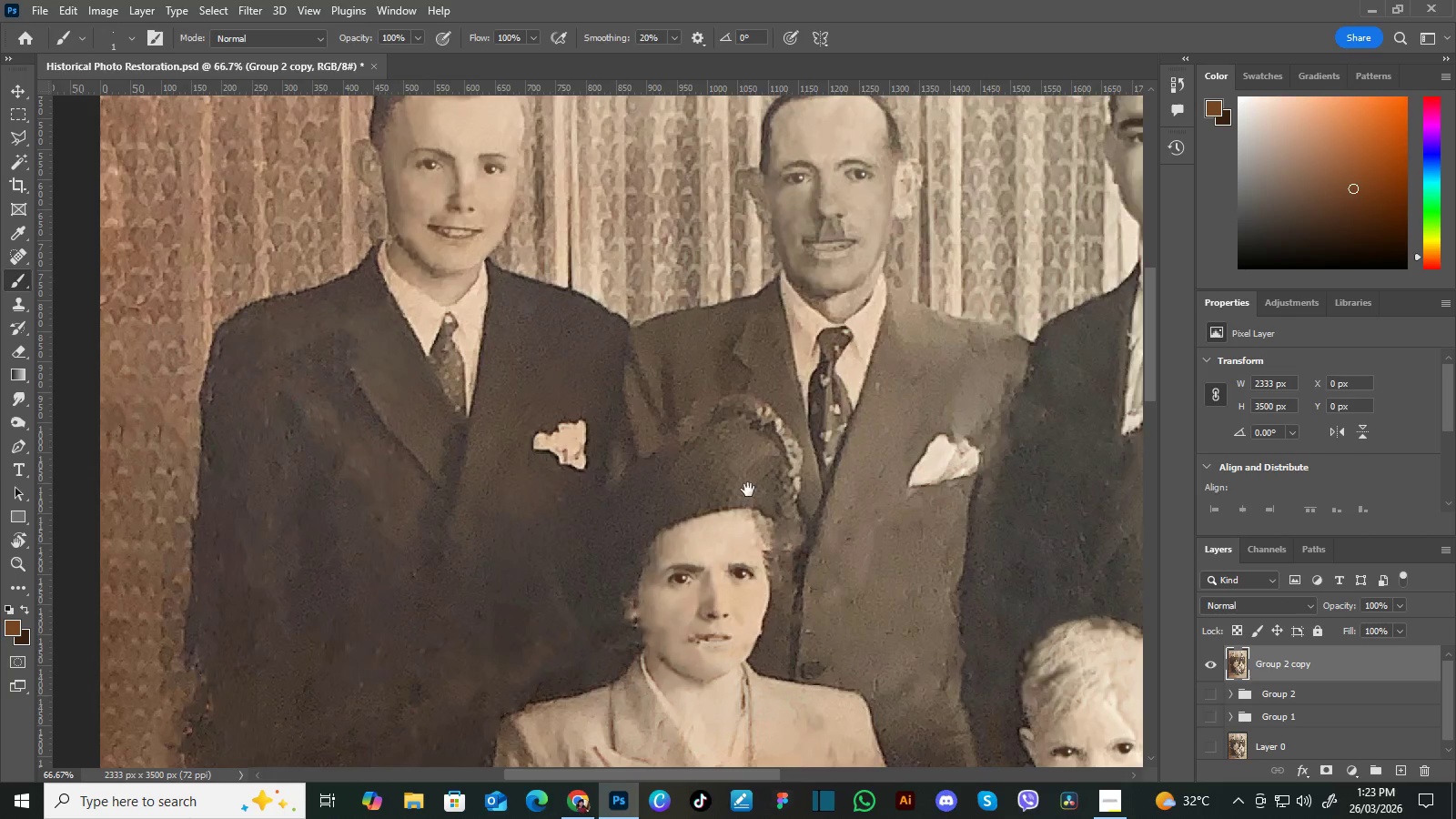 
hold_key(key=Space, duration=1.52)
 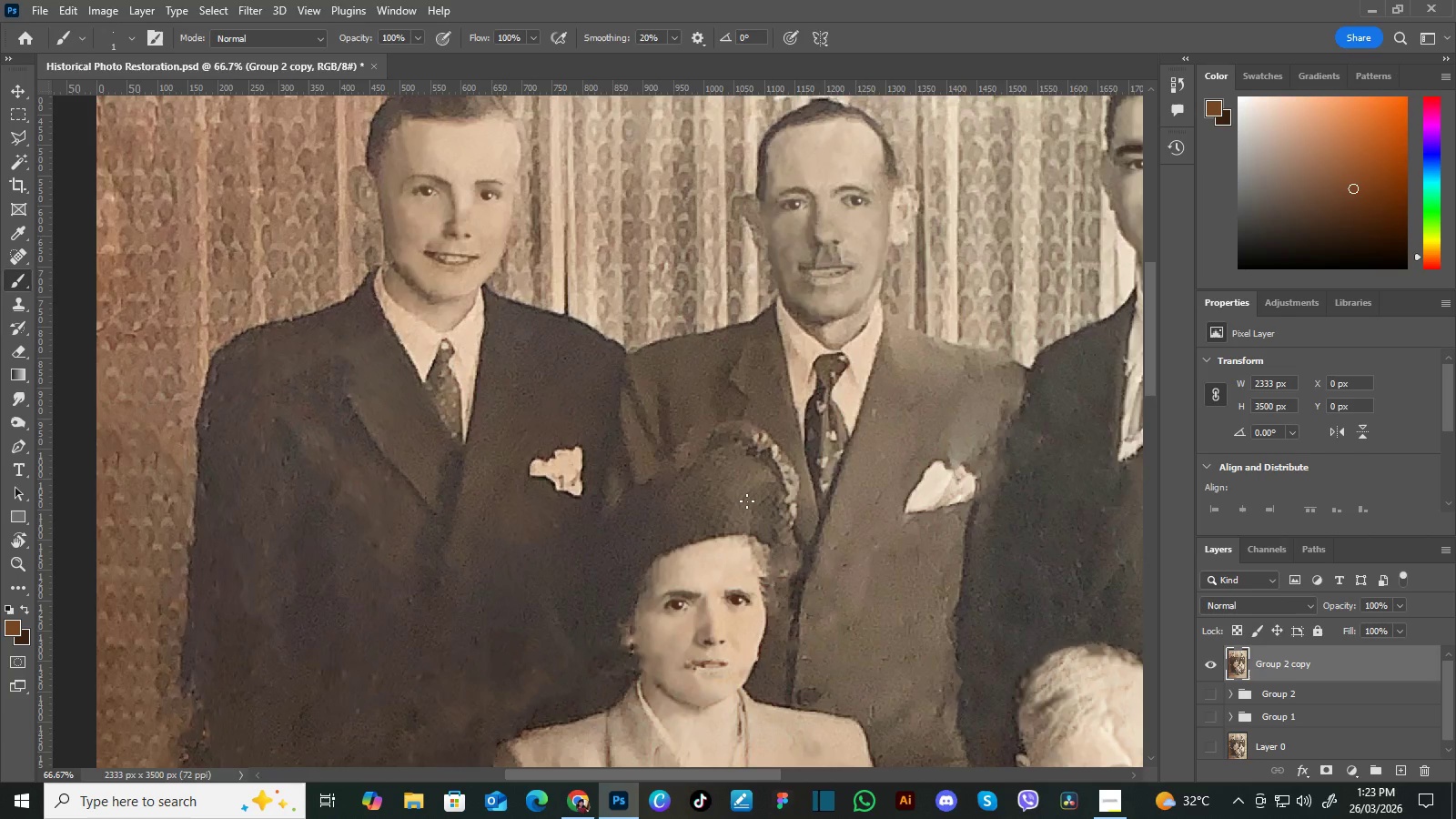 
left_click_drag(start_coordinate=[748, 490], to_coordinate=[744, 502])
 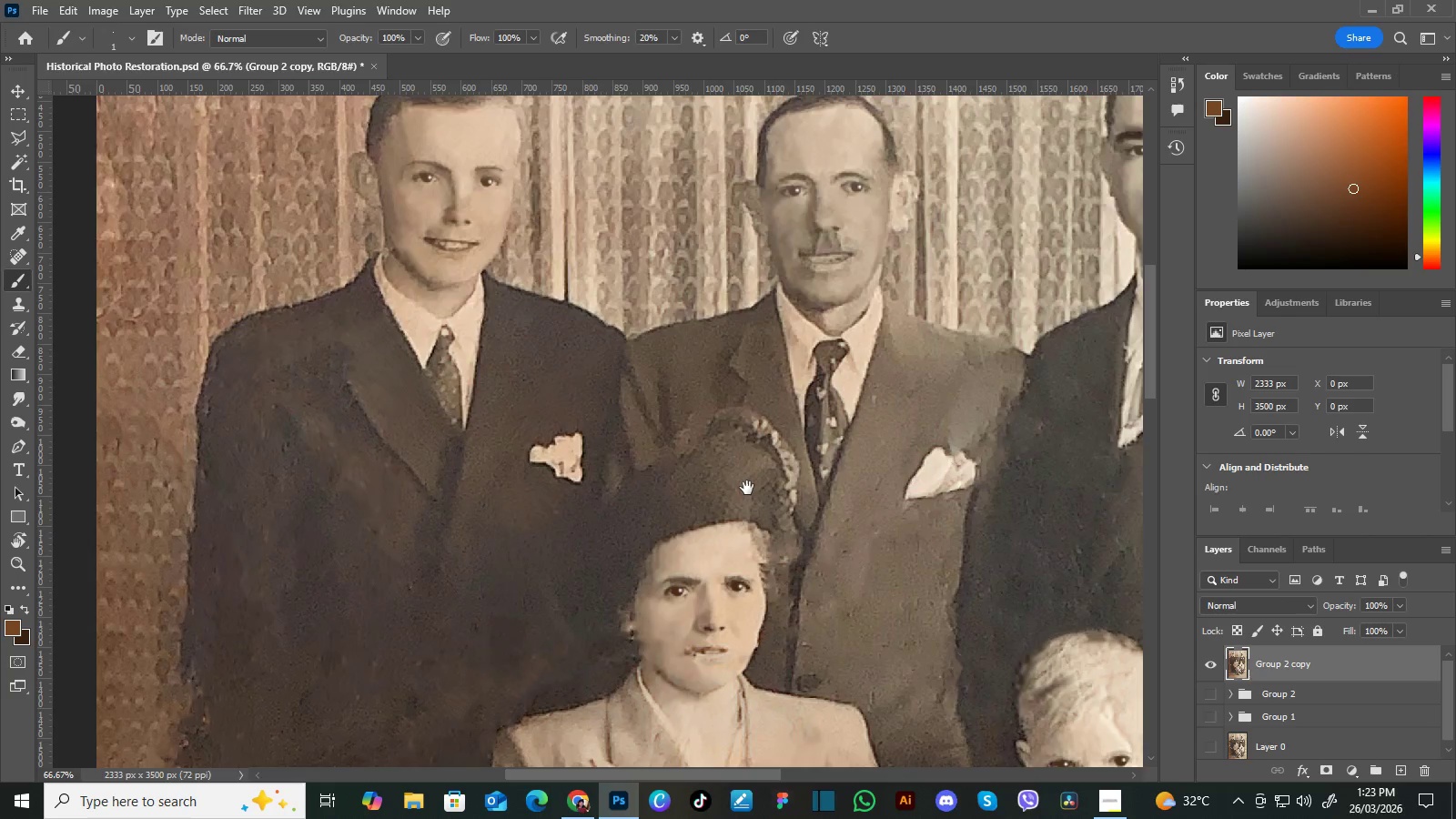 
left_click_drag(start_coordinate=[747, 488], to_coordinate=[747, 501])
 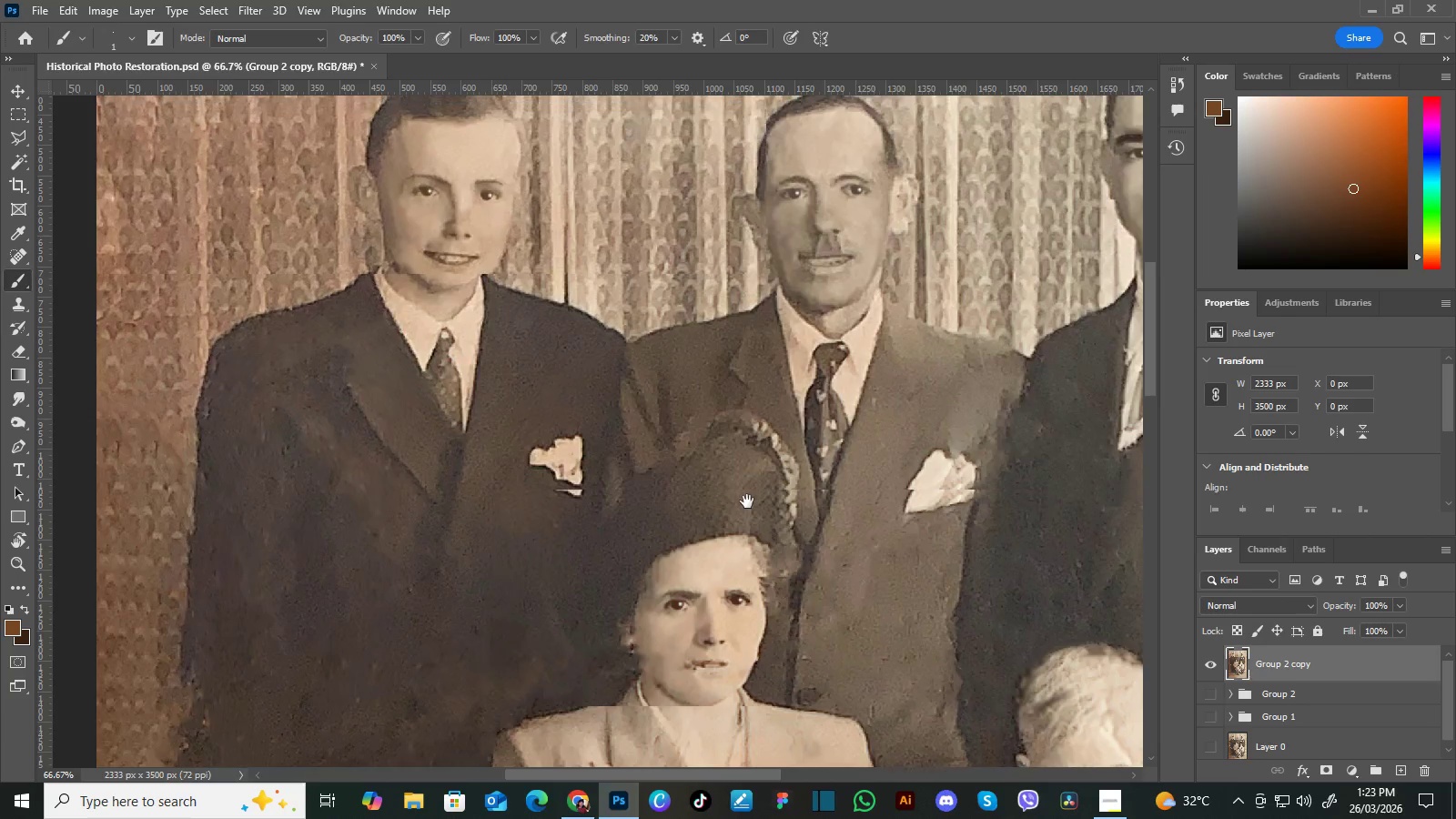 
key(Space)
 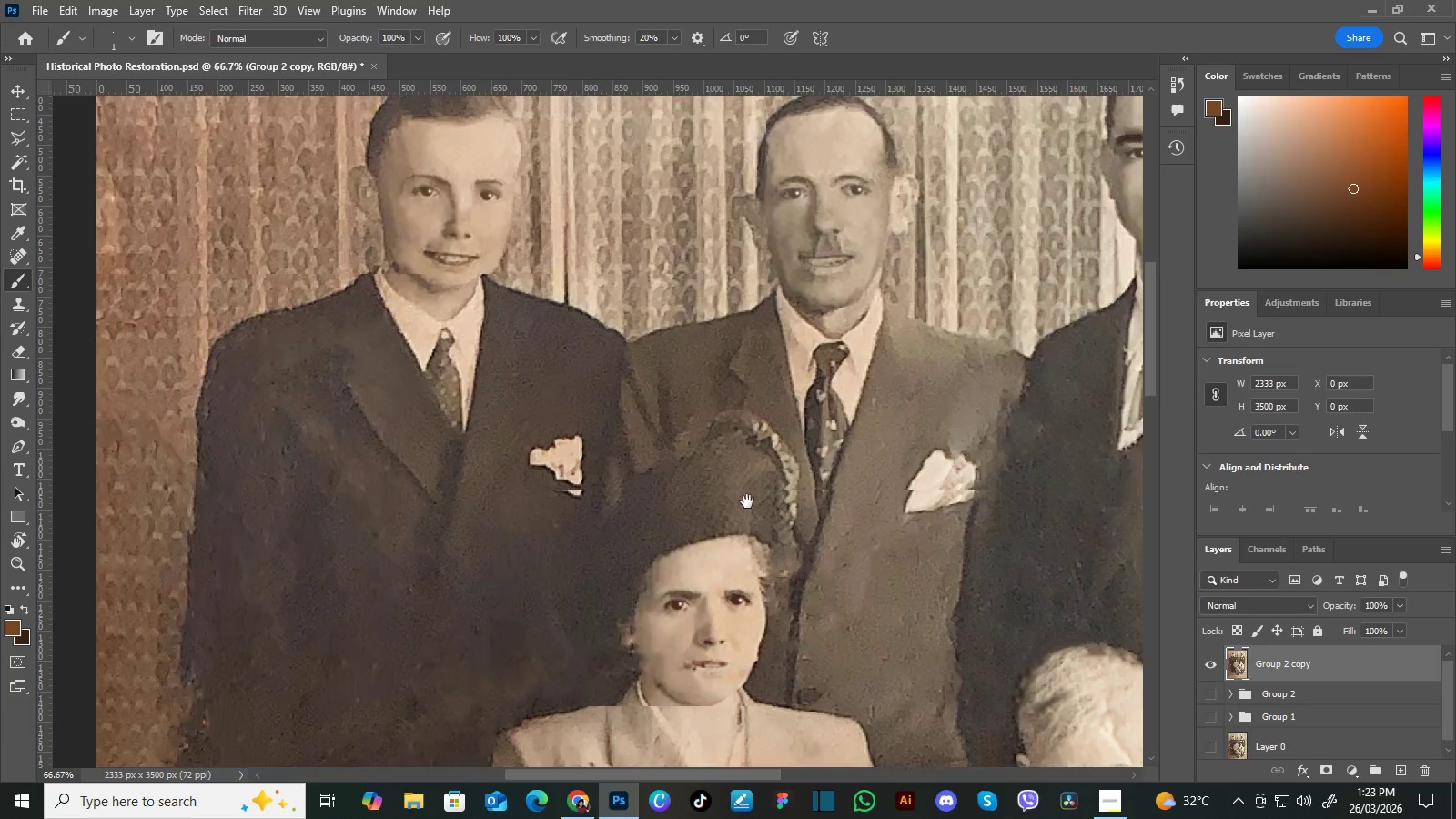 
key(Space)
 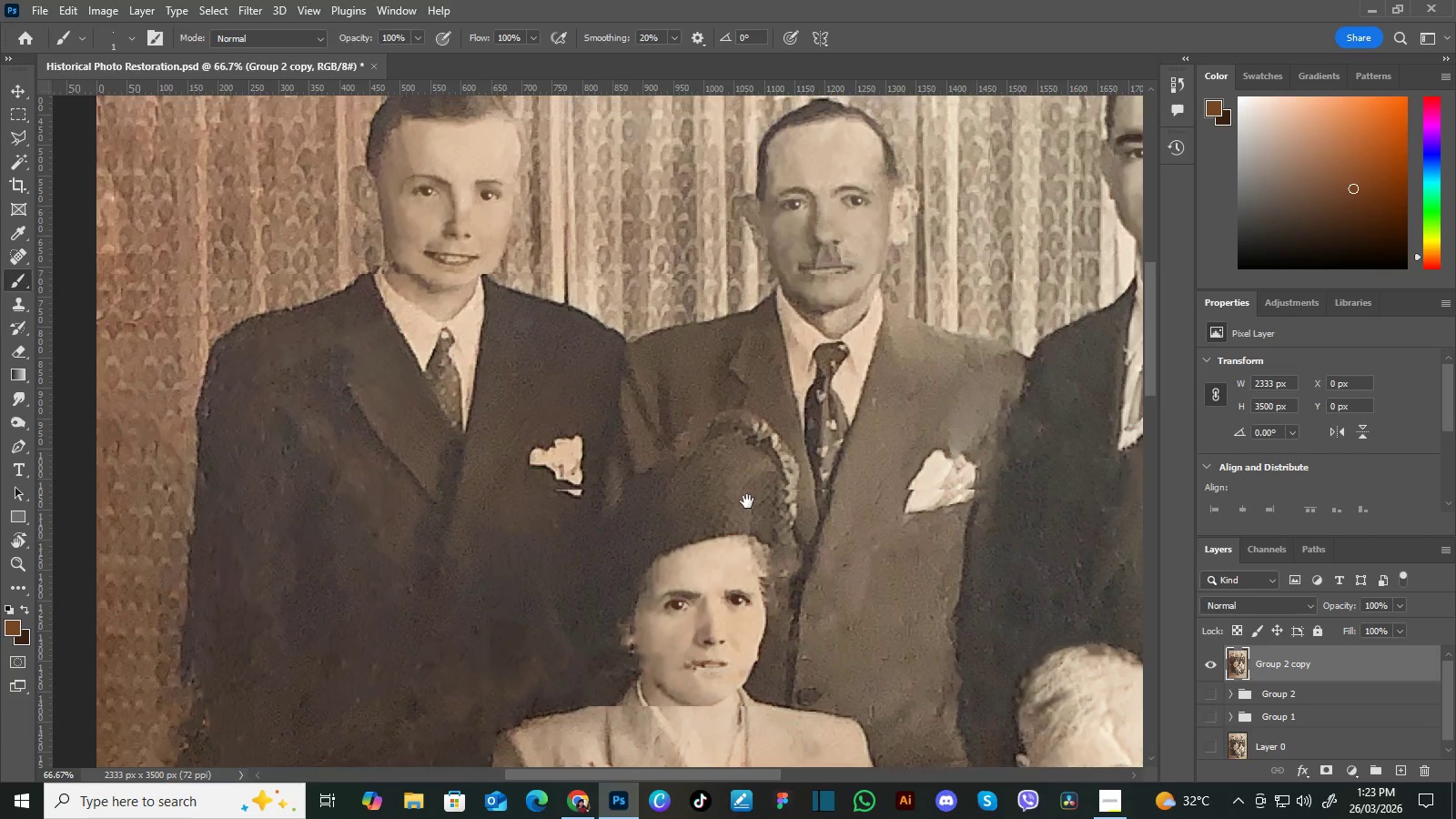 
key(Space)
 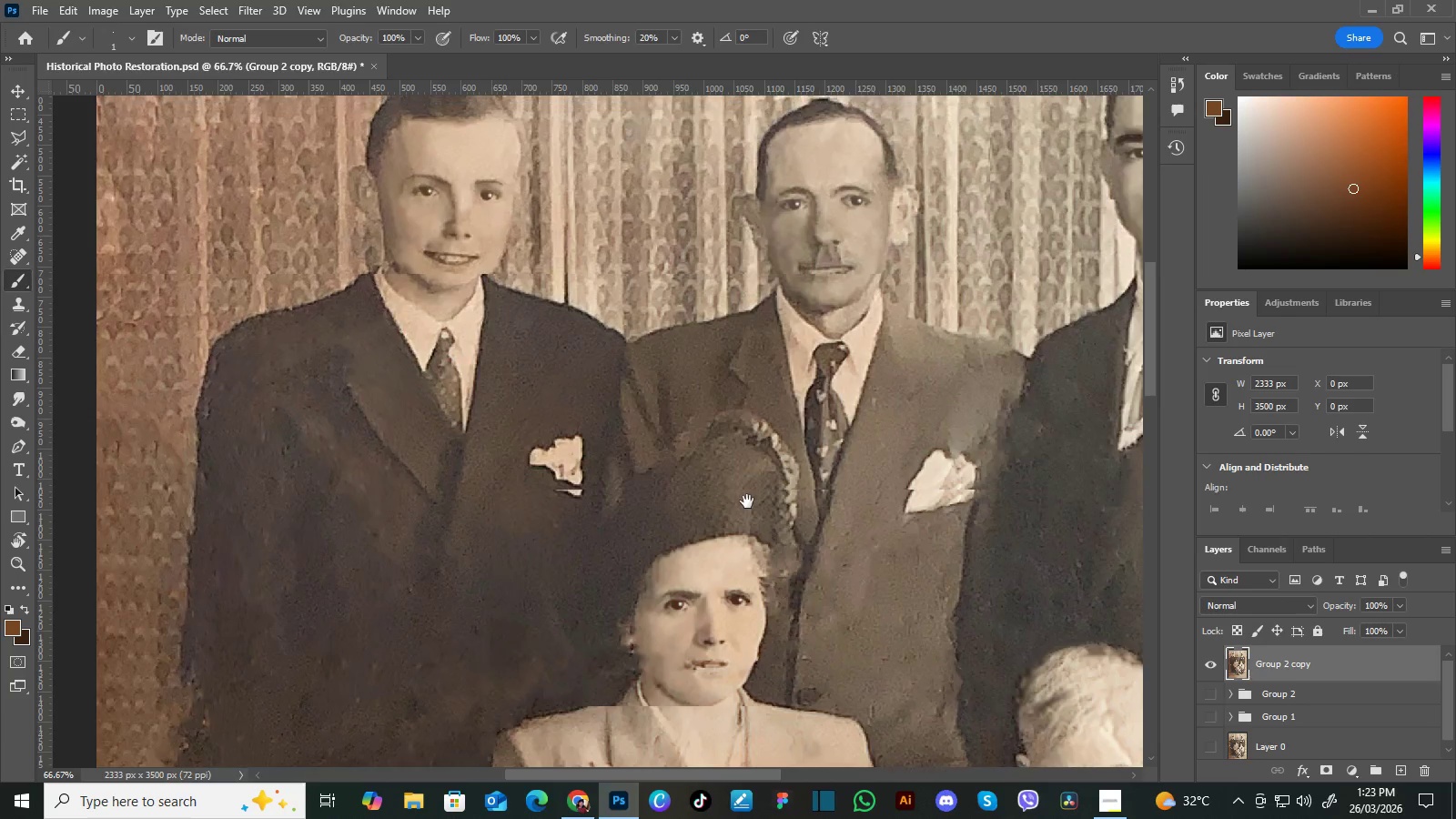 
key(Space)
 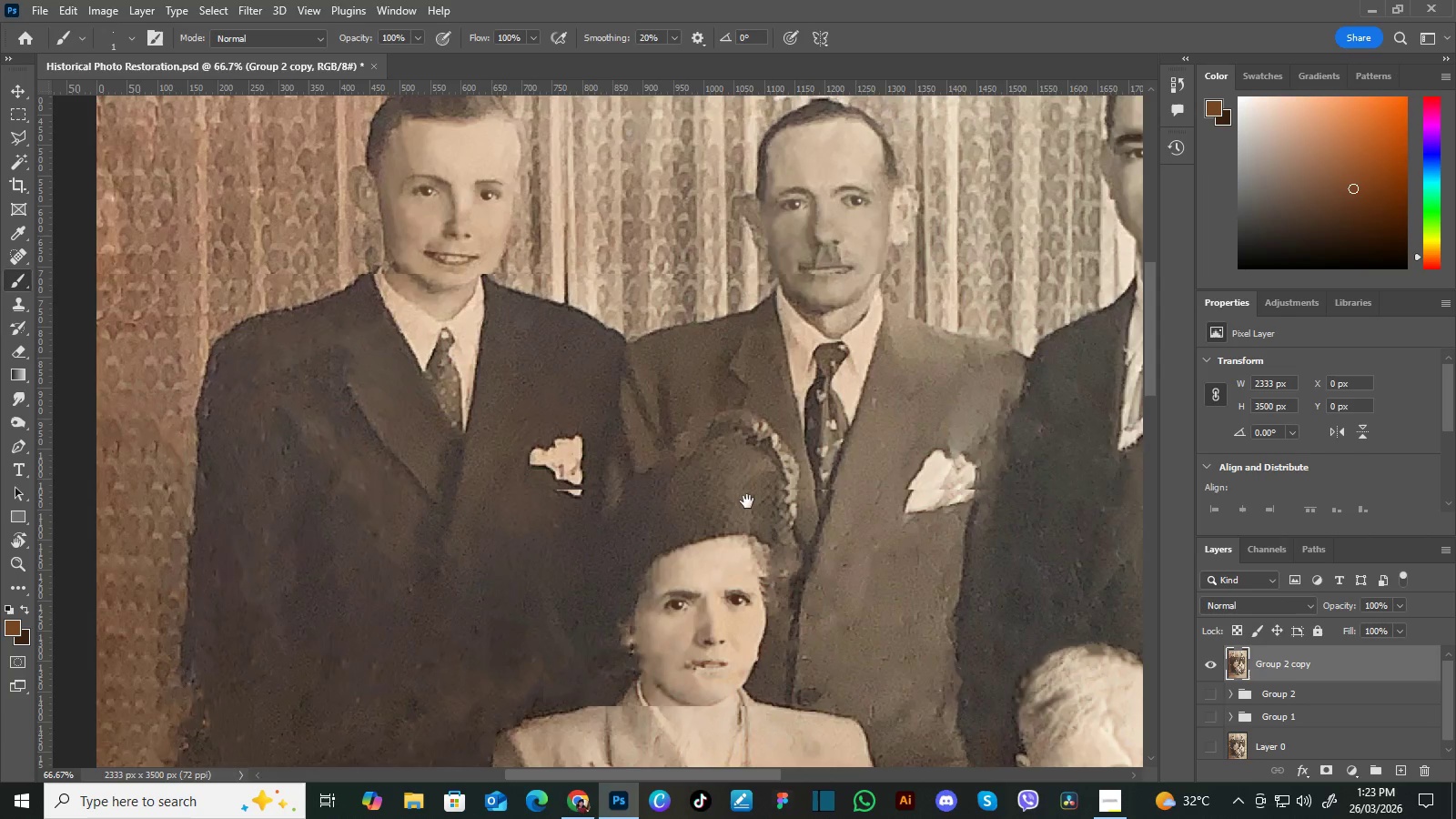 
key(Space)
 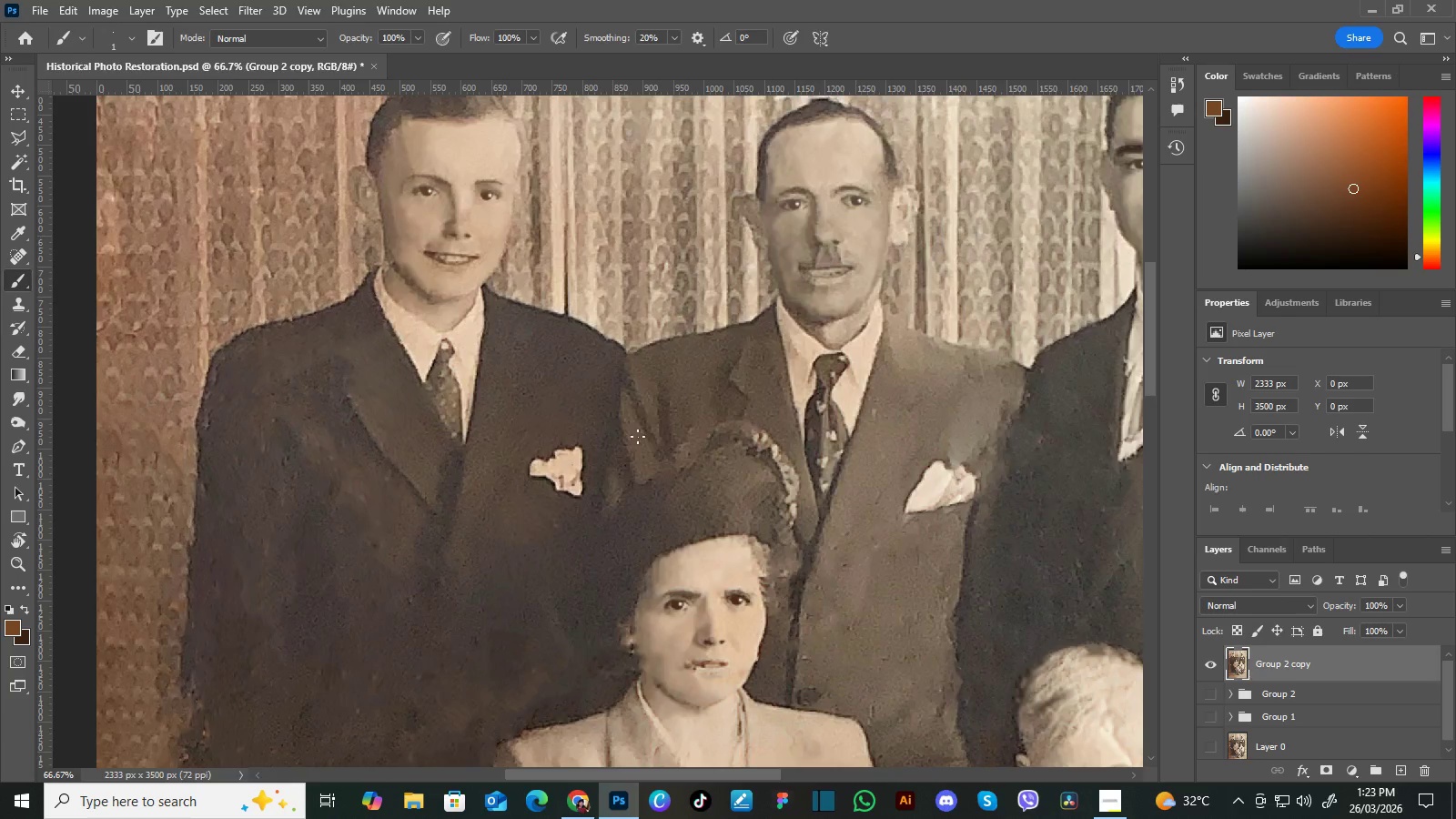 
wait(7.59)
 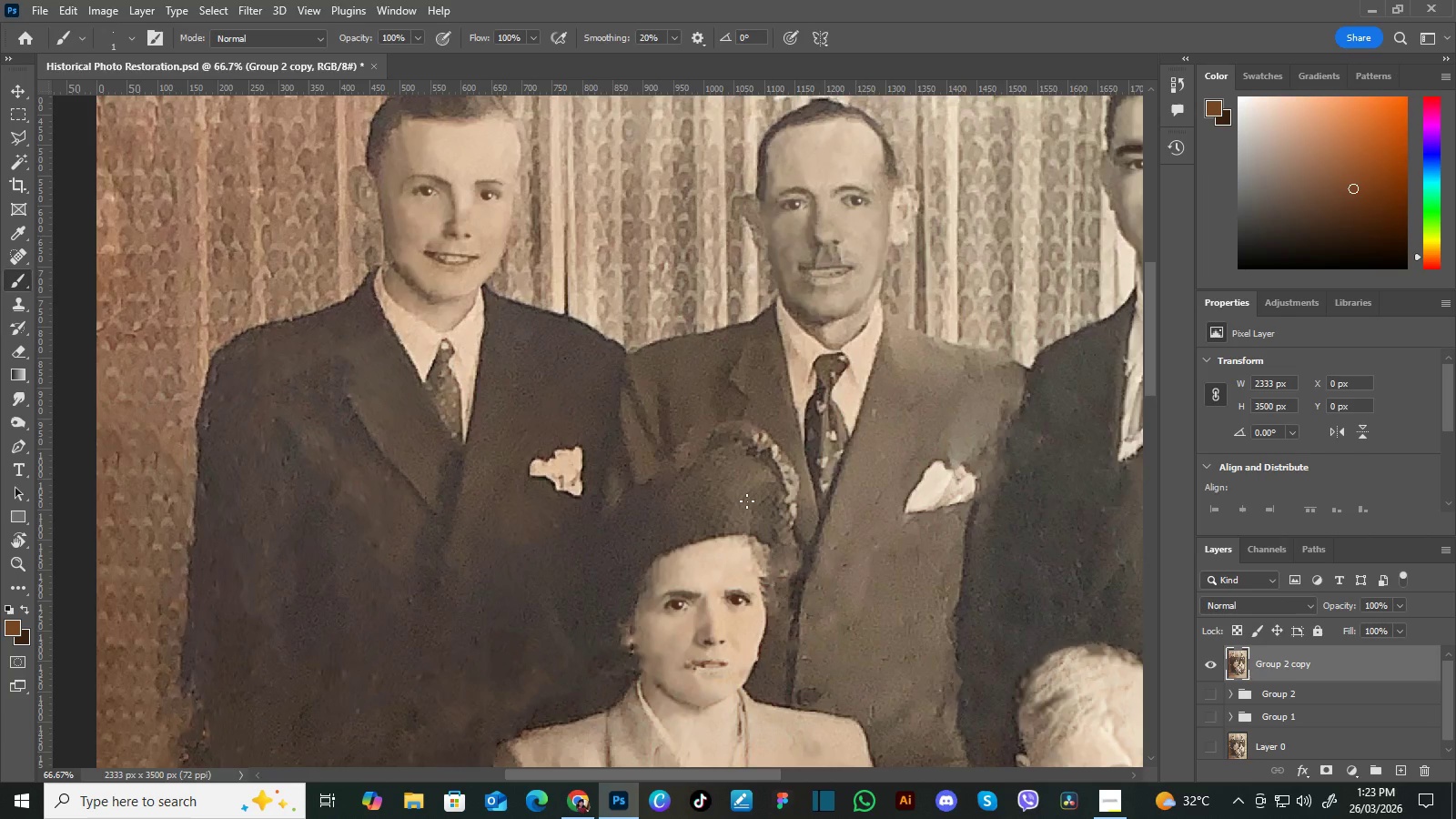 
hold_key(key=Space, duration=1.5)
 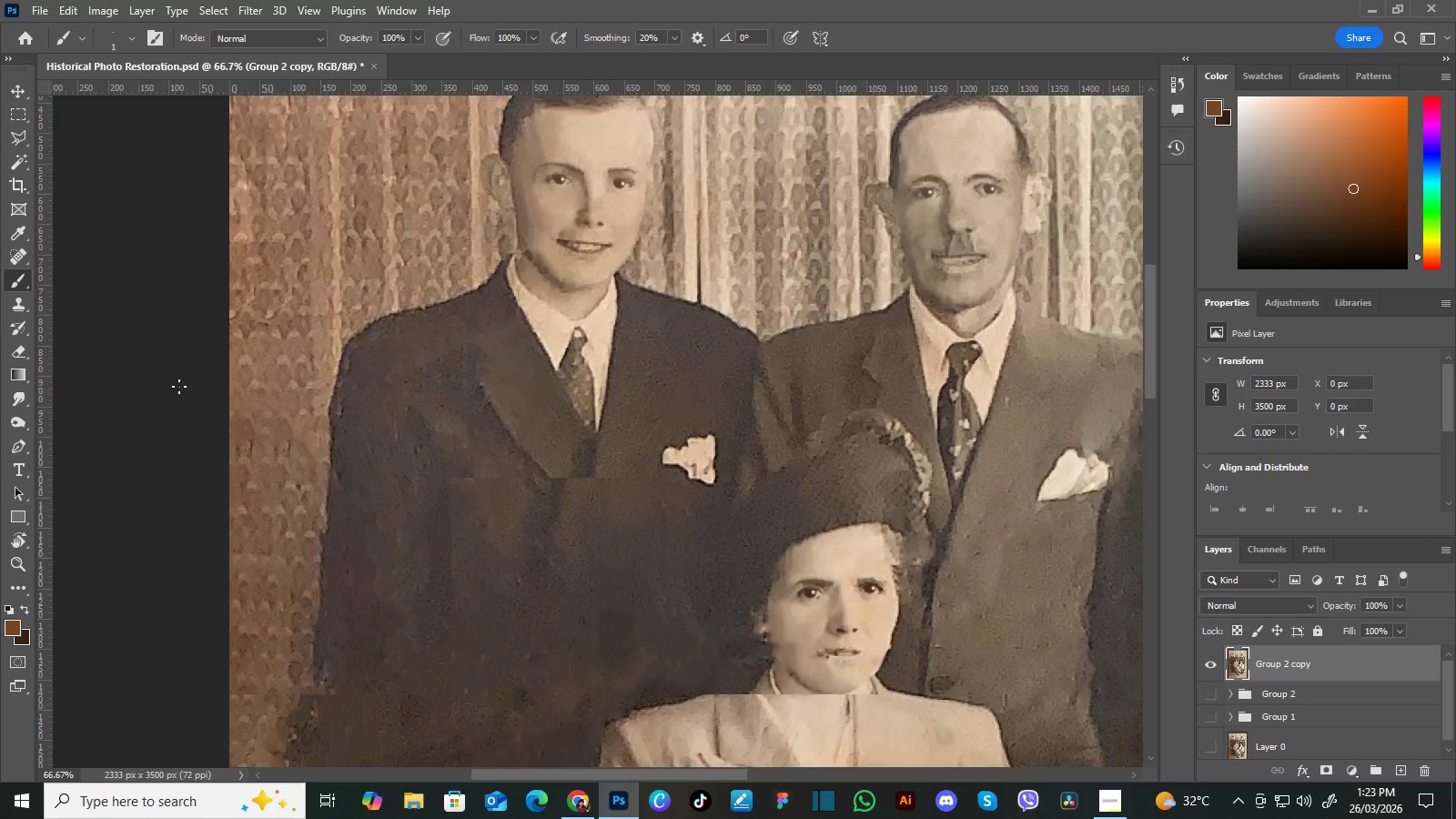 
left_click_drag(start_coordinate=[367, 394], to_coordinate=[475, 374])
 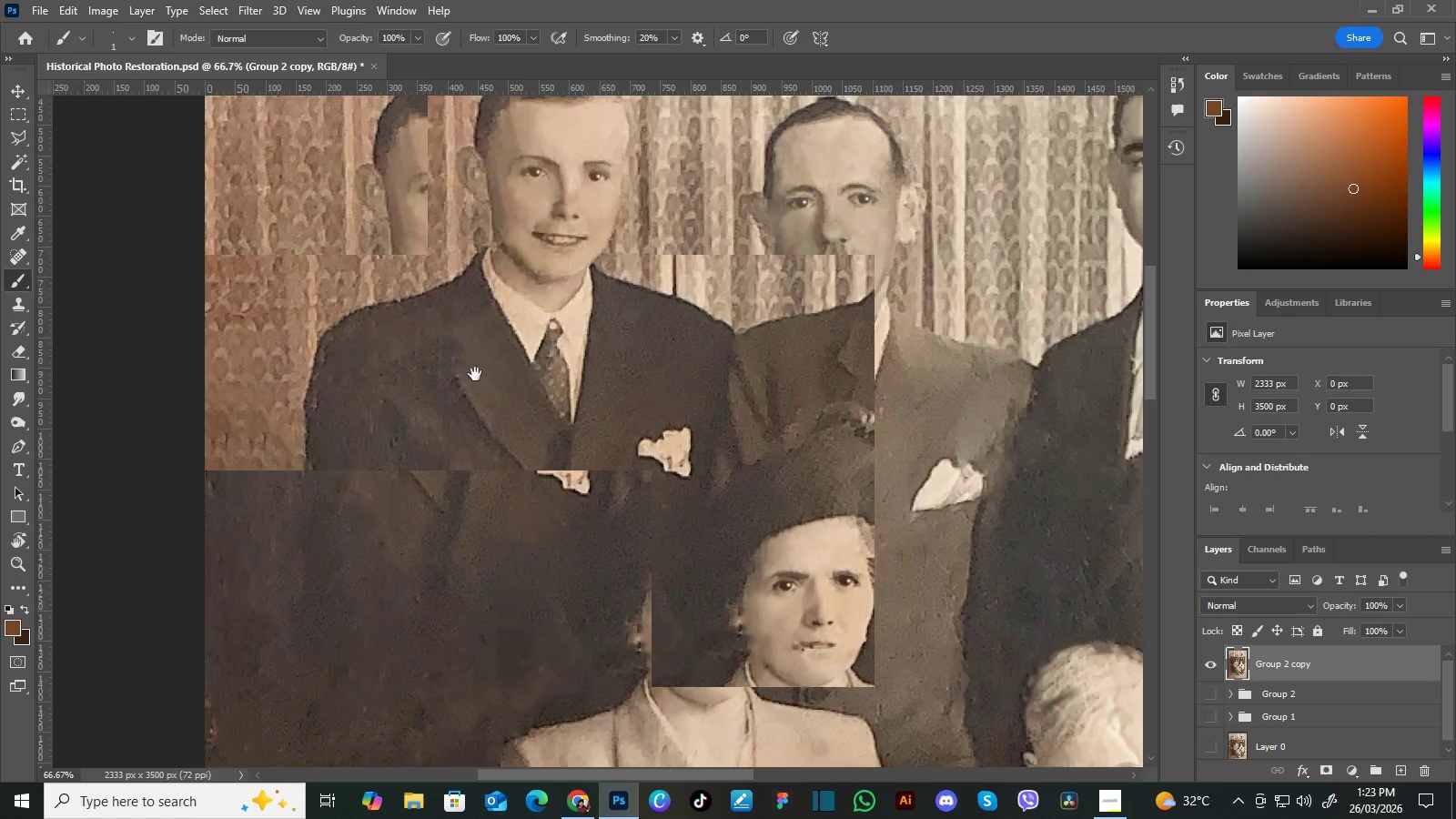 
hold_key(key=Space, duration=0.42)
 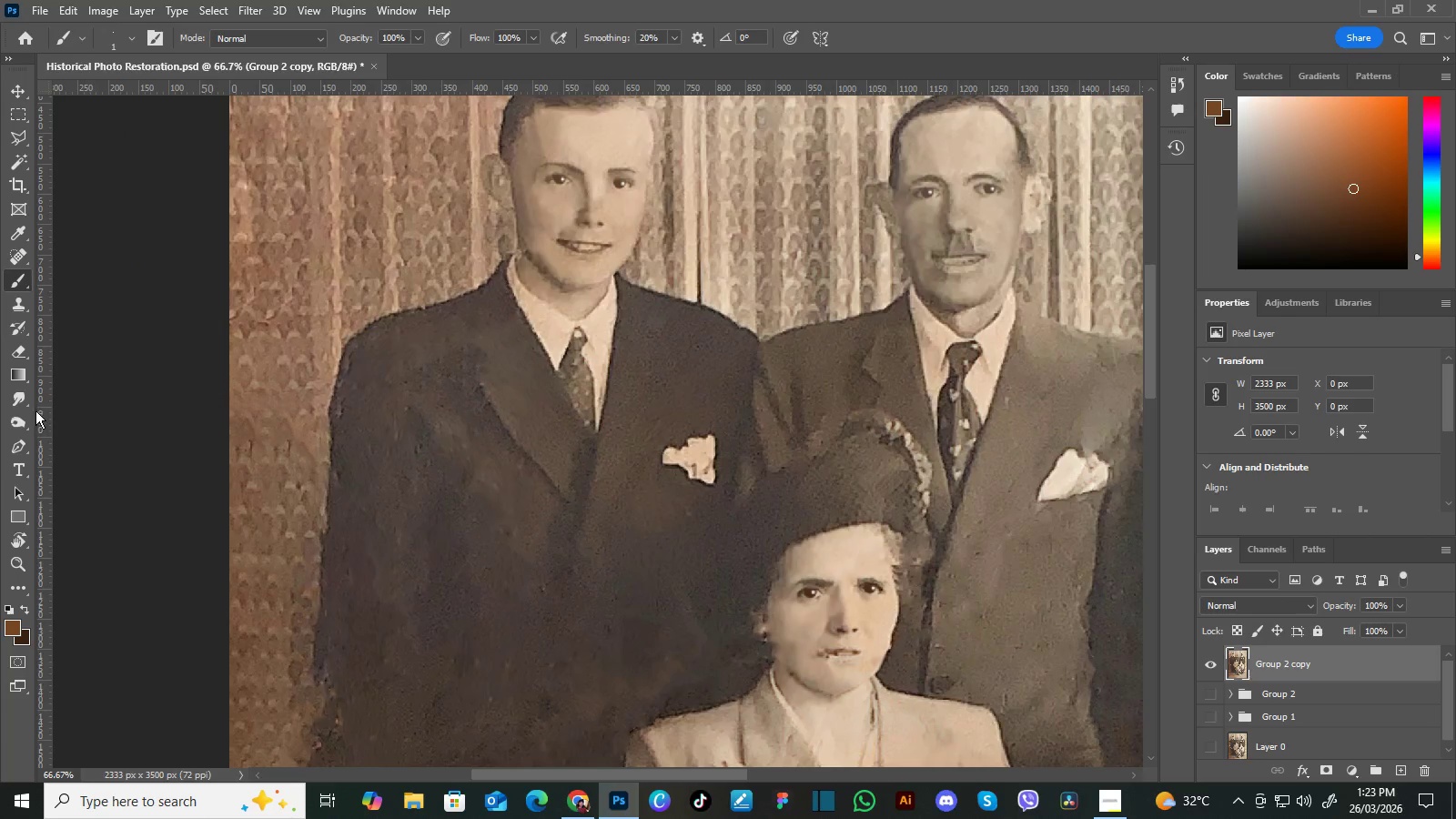 
left_click_drag(start_coordinate=[420, 394], to_coordinate=[445, 402])
 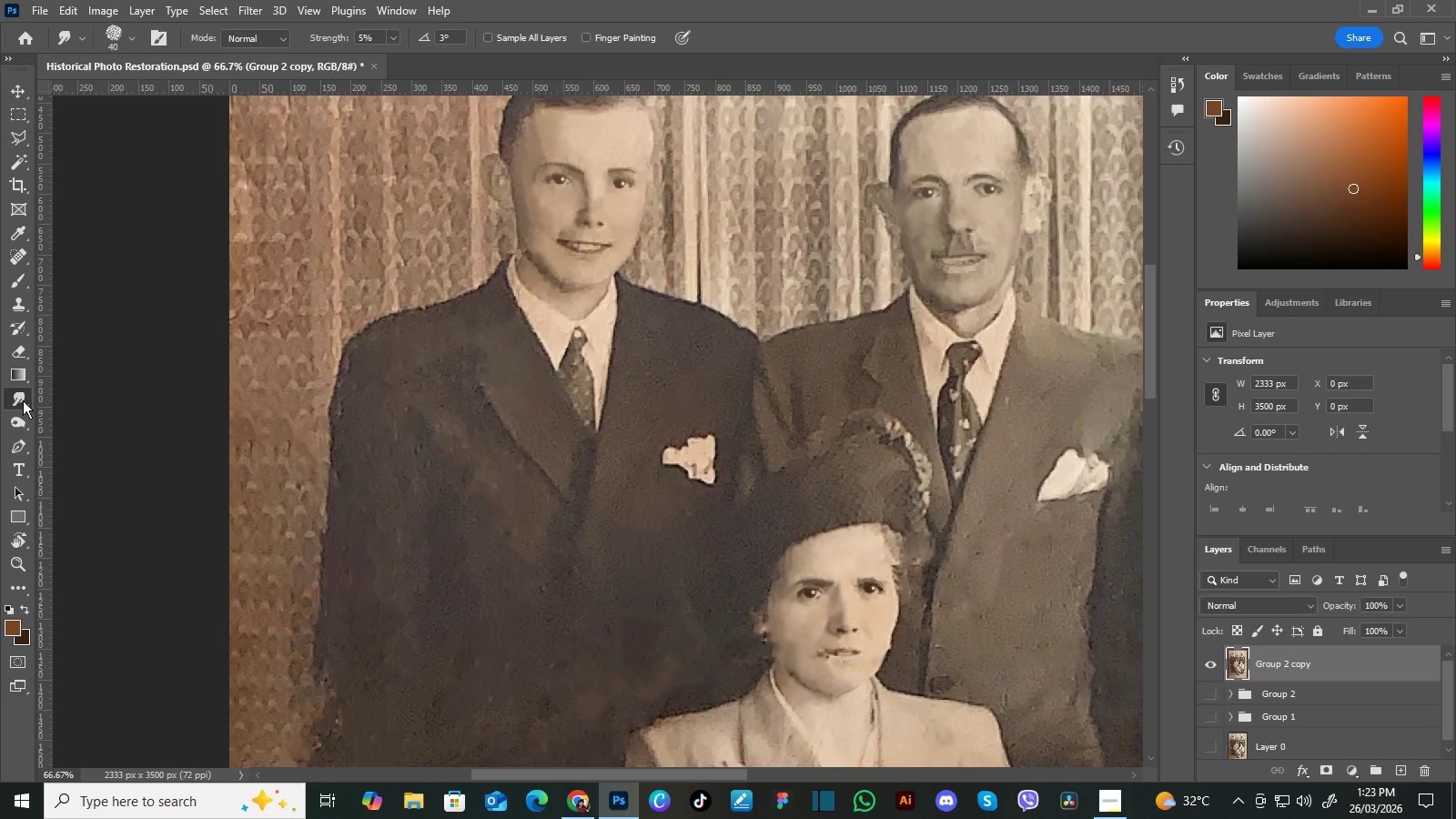 
left_click([23, 400])
 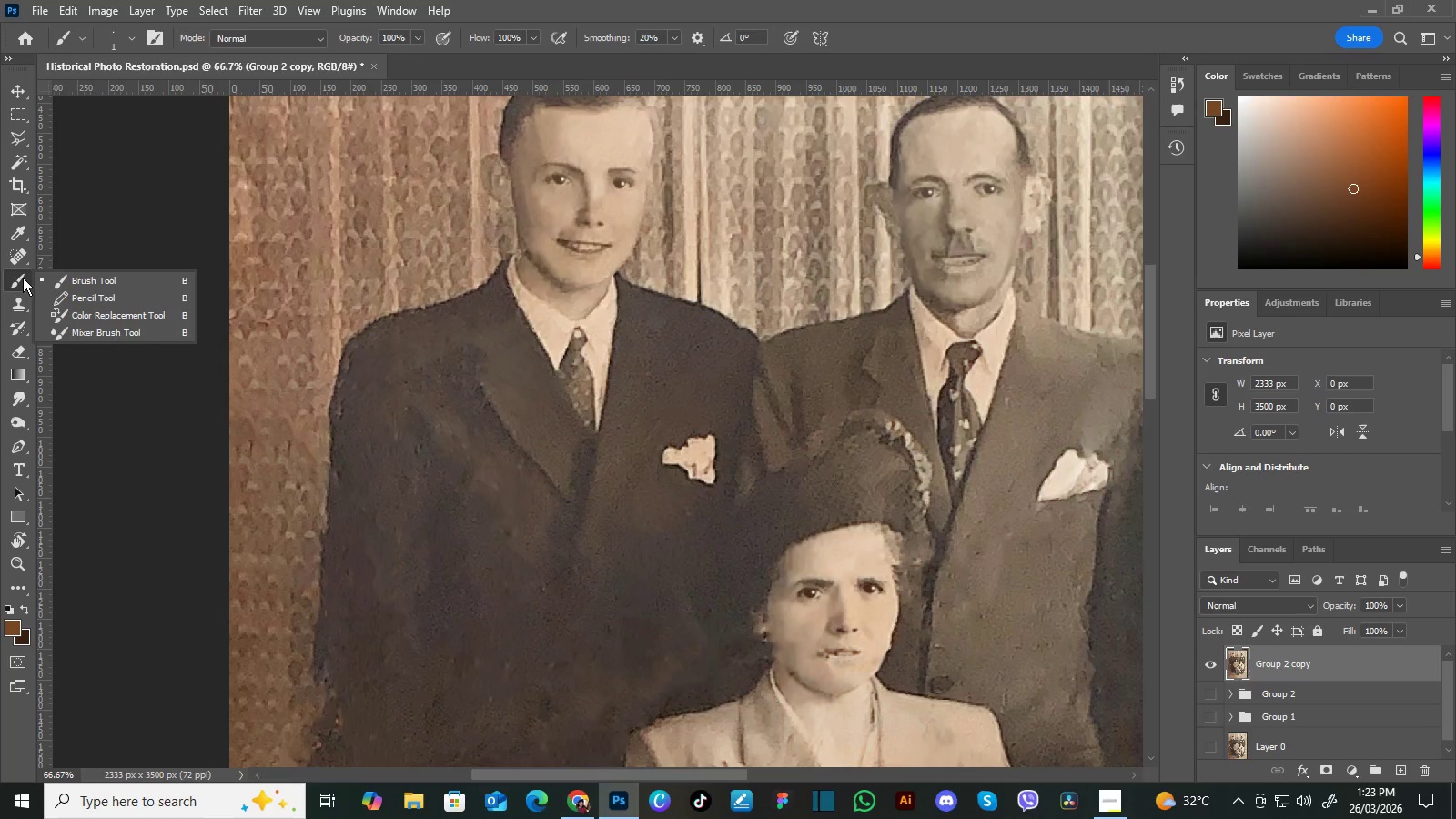 
left_click([23, 278])
 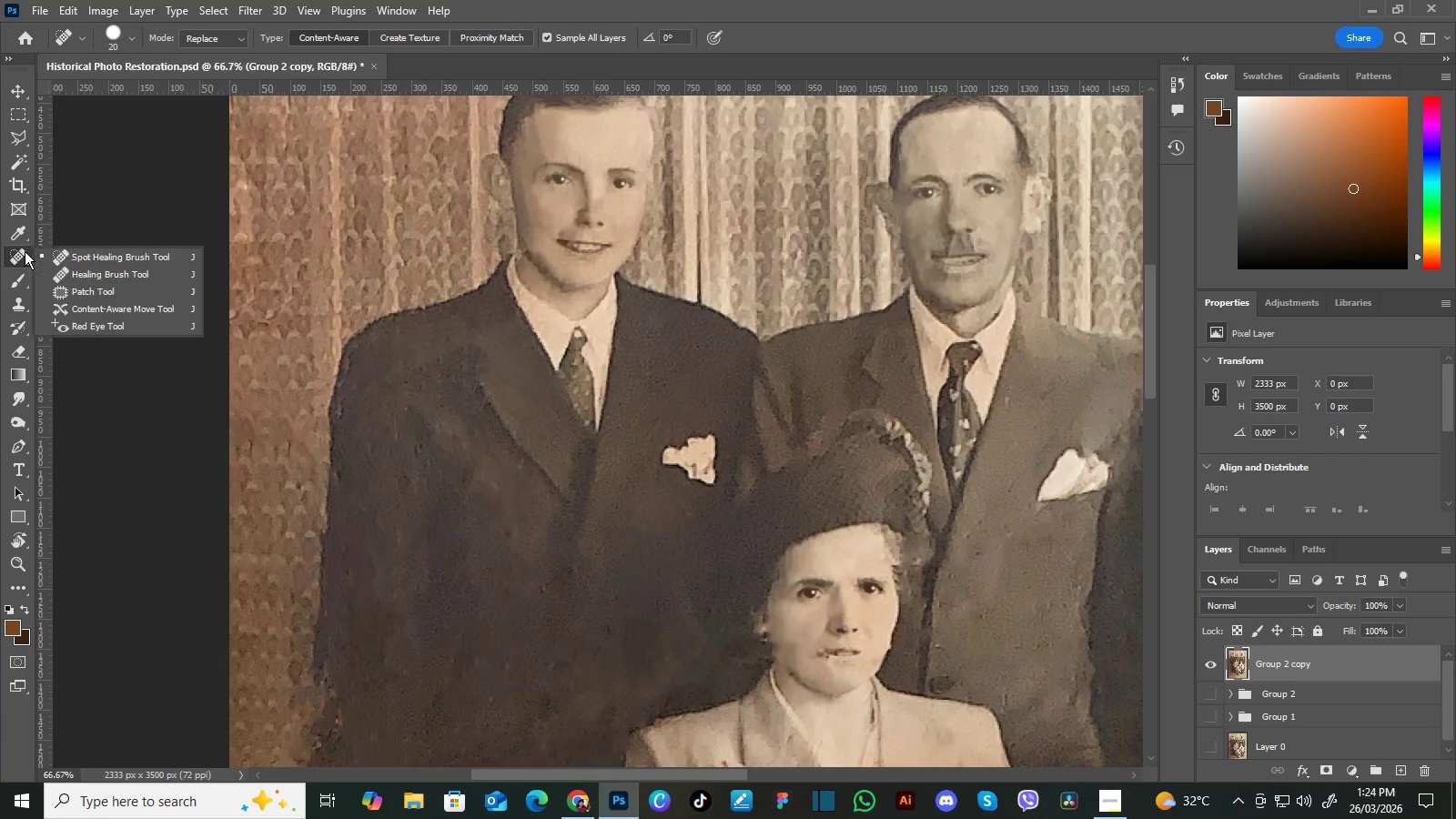 
left_click([25, 251])
 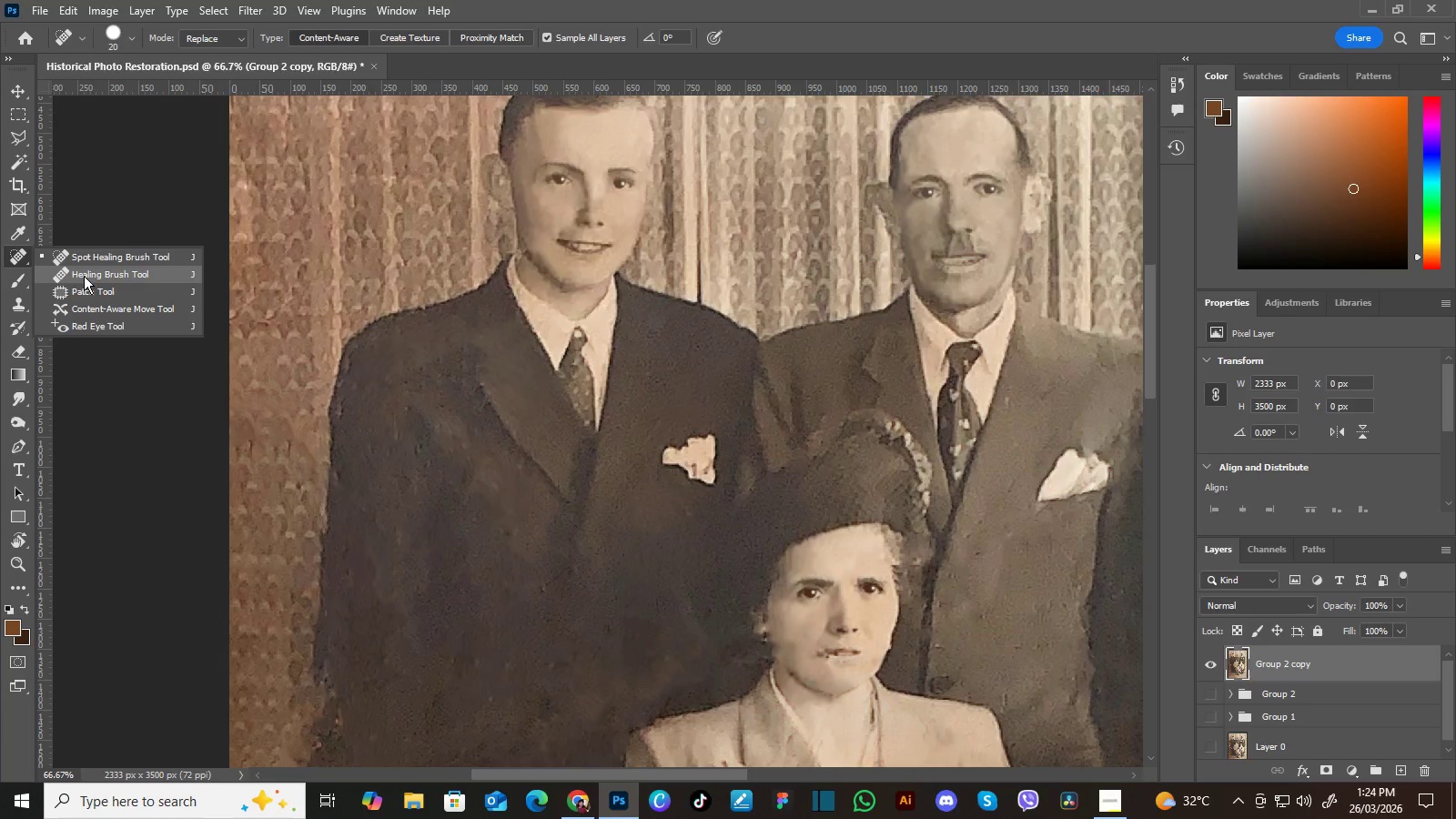 
left_click([86, 276])
 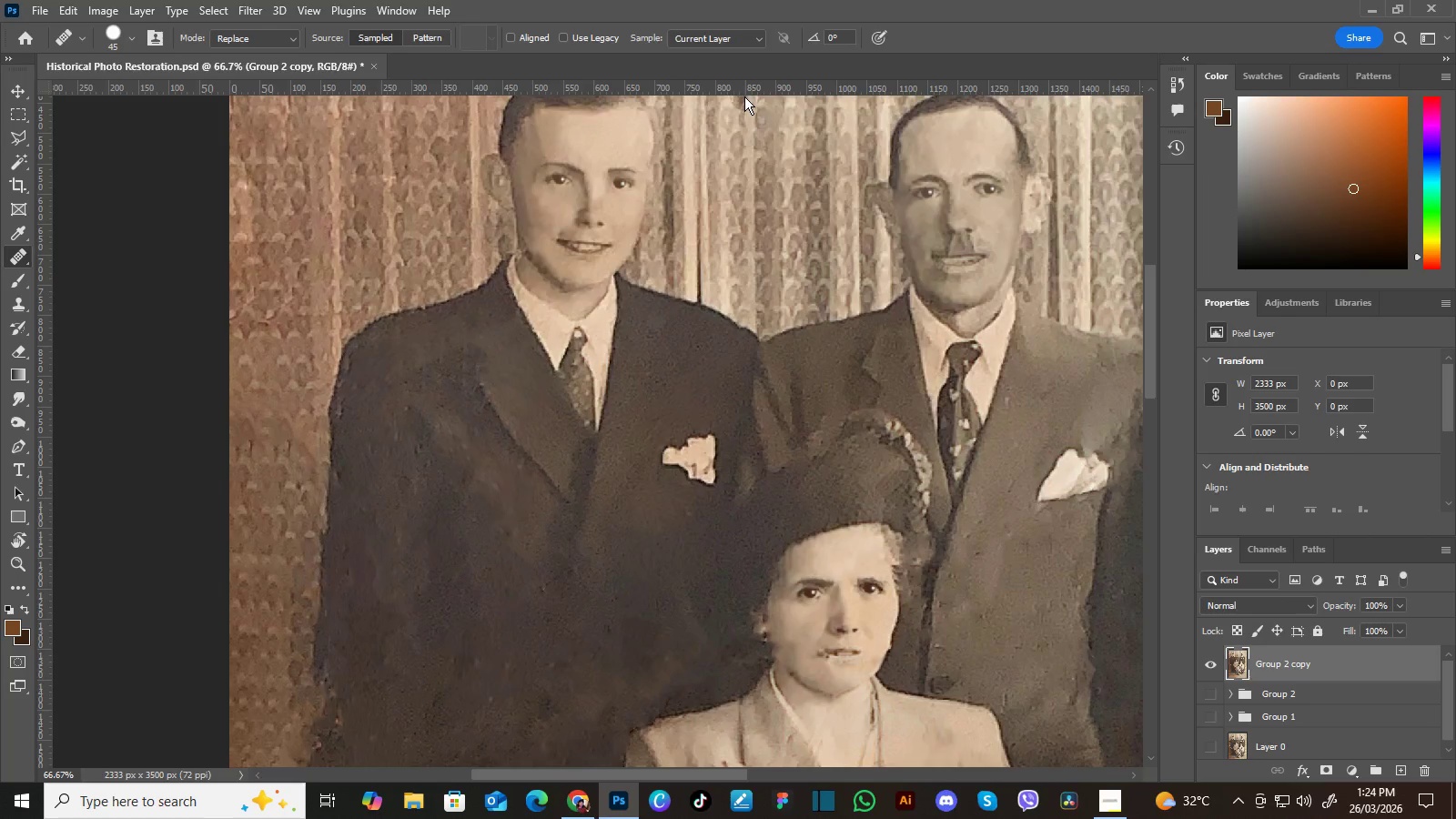 
wait(5.97)
 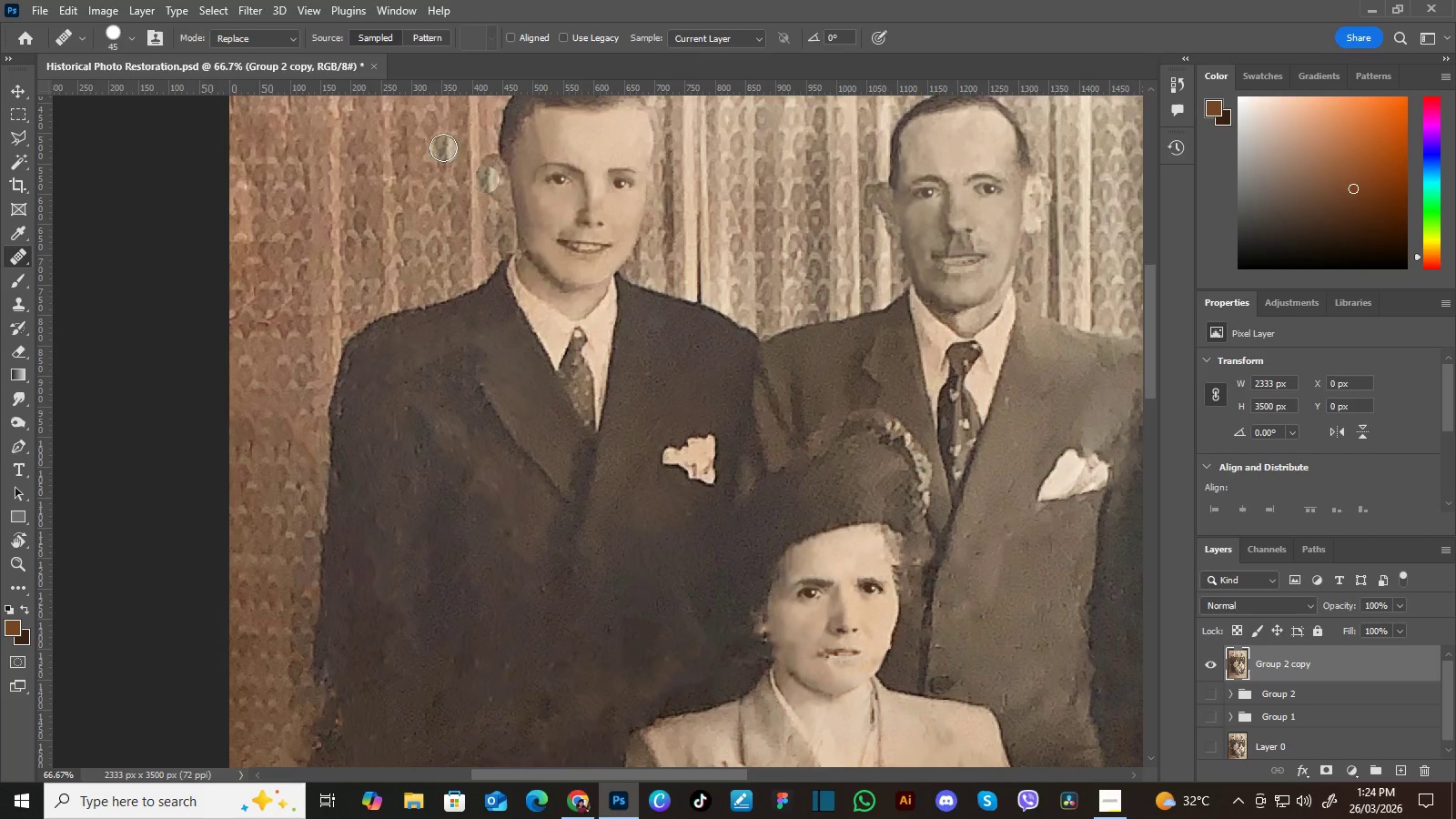 
key(Control+Equal)
 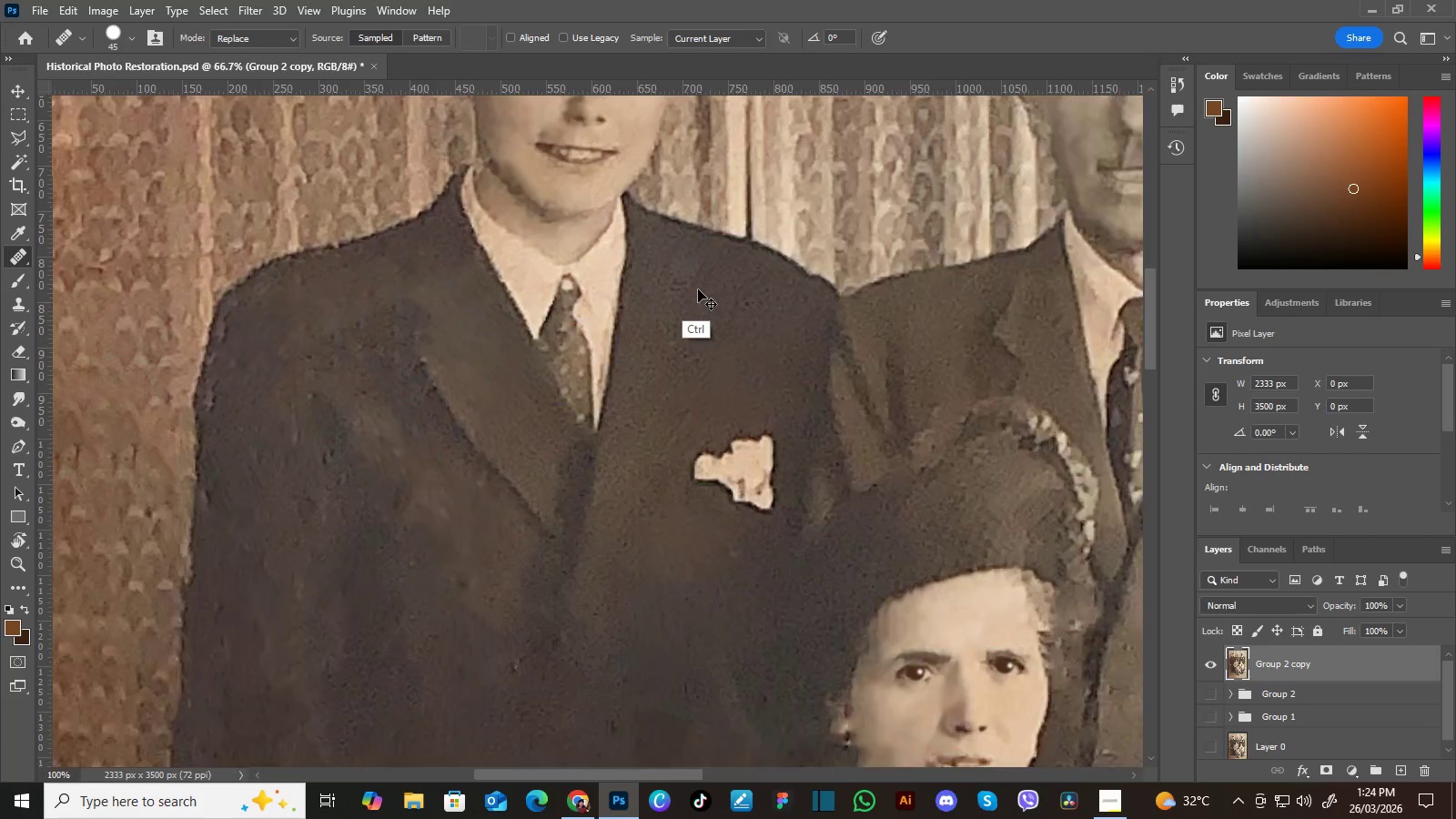 
key(Control+Equal)
 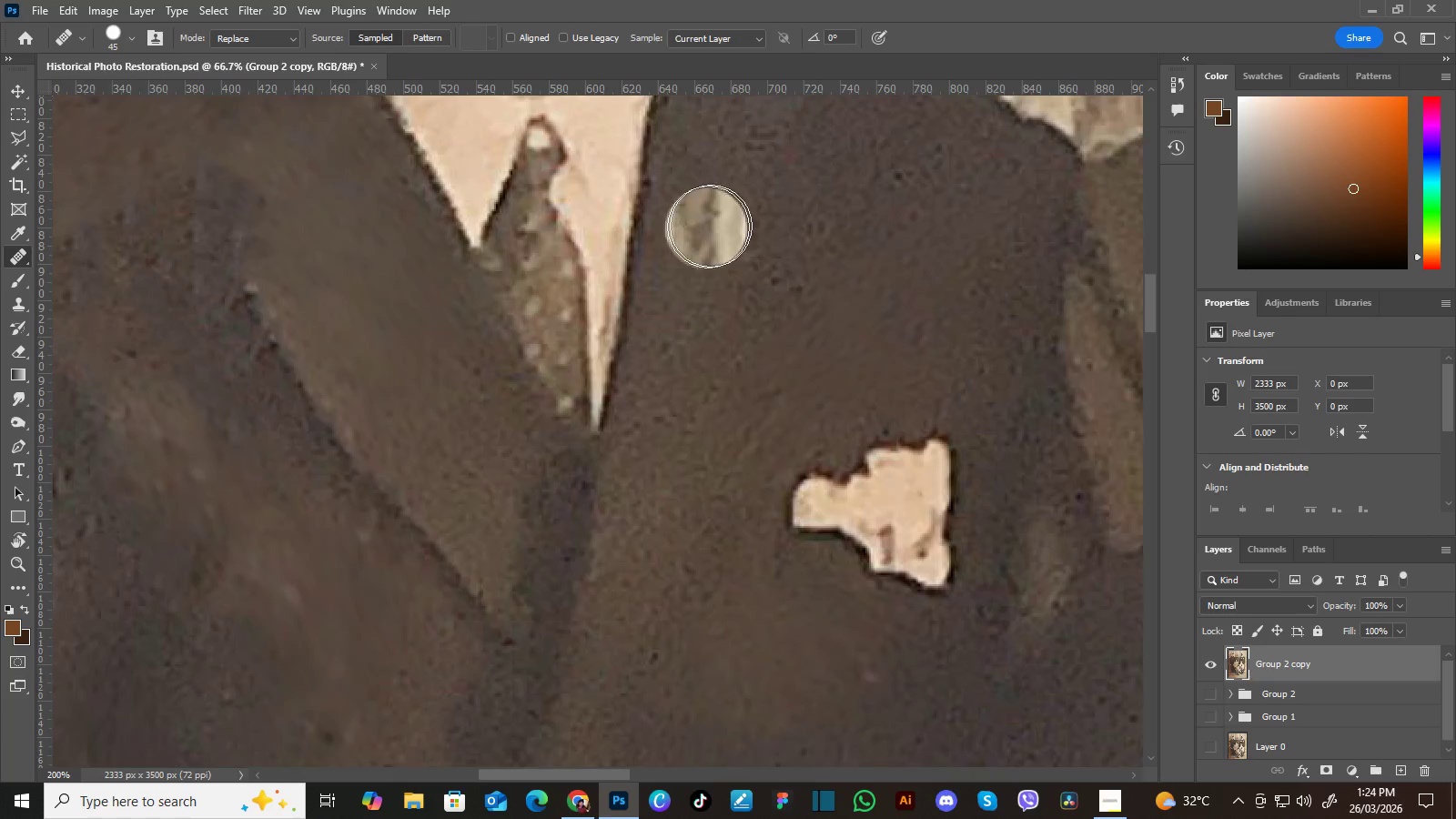 
hold_key(key=Space, duration=1.51)
 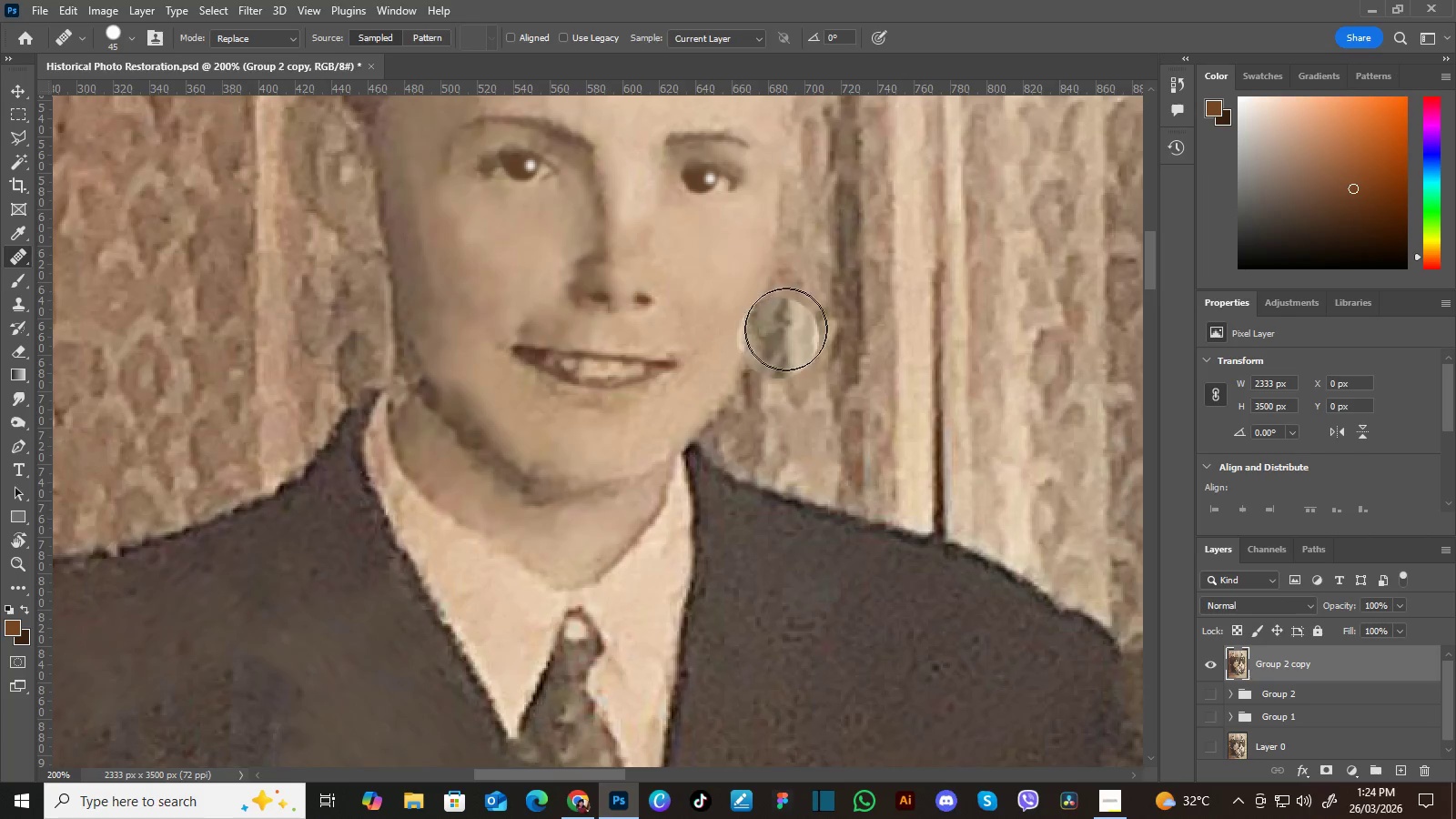 
left_click_drag(start_coordinate=[742, 260], to_coordinate=[746, 496])
 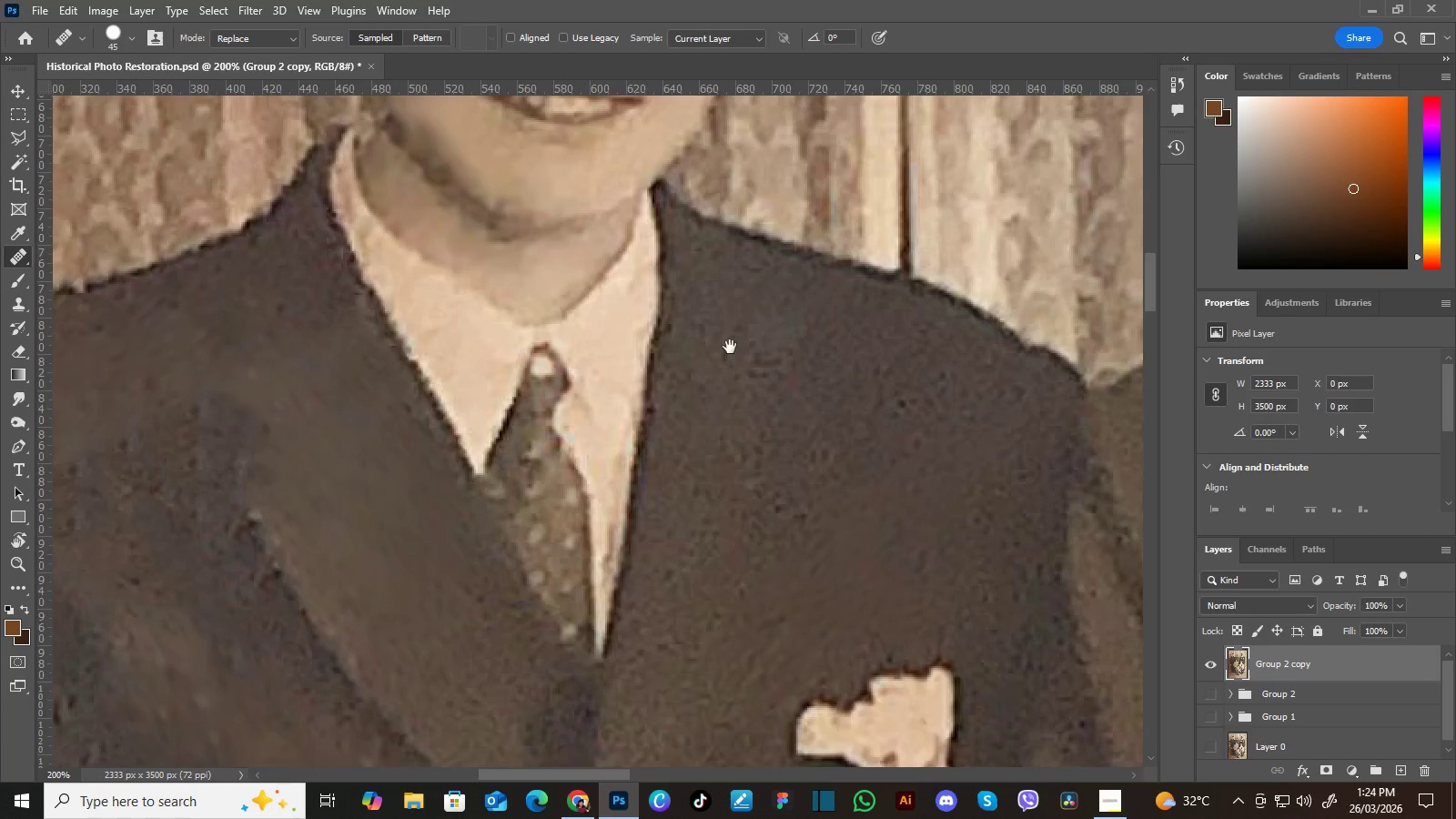 
left_click_drag(start_coordinate=[735, 338], to_coordinate=[763, 506])
 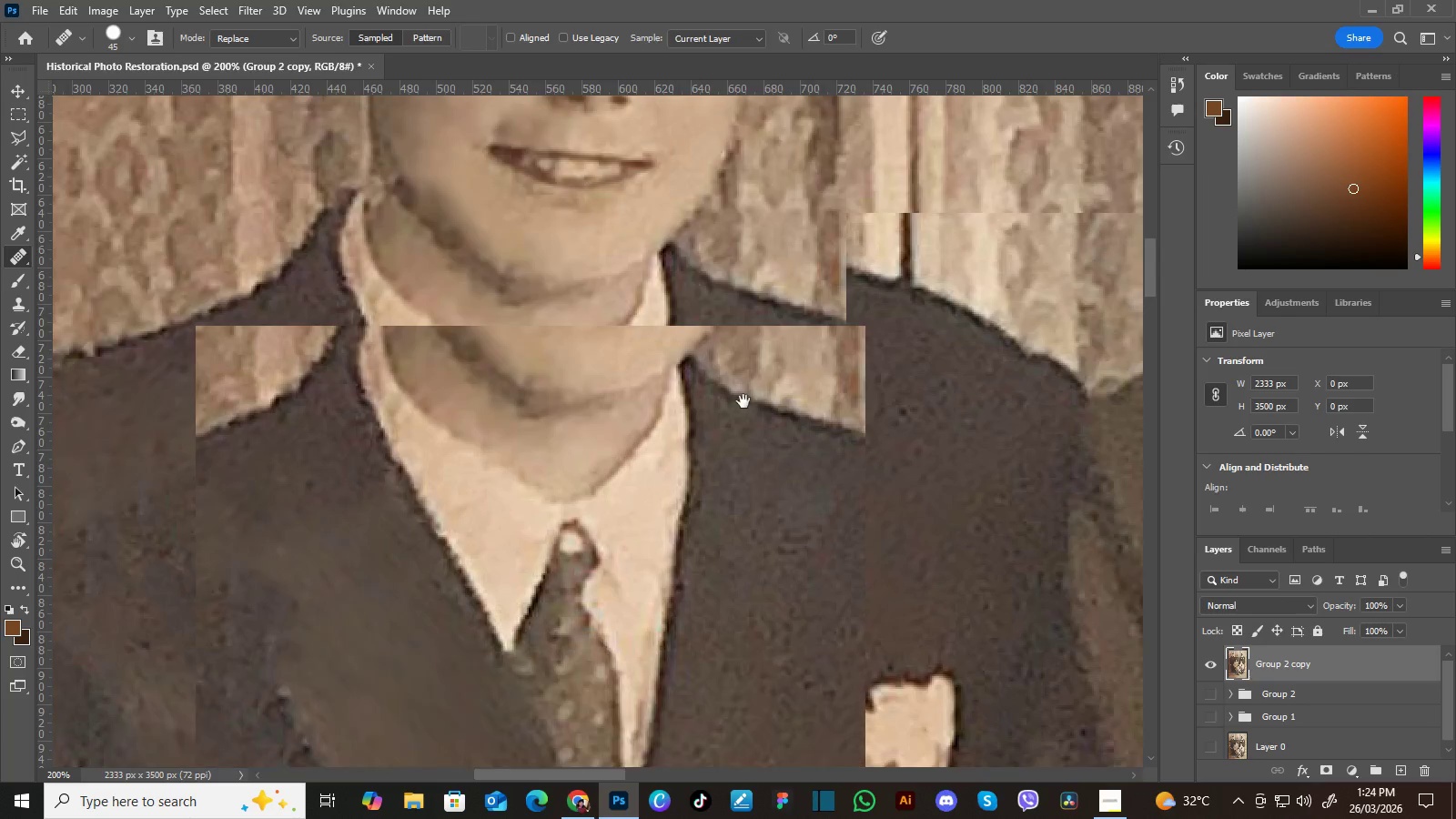 
left_click_drag(start_coordinate=[747, 386], to_coordinate=[752, 473])
 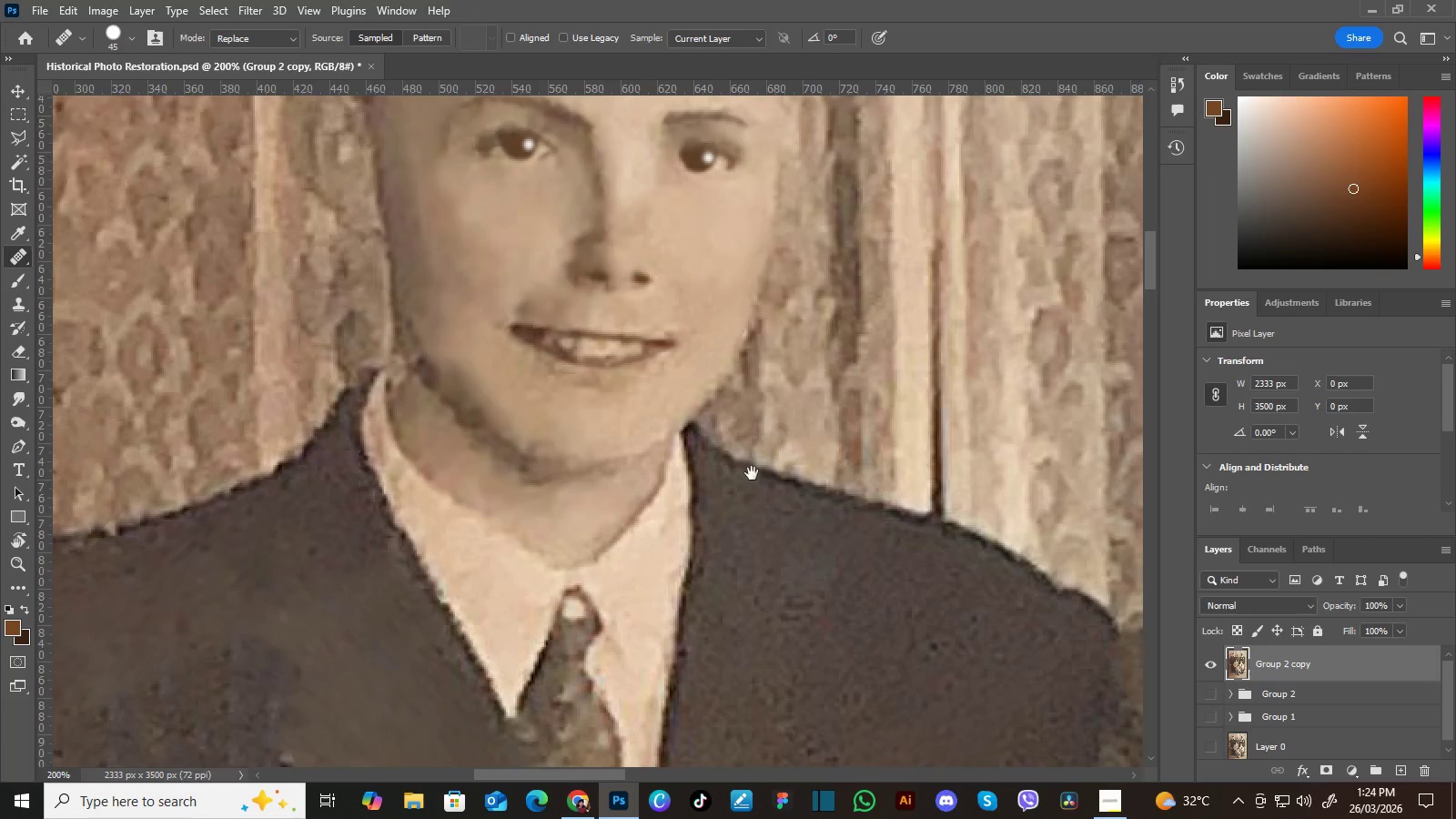 
key(Space)
 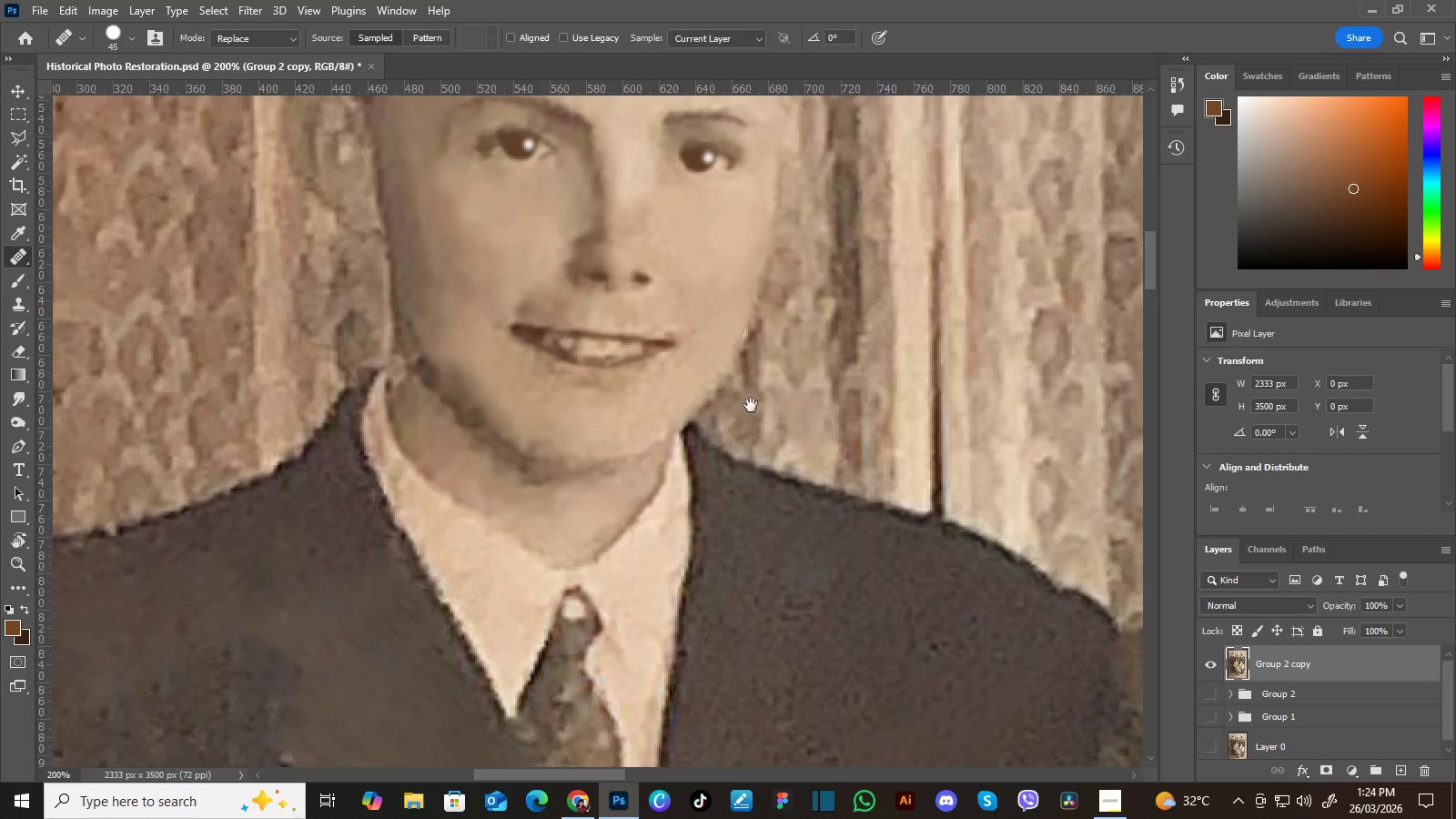 
key(Space)
 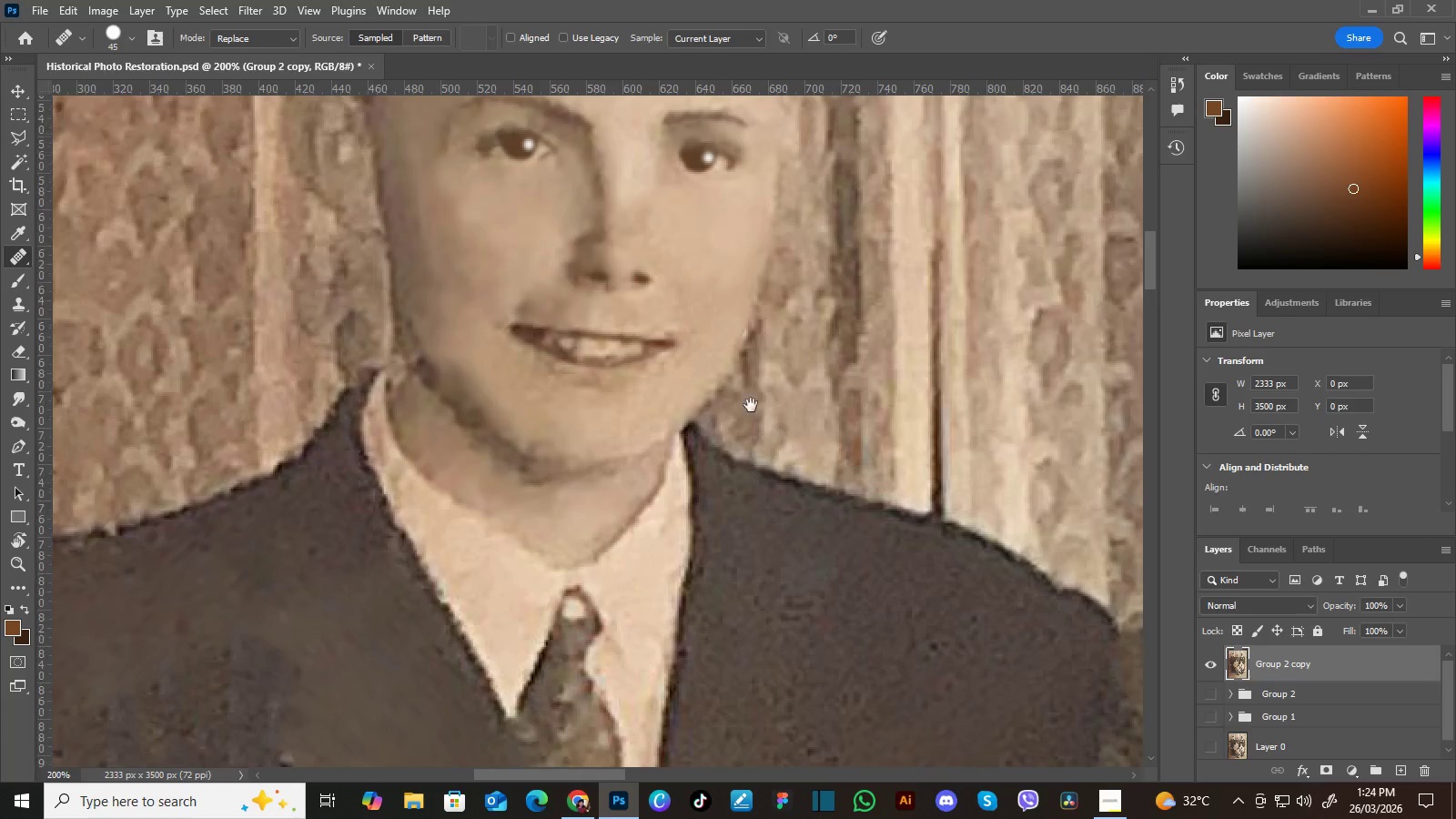 
key(Space)
 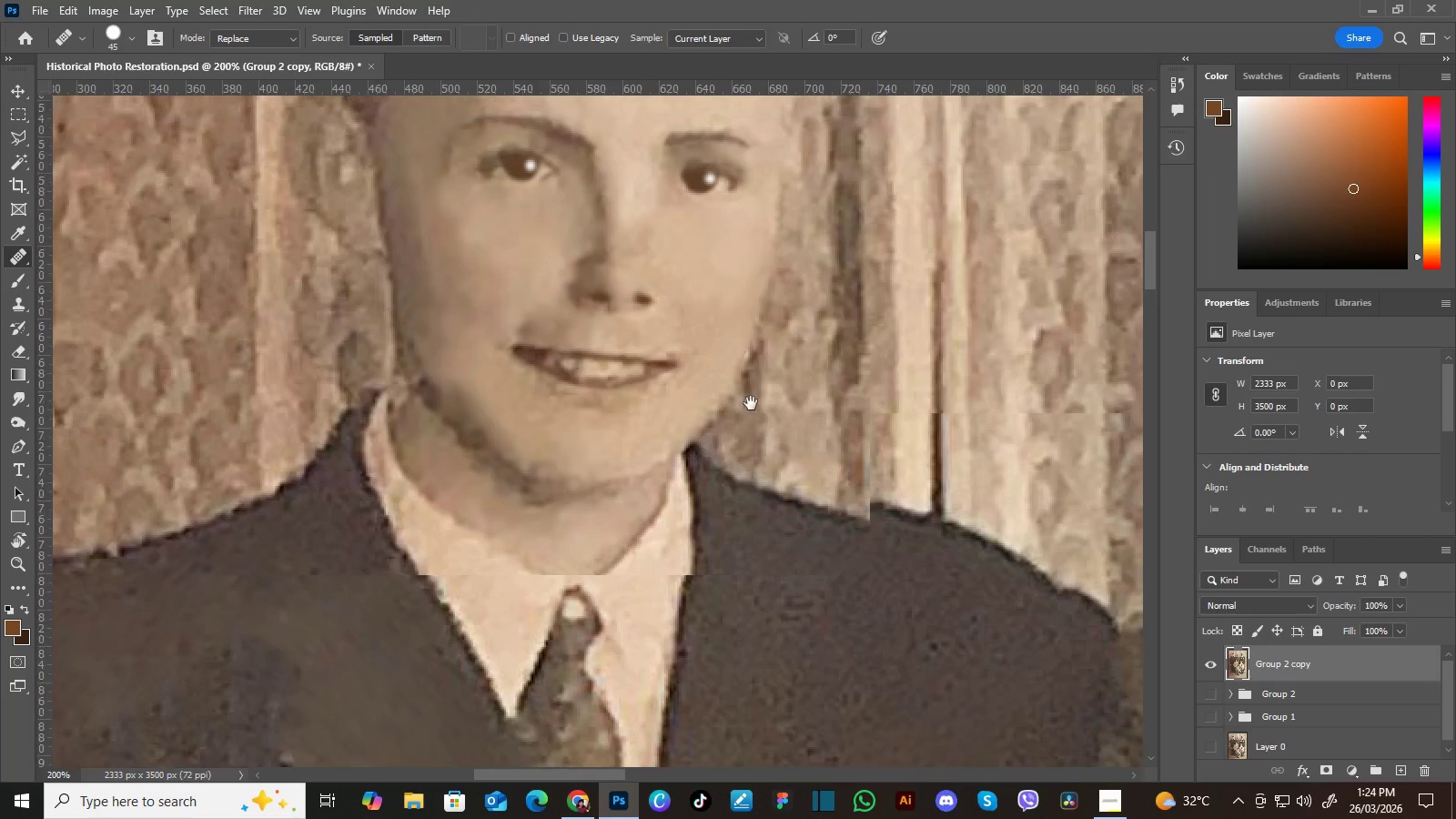 
key(Space)
 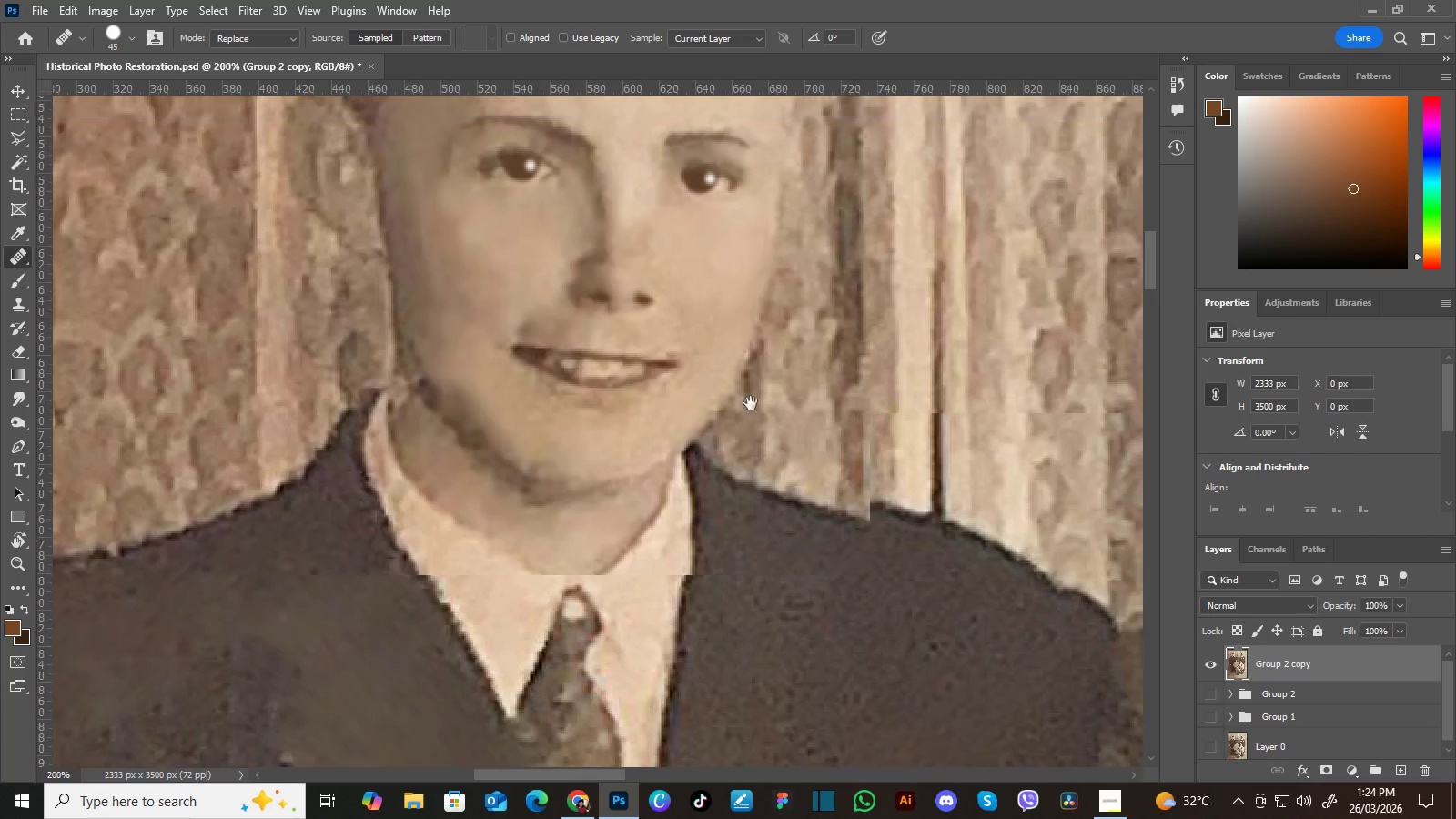 
key(Space)
 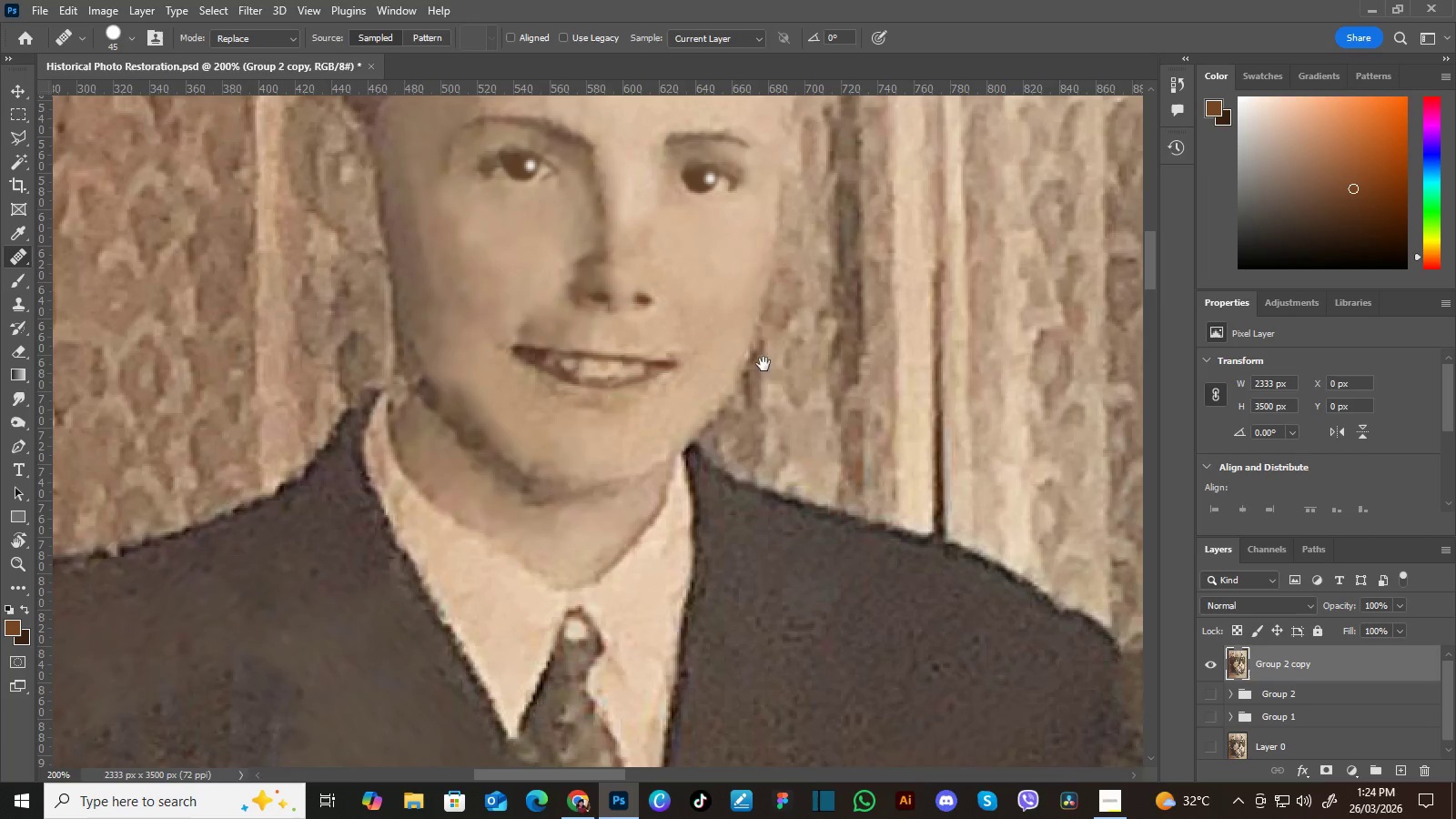 
key(Space)
 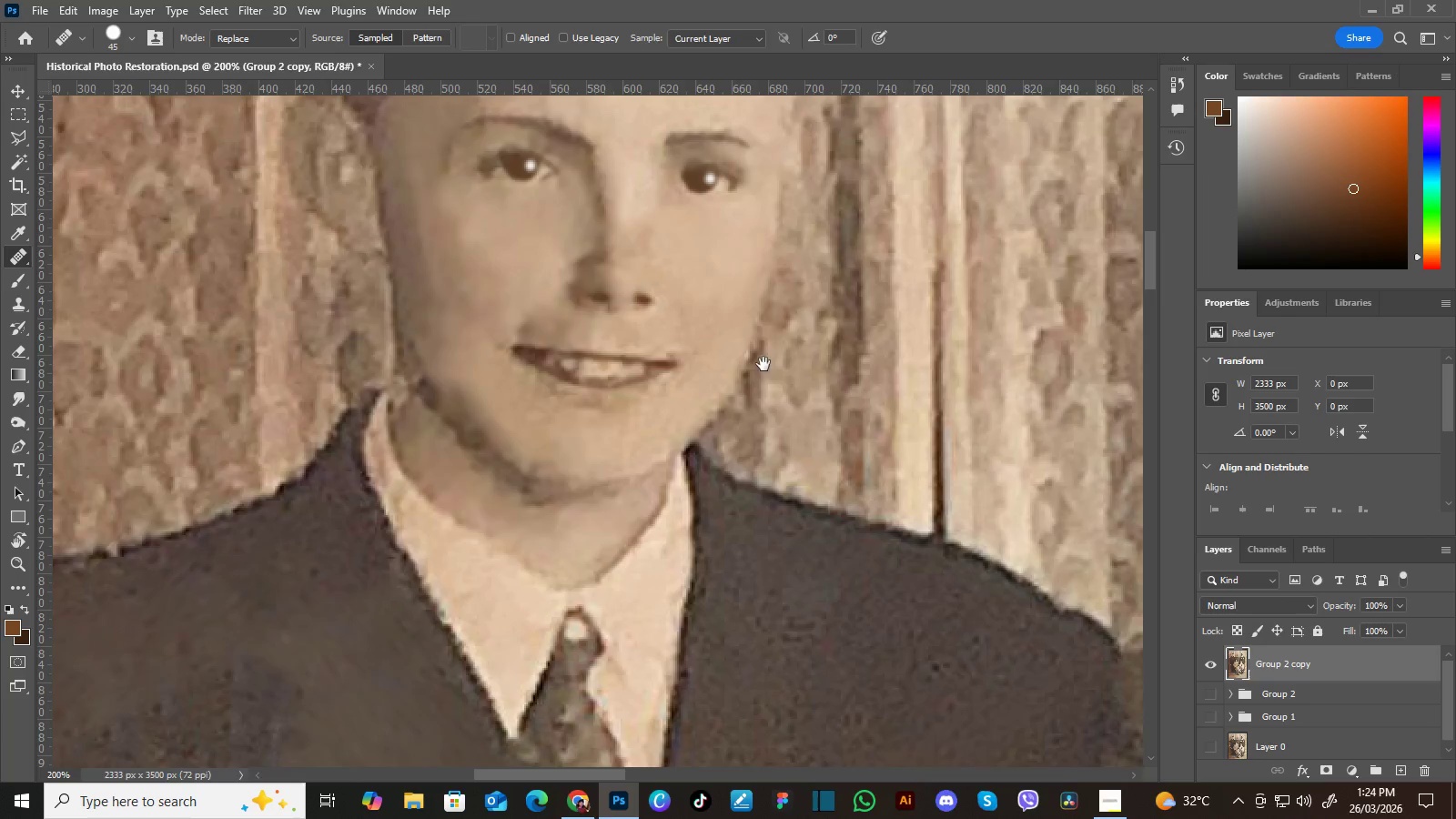 
key(Space)
 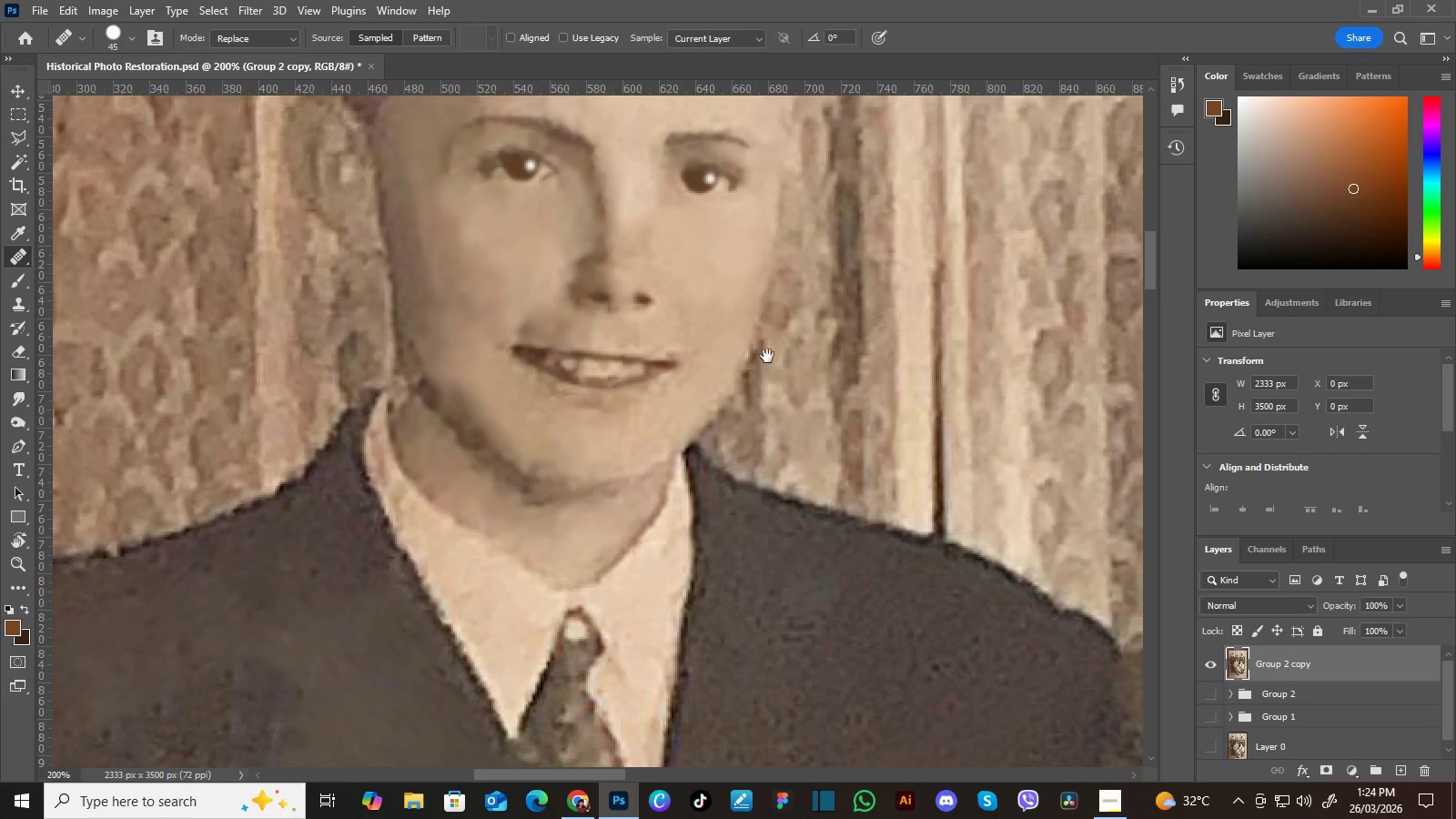 
key(Space)
 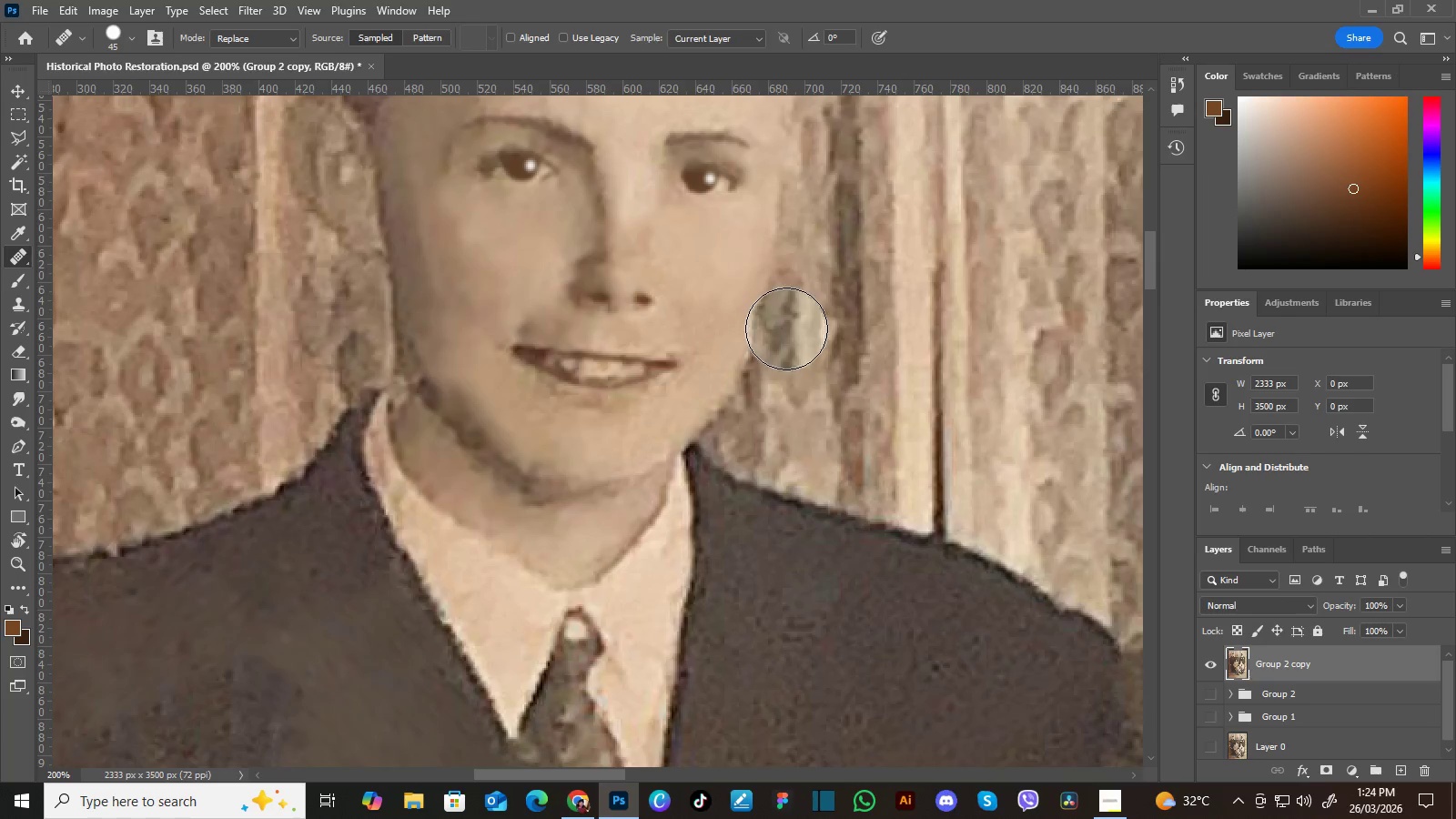 
hold_key(key=Space, duration=0.64)
 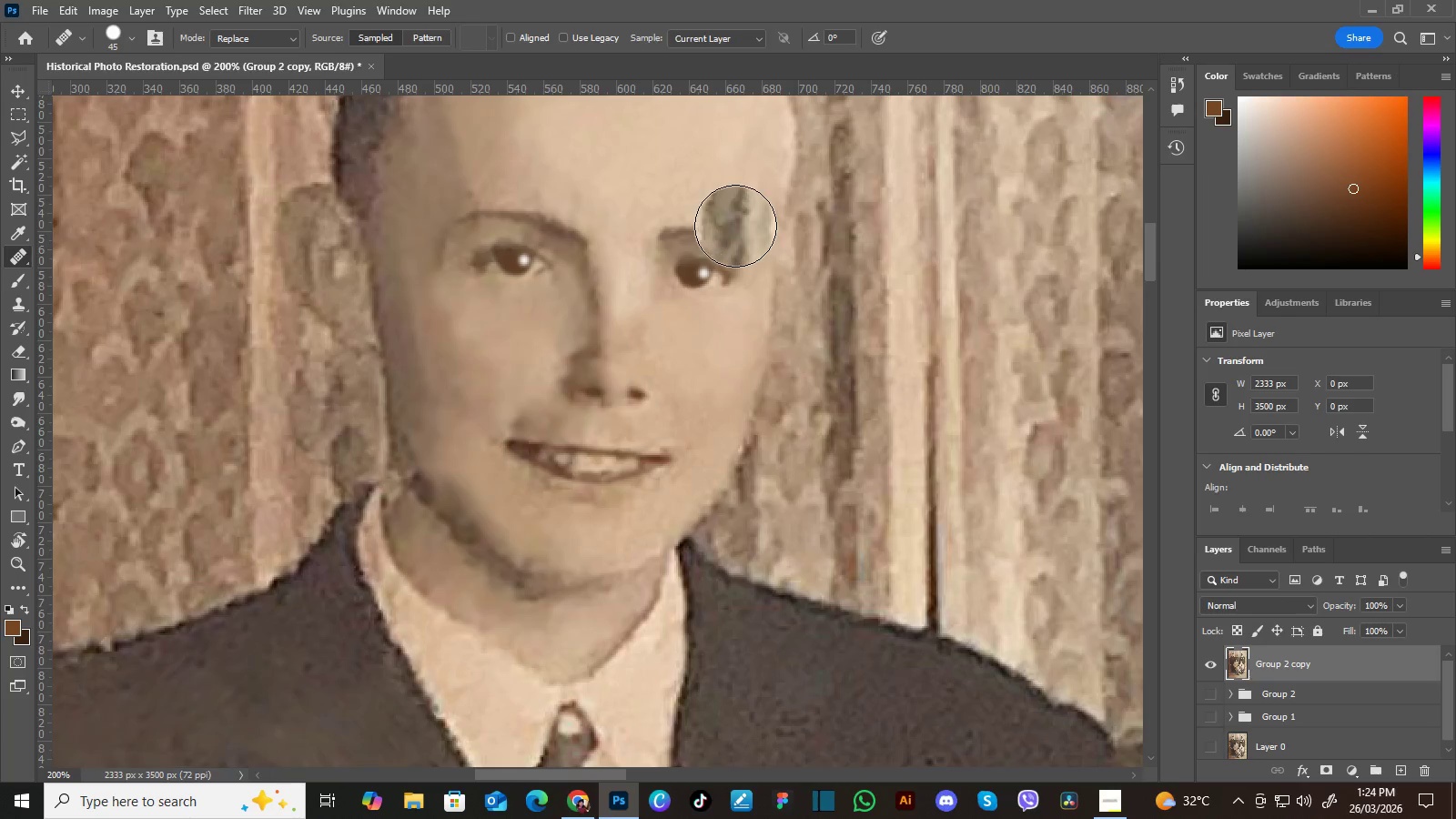 
left_click_drag(start_coordinate=[801, 326], to_coordinate=[794, 420])
 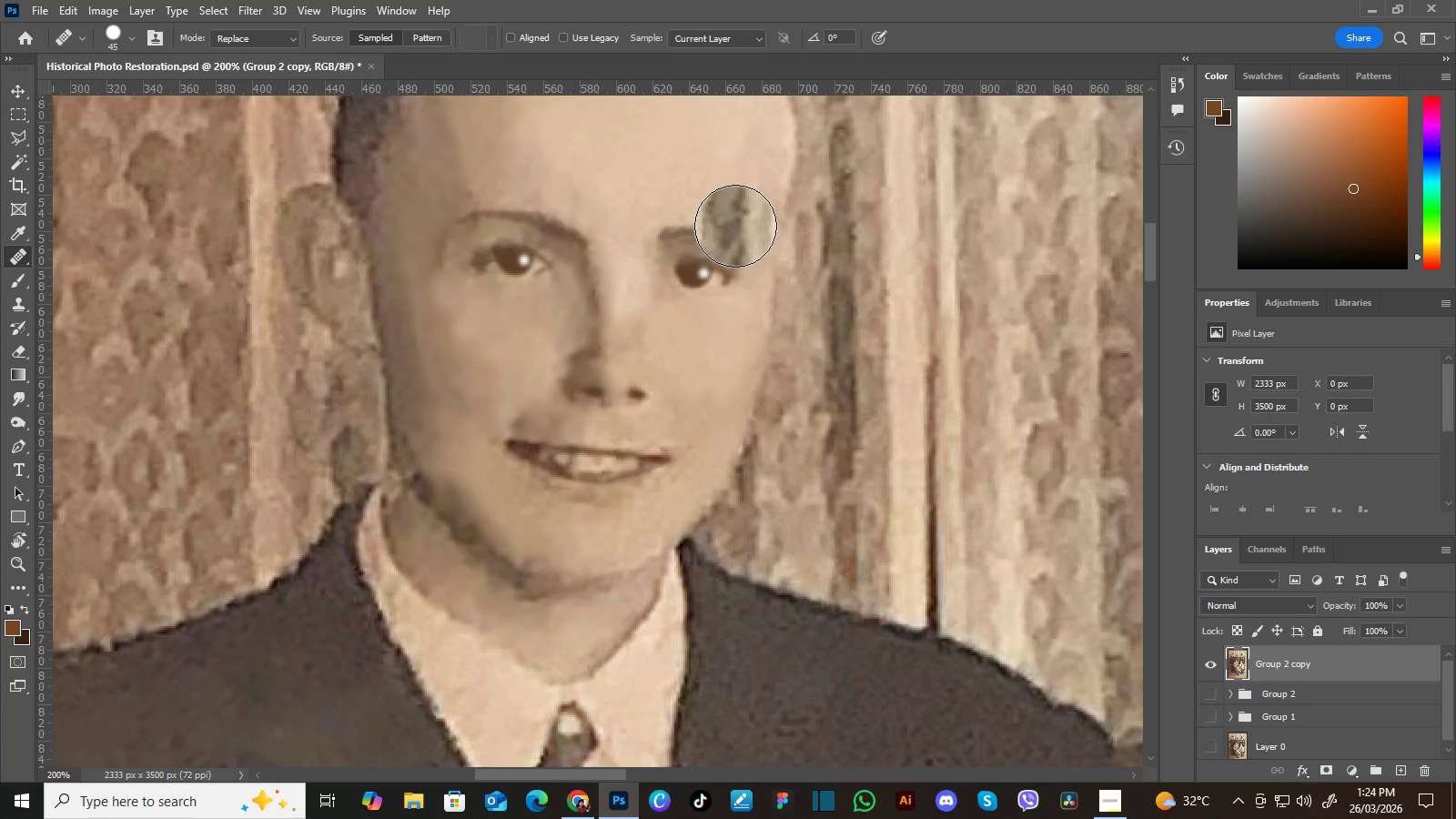 
key(BracketLeft)
 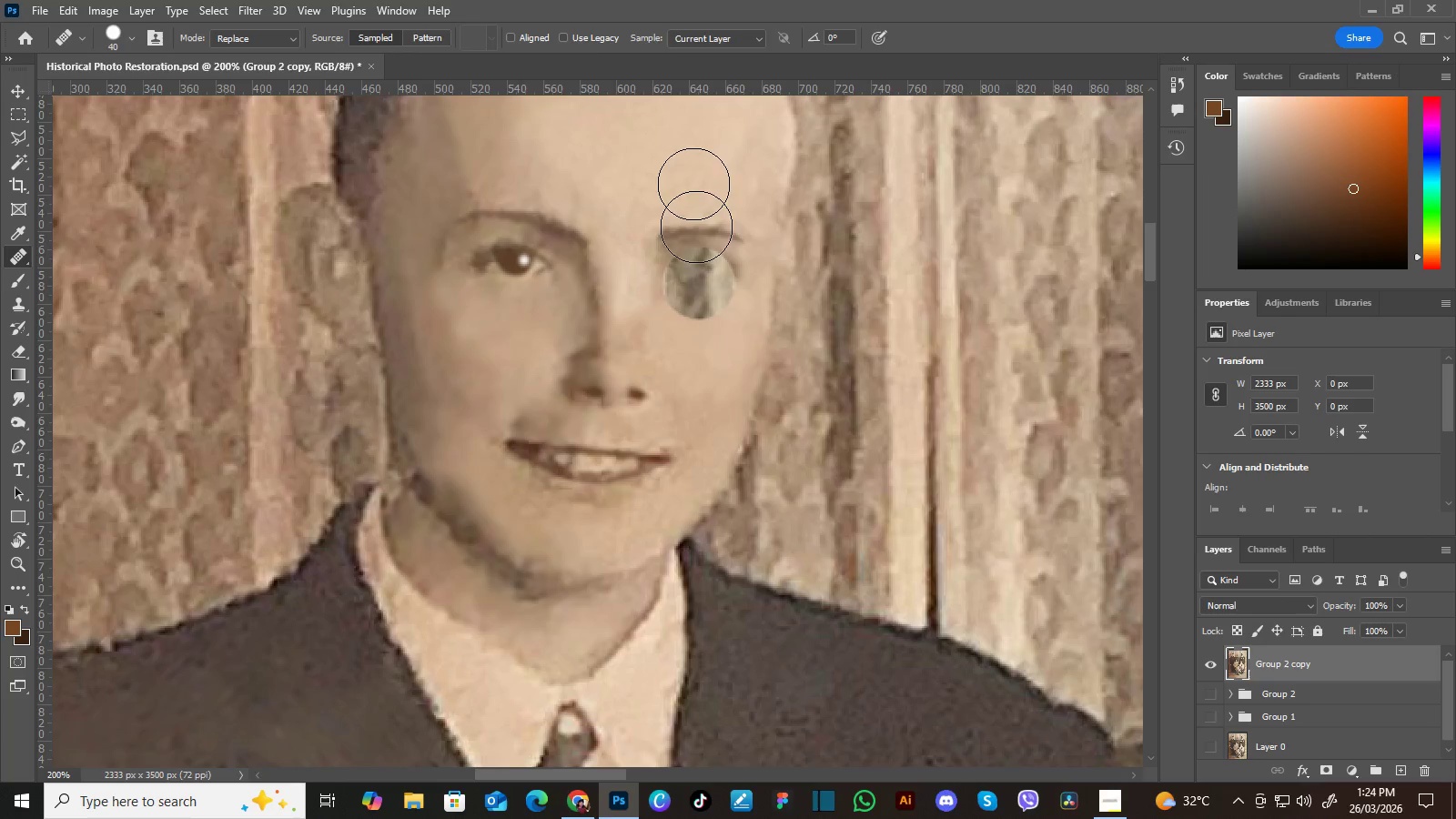 
key(BracketLeft)
 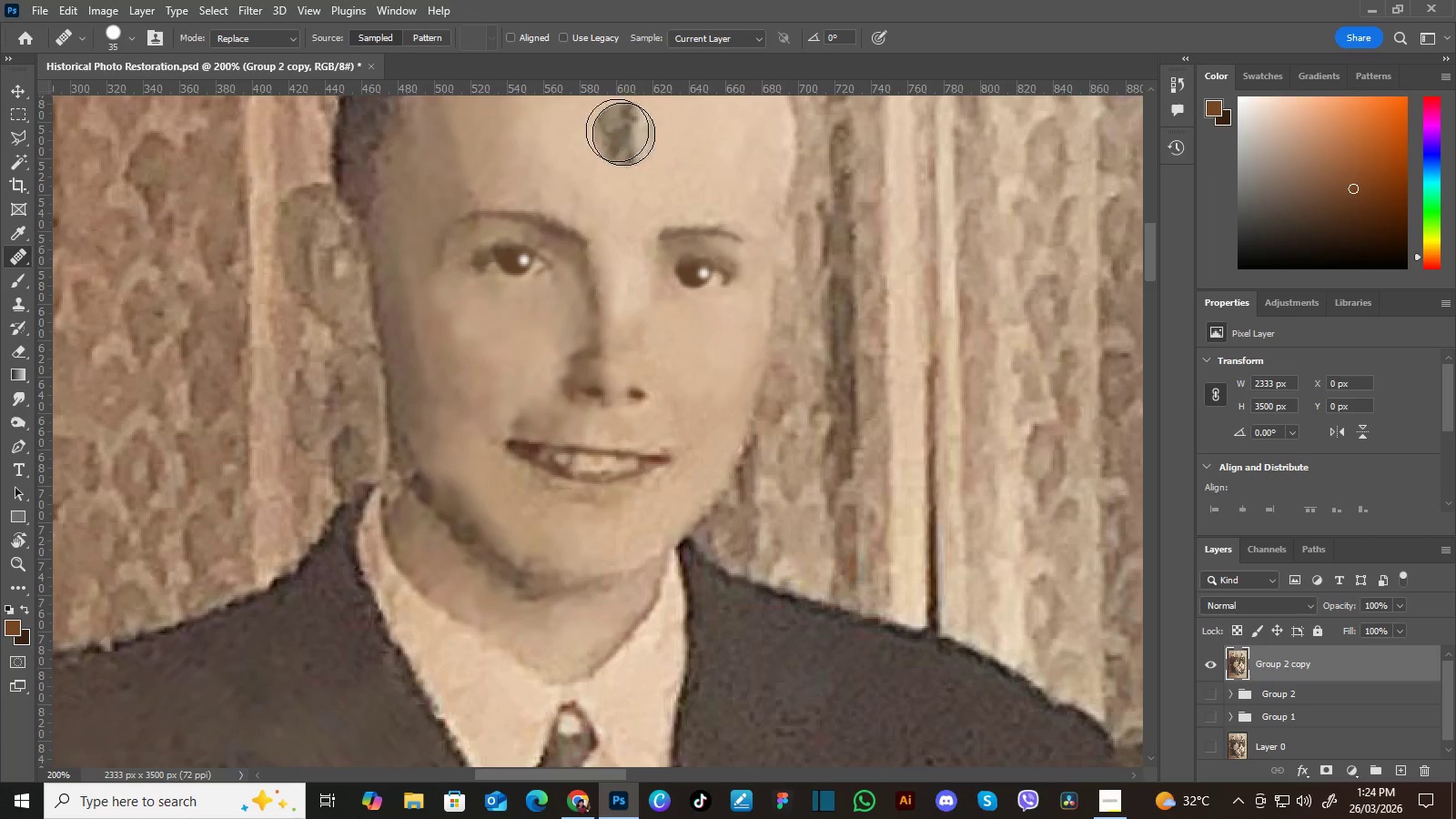 
key(BracketLeft)
 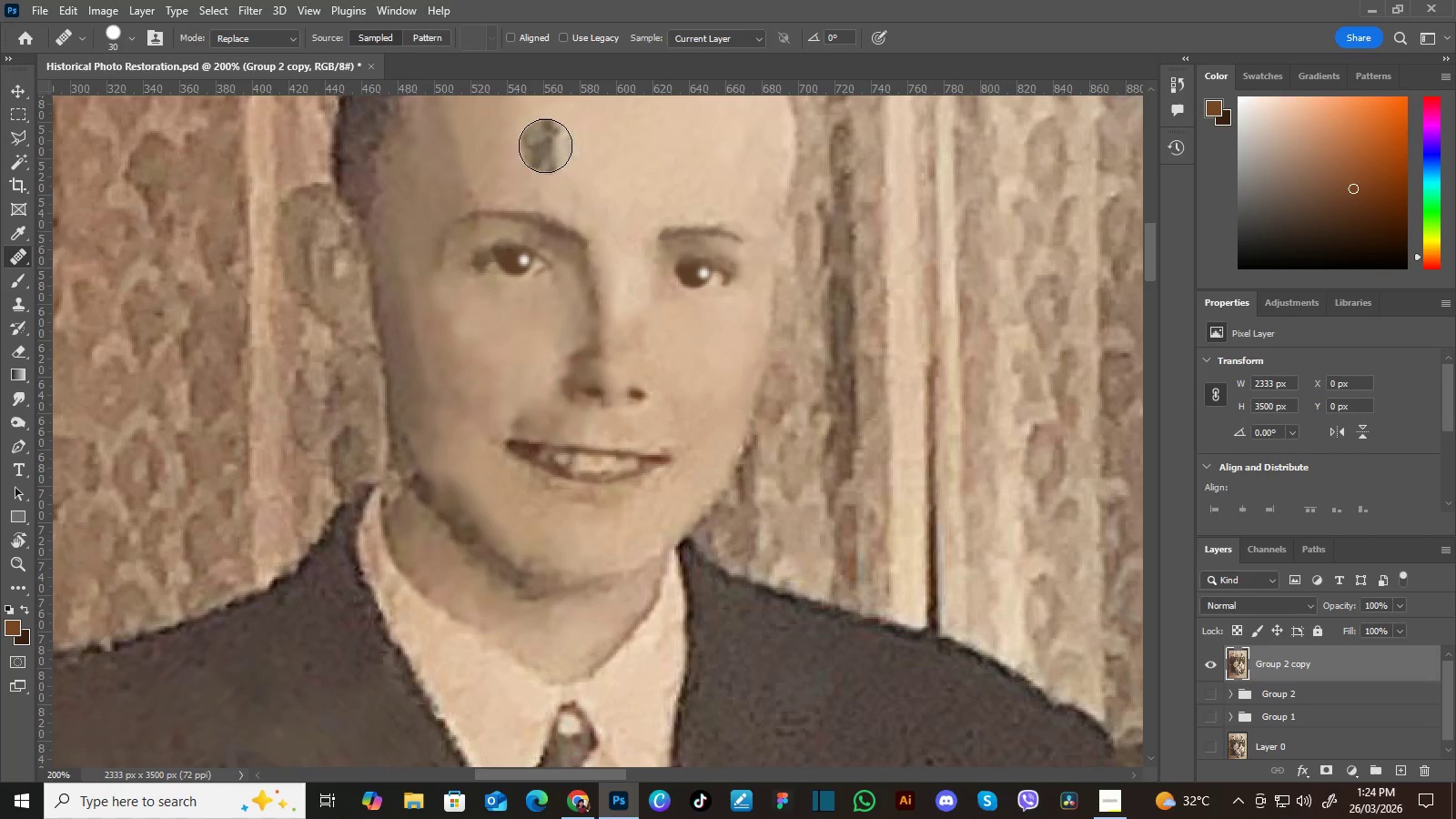 
key(BracketLeft)
 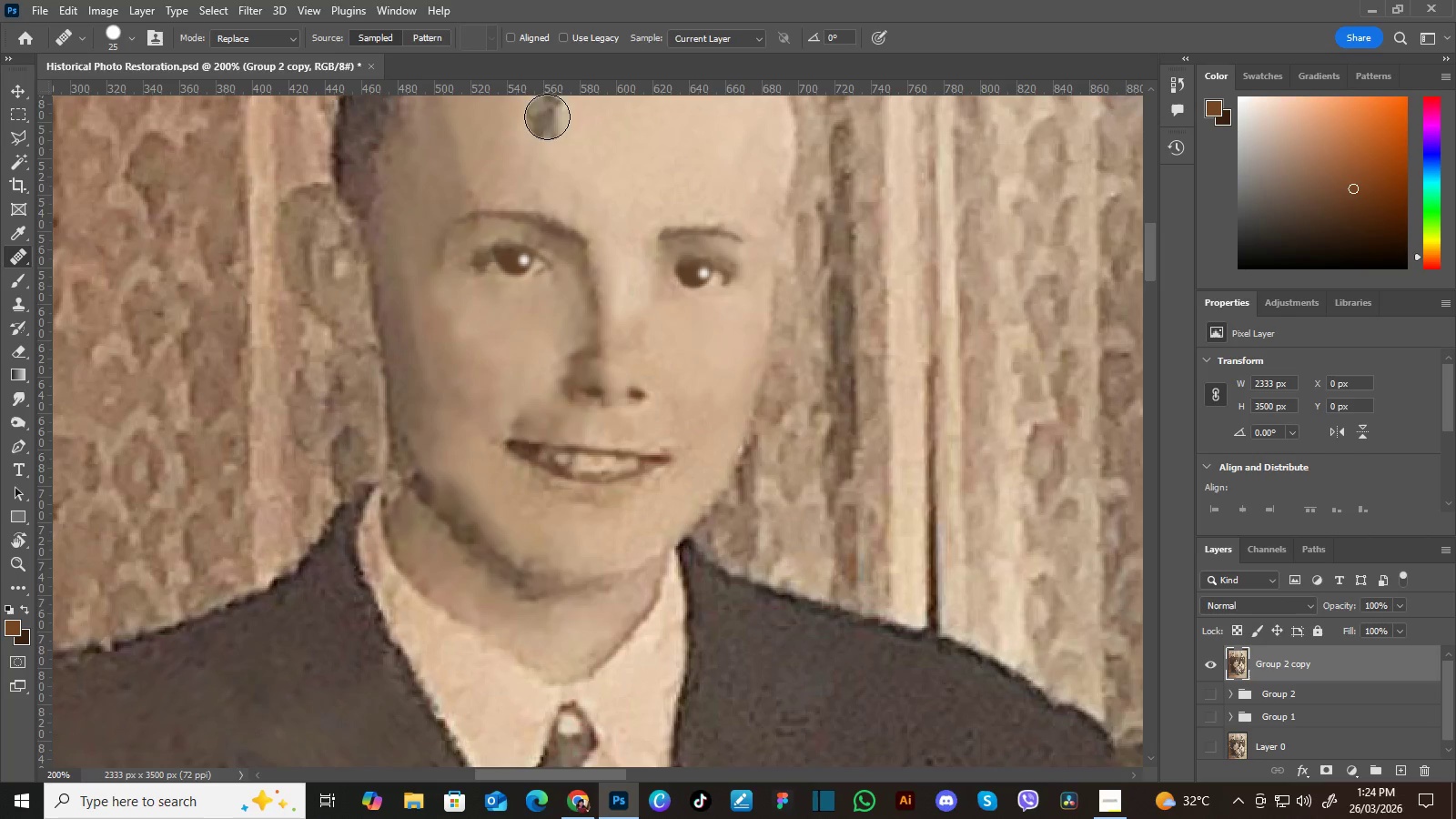 
key(BracketLeft)
 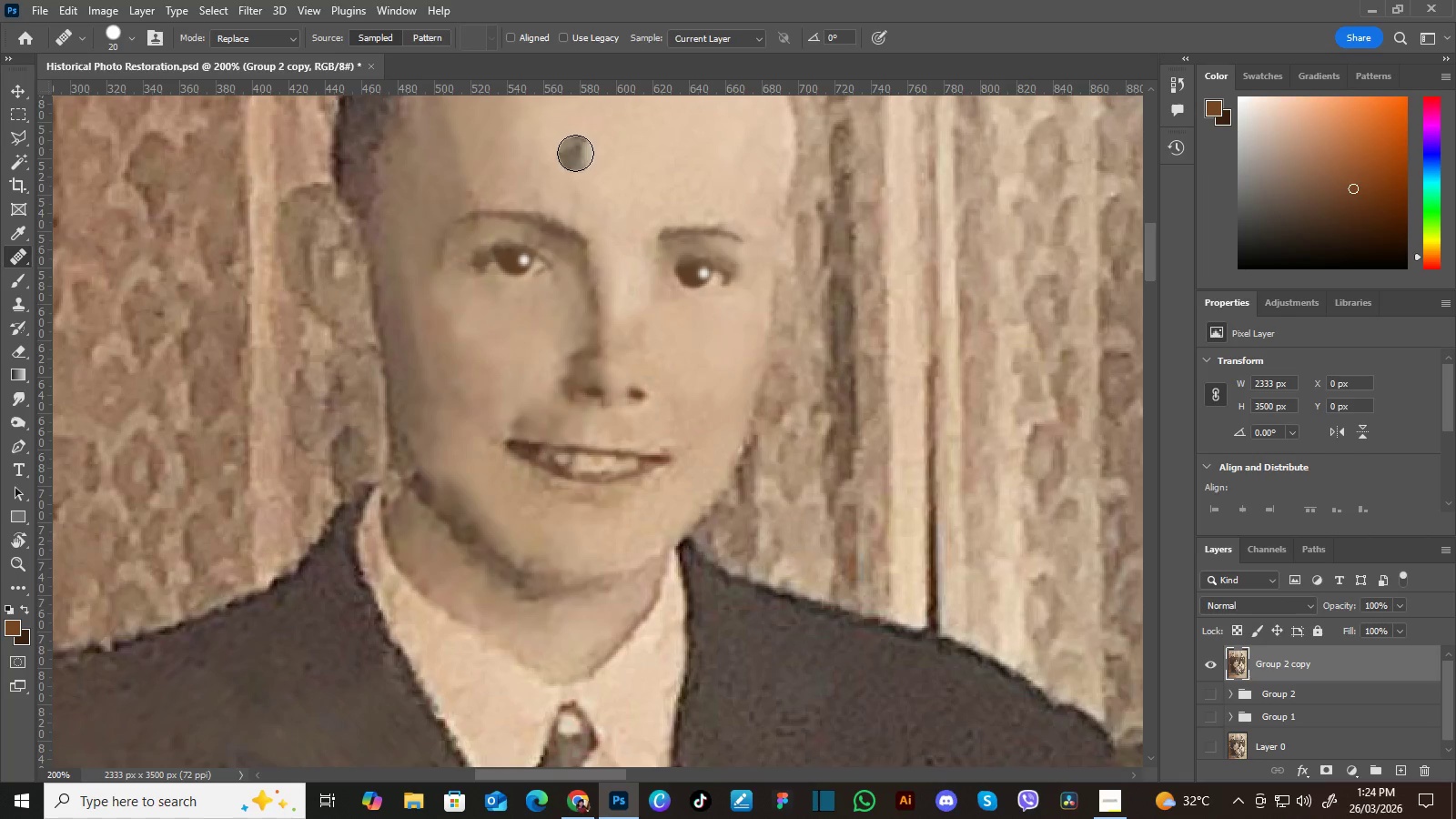 
key(BracketLeft)
 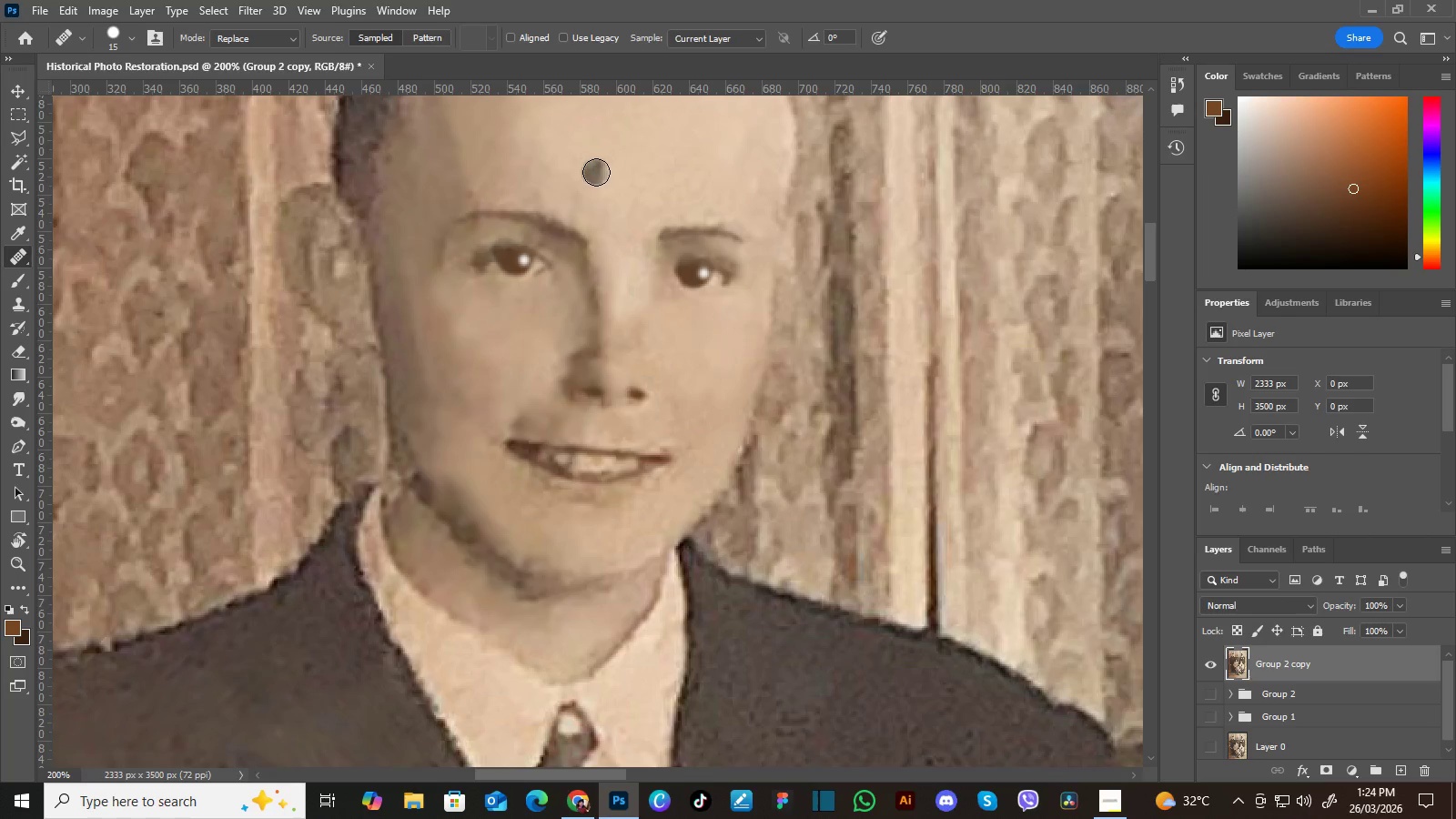 
hold_key(key=AltLeft, duration=0.7)
left_click_drag(start_coordinate=[605, 166], to_coordinate=[602, 154])
 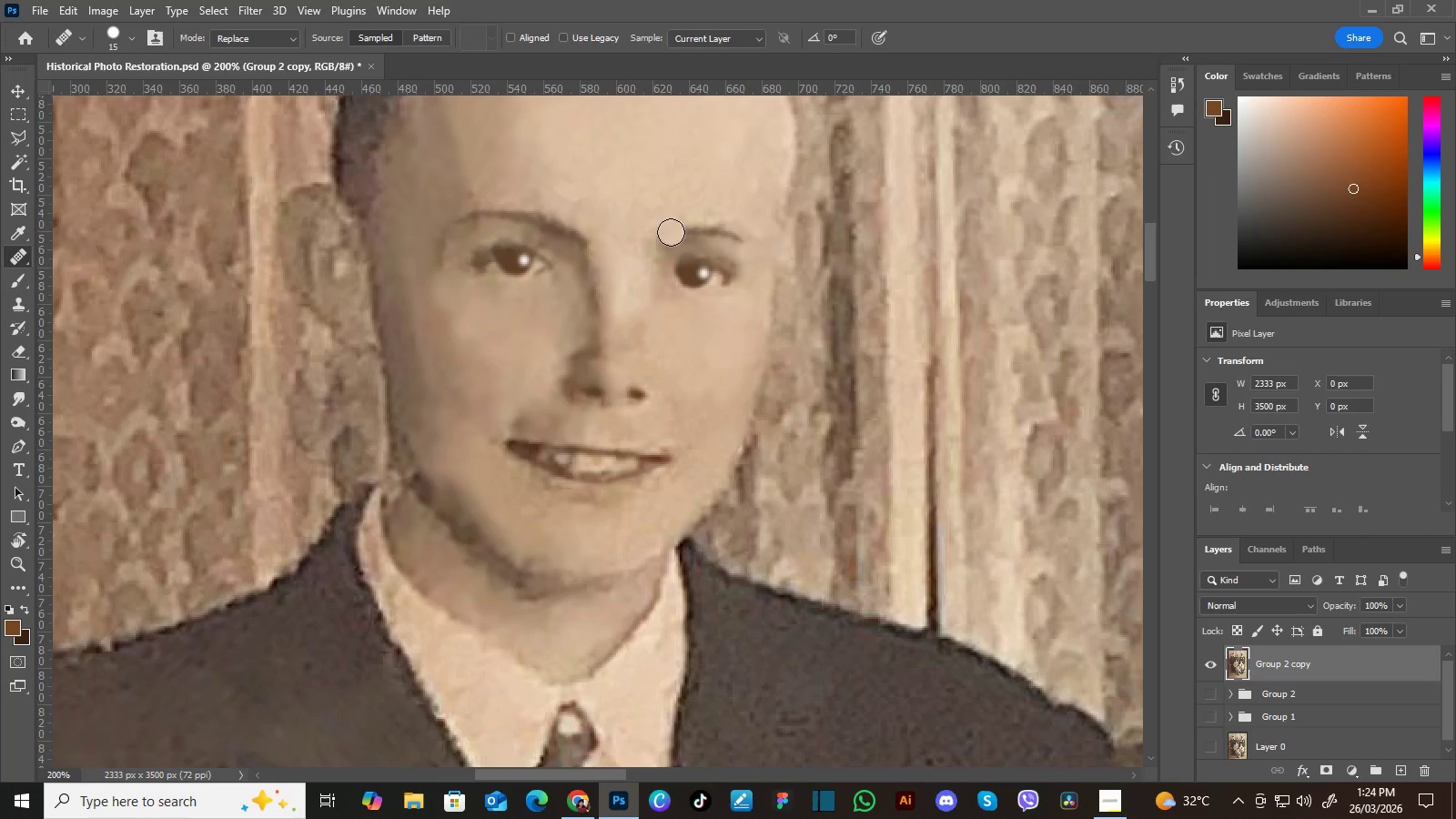 
key(Control+Z)
 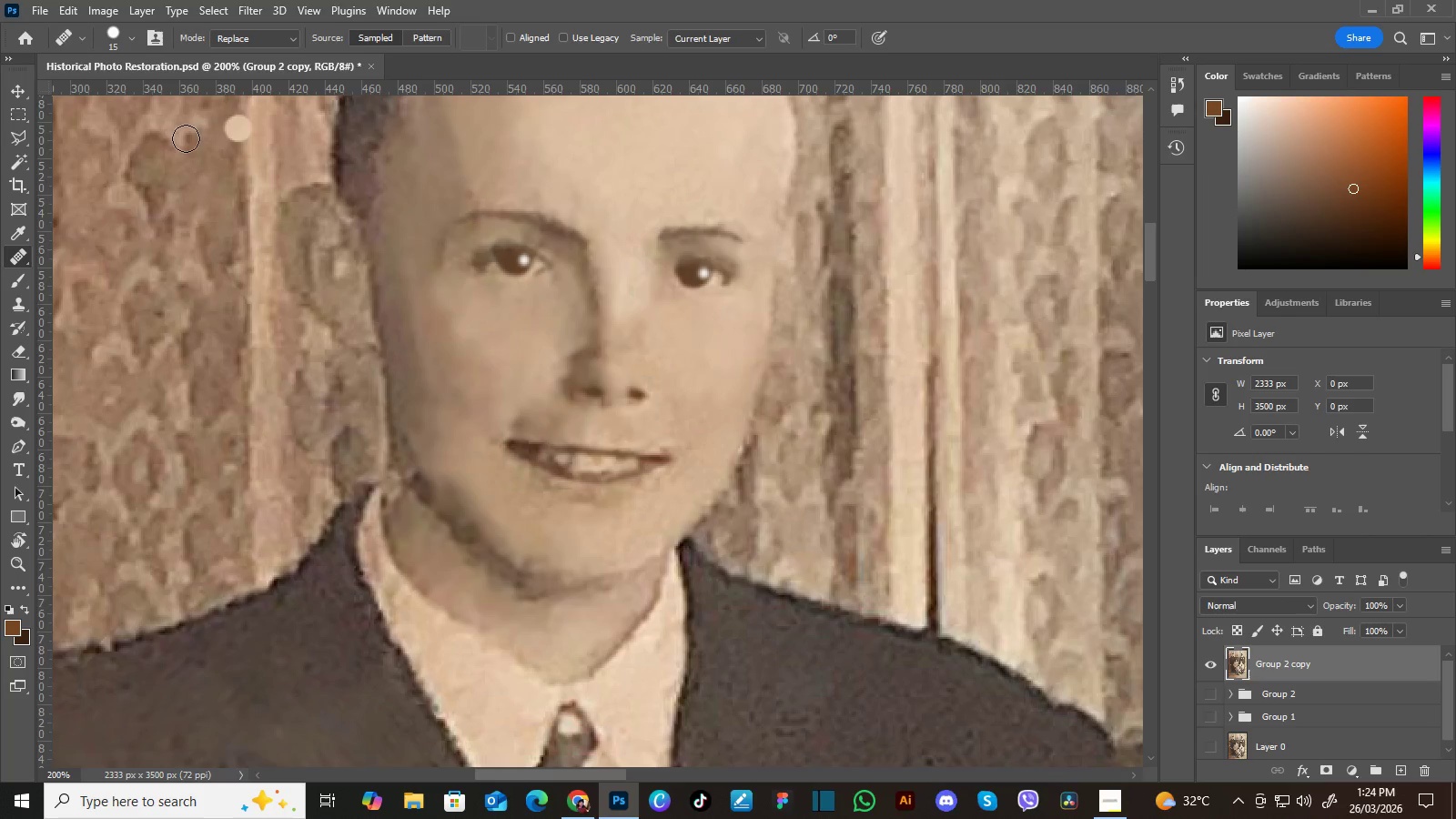 
left_click_drag(start_coordinate=[68, 5], to_coordinate=[73, 19])
 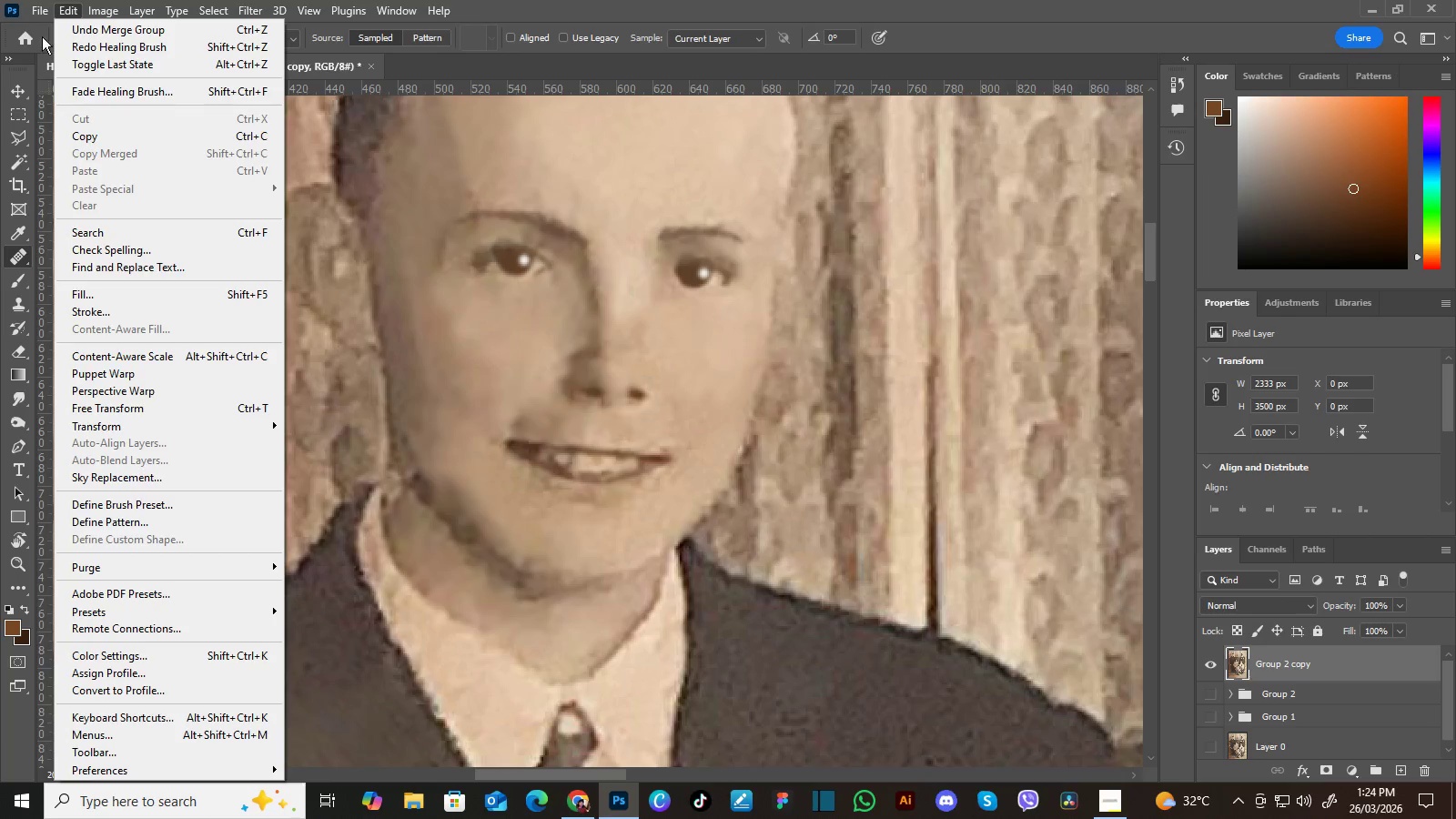 
left_click([45, 34])
 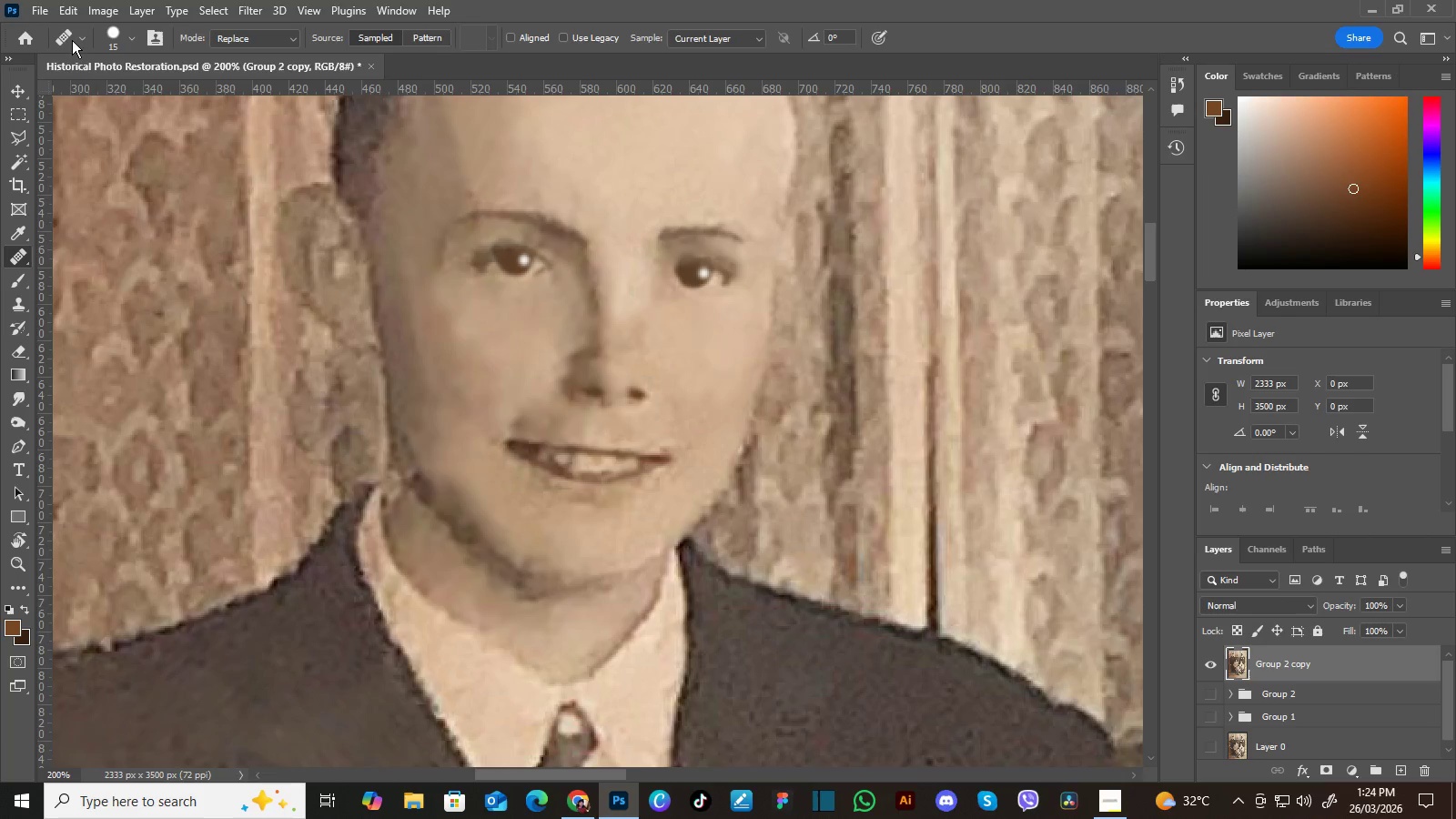 
left_click([76, 37])
 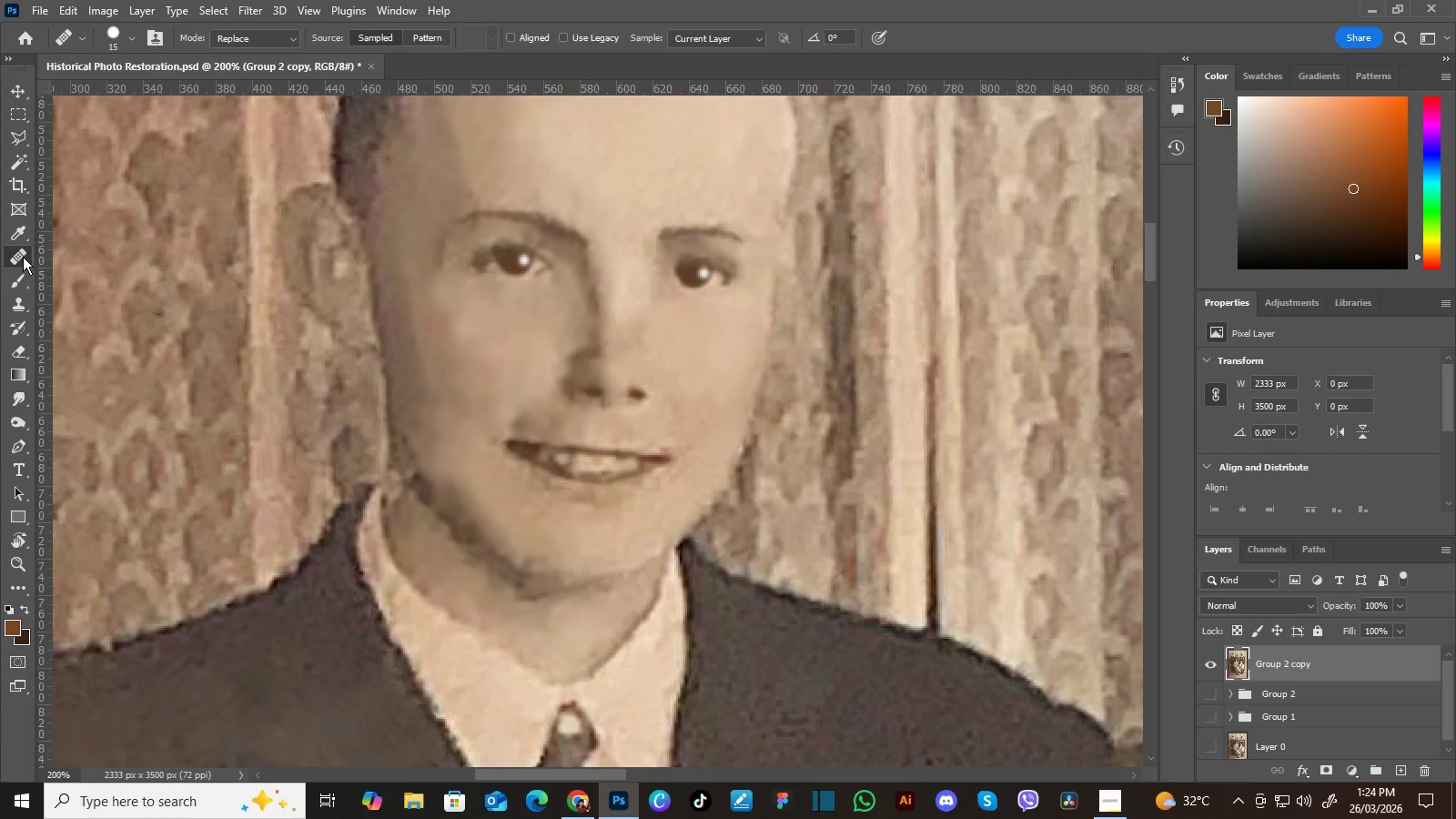 
left_click([23, 257])
 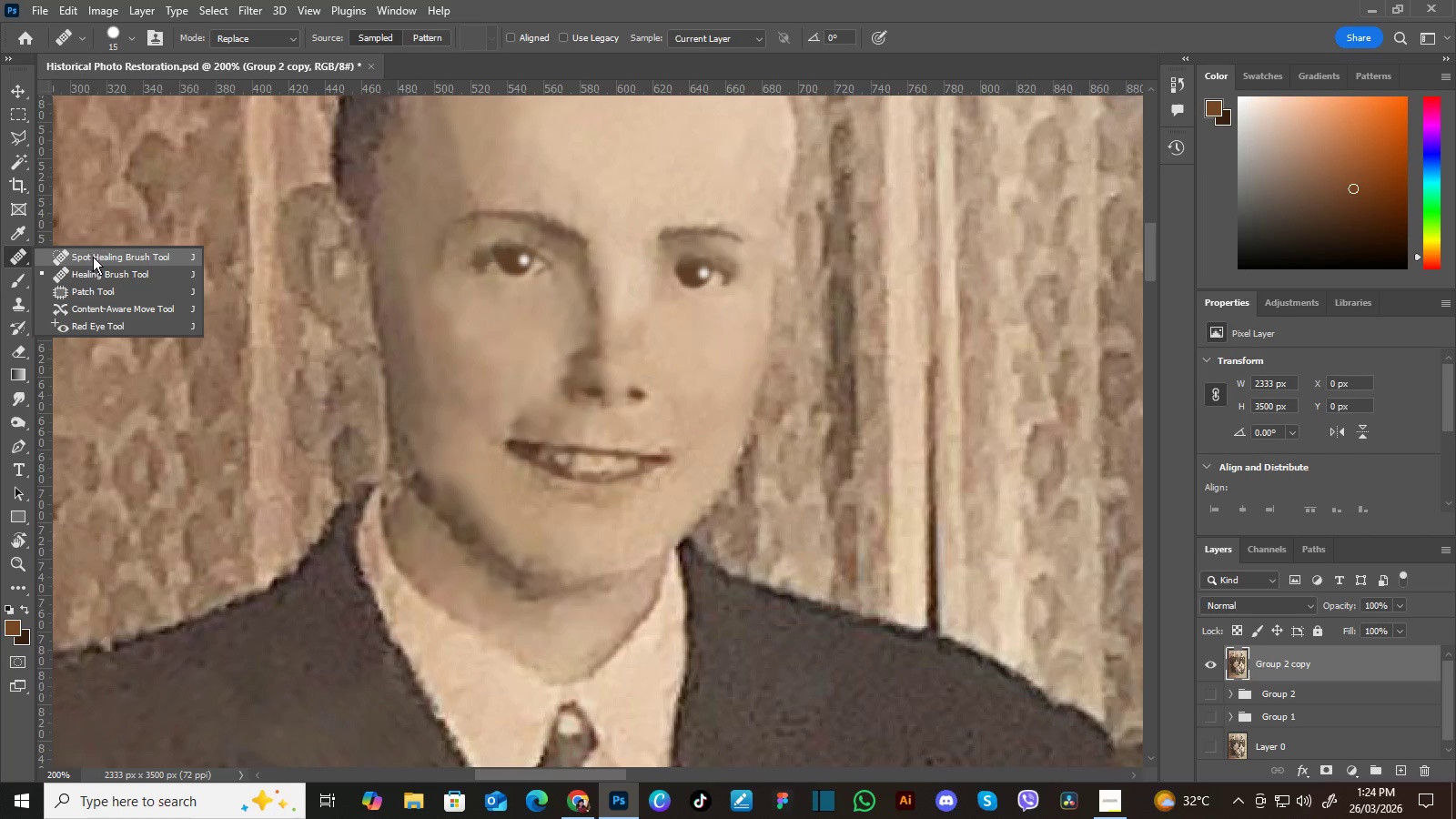 
left_click([93, 256])
 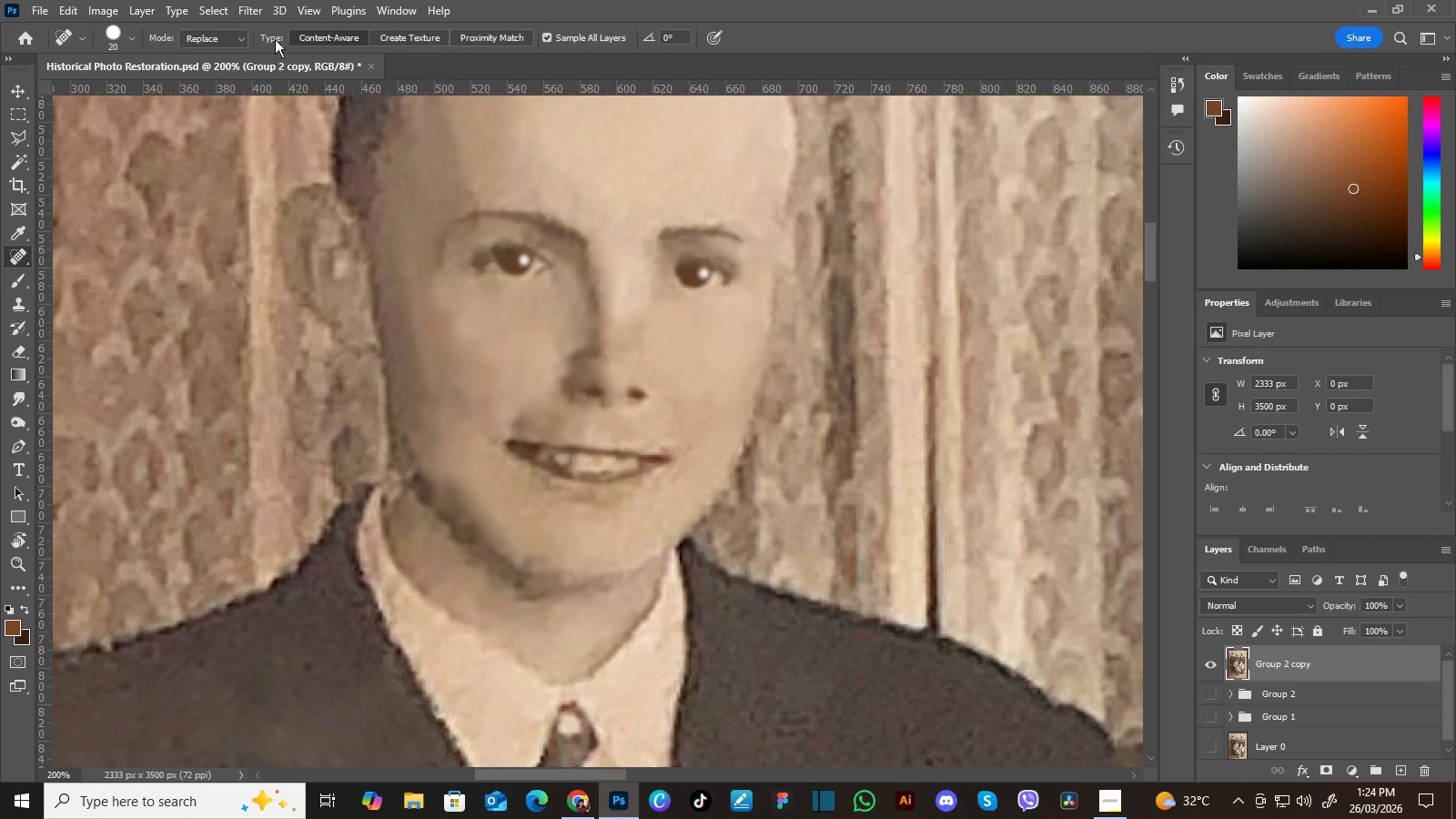 
left_click([238, 40])
 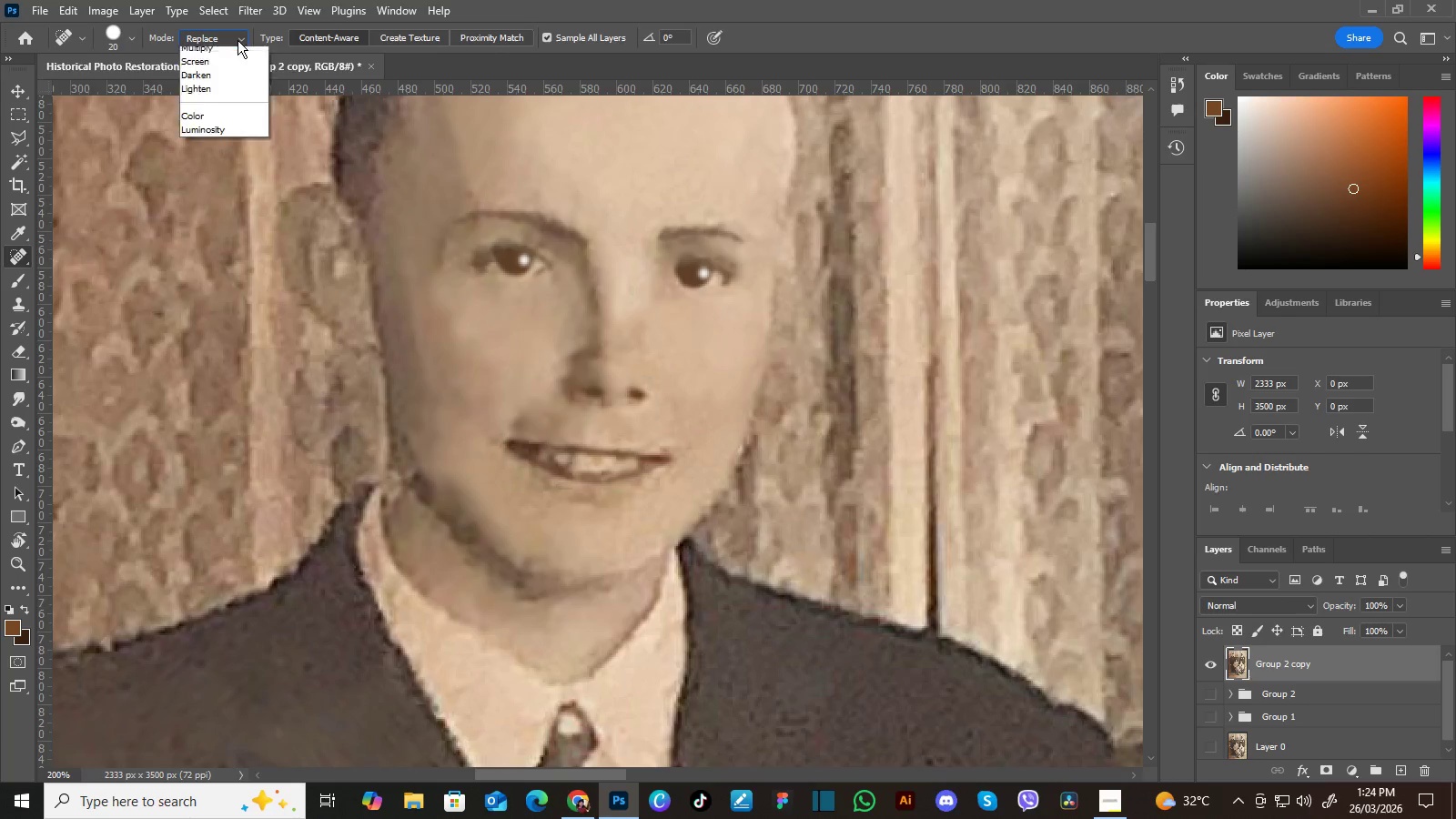 
mouse_move([233, 63])
 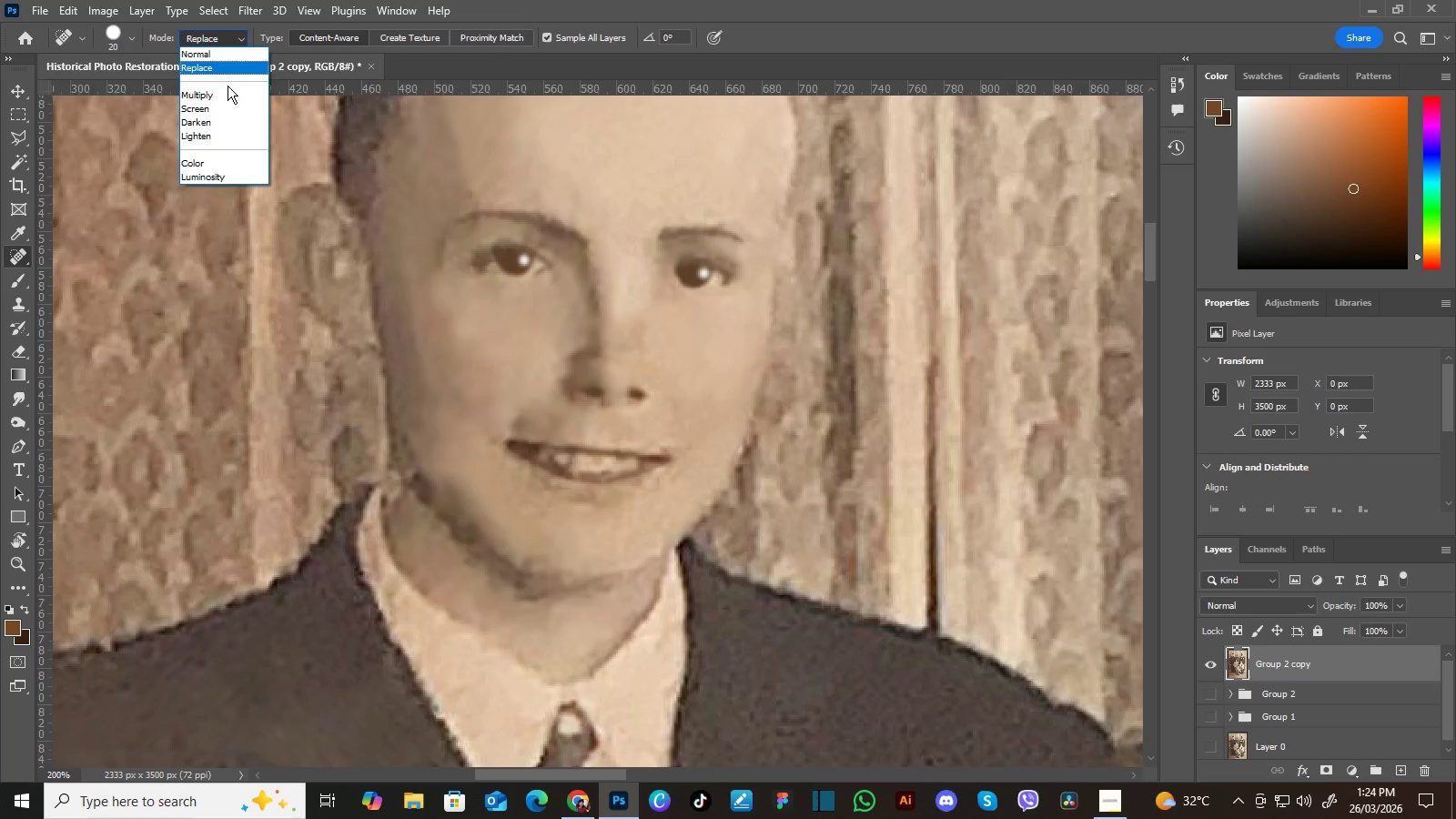 
left_click([226, 98])
 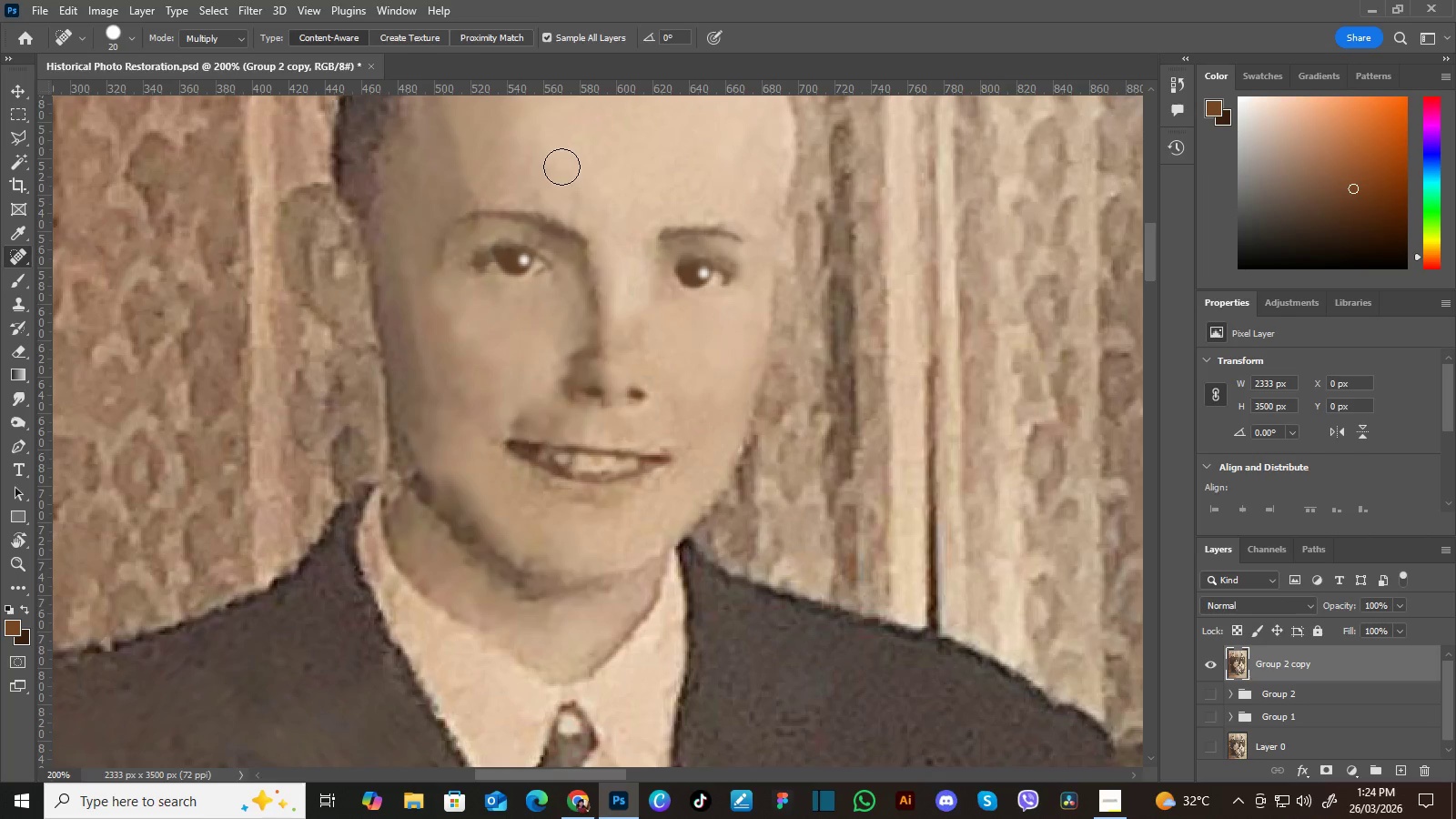 
hold_key(key=Space, duration=0.52)
 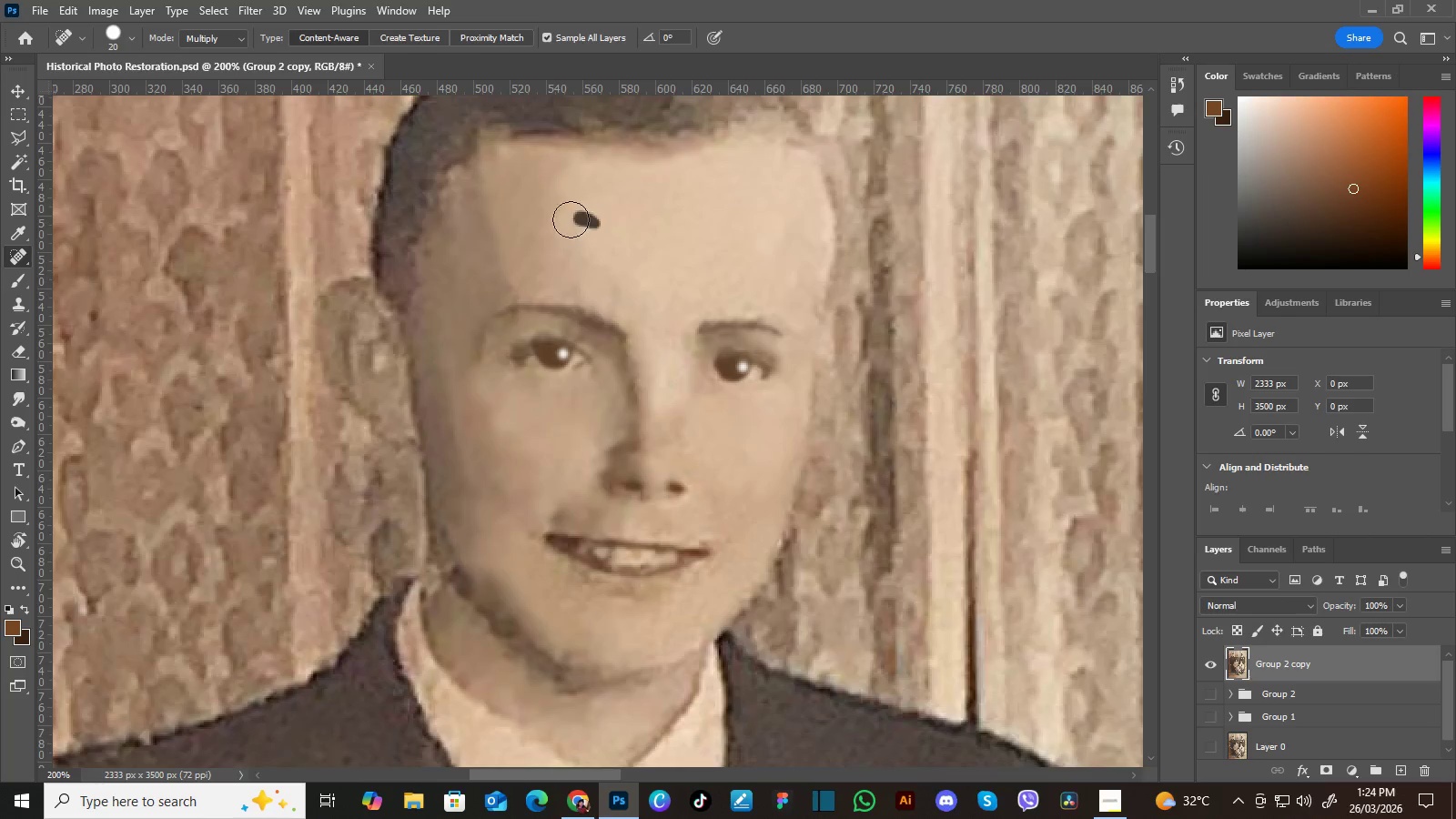 
left_click_drag(start_coordinate=[581, 179], to_coordinate=[621, 273])
 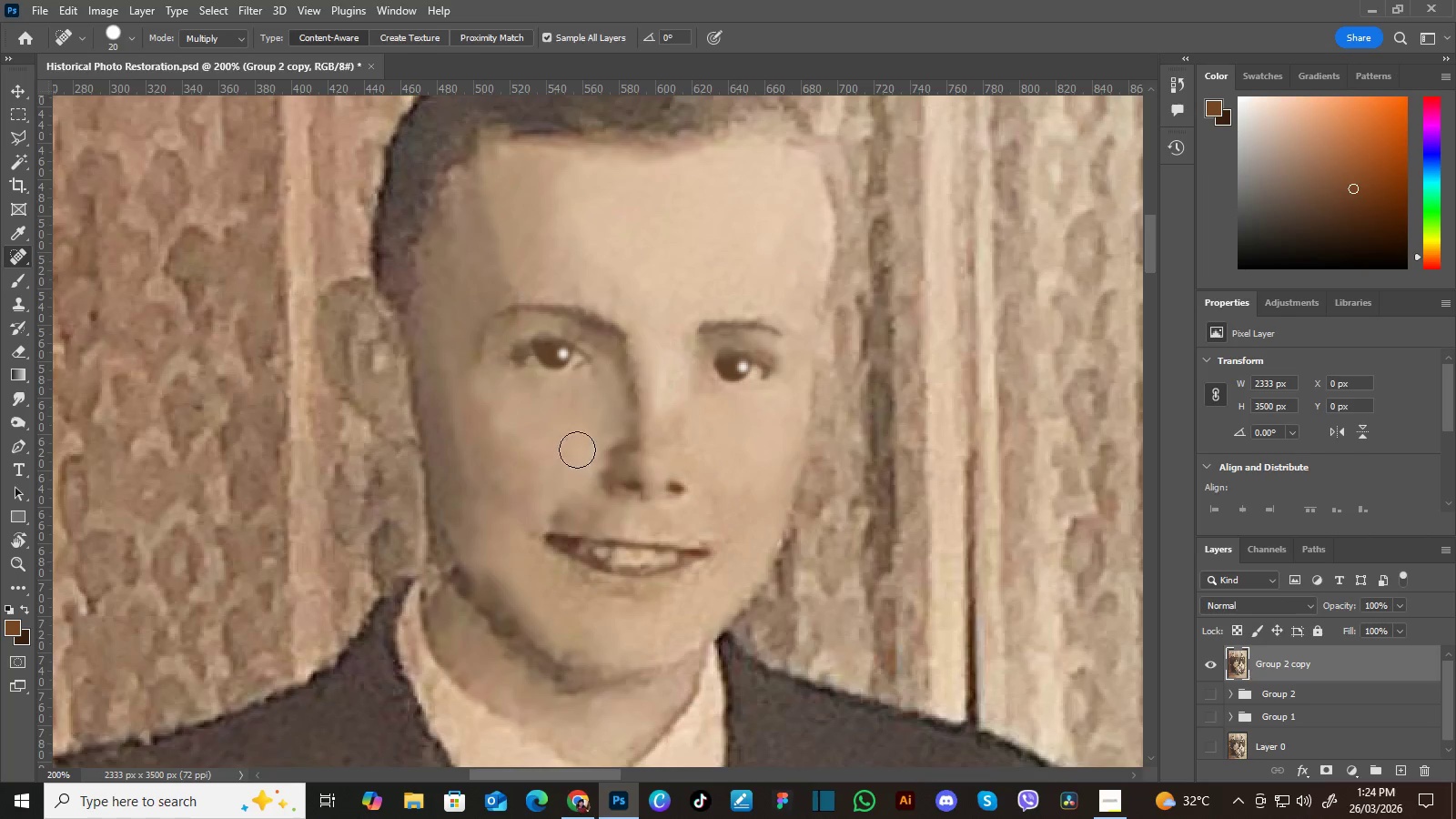 
wait(13.89)
 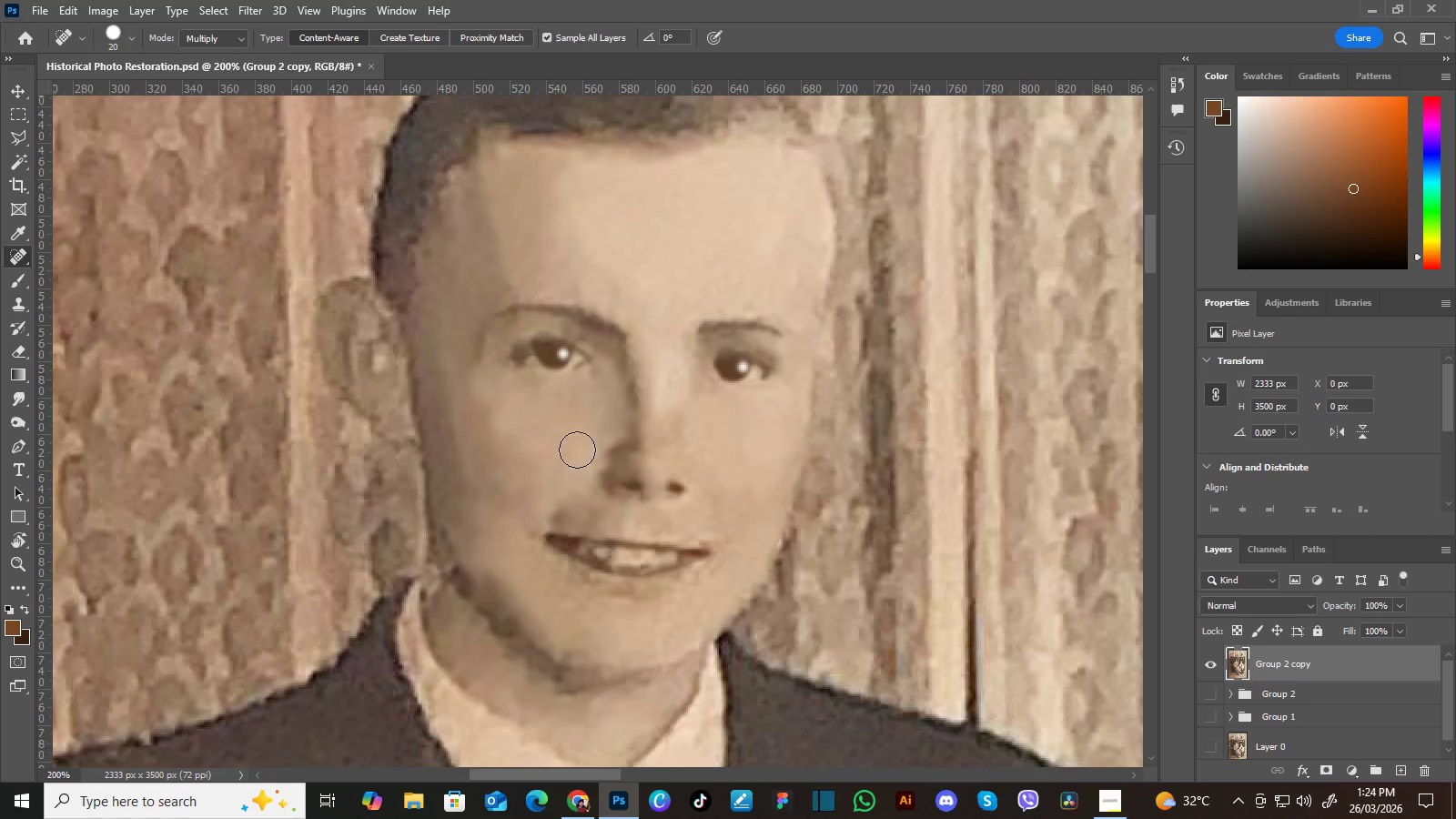 
hold_key(key=Space, duration=0.52)
 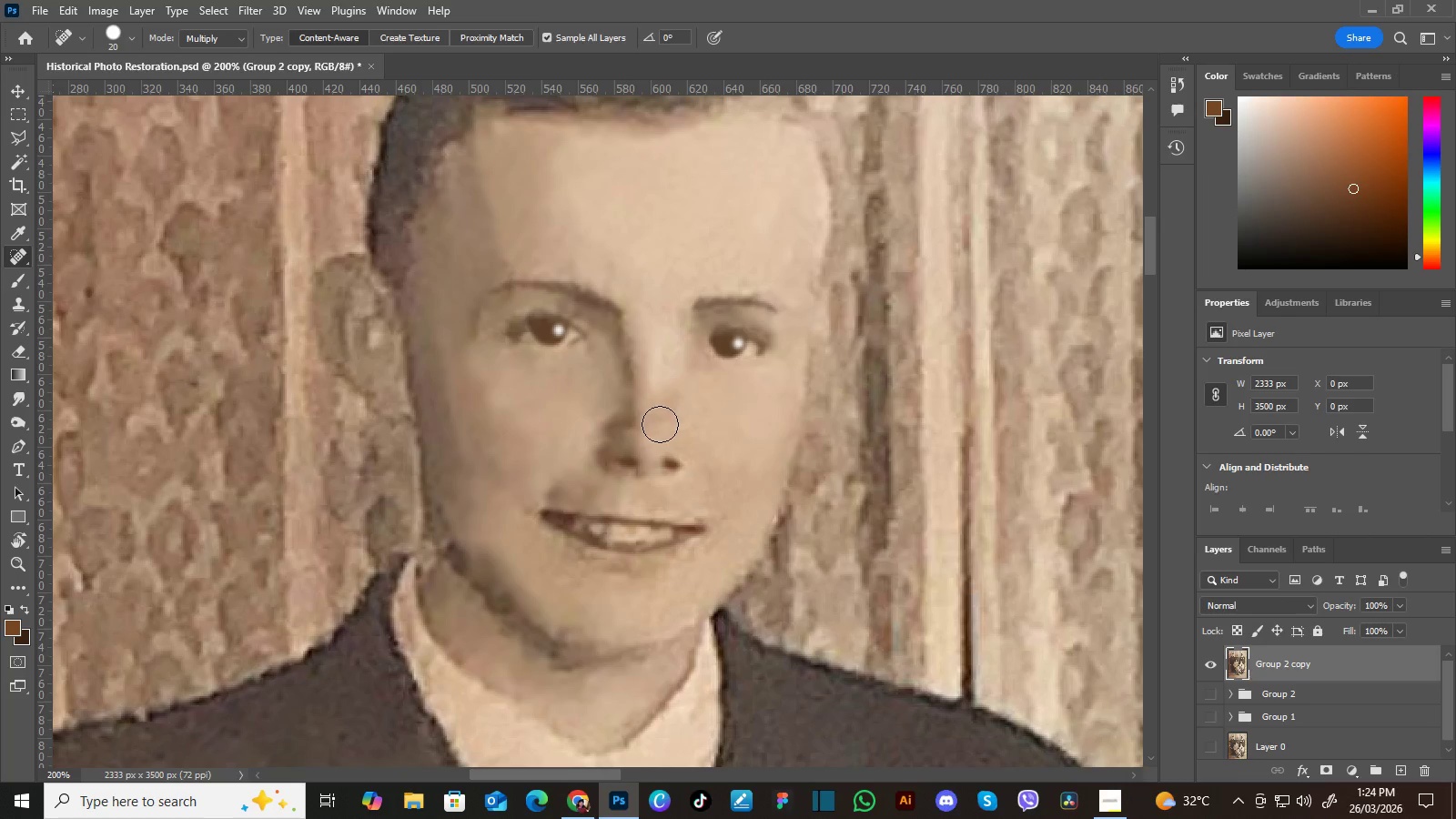 
left_click([708, 480])
 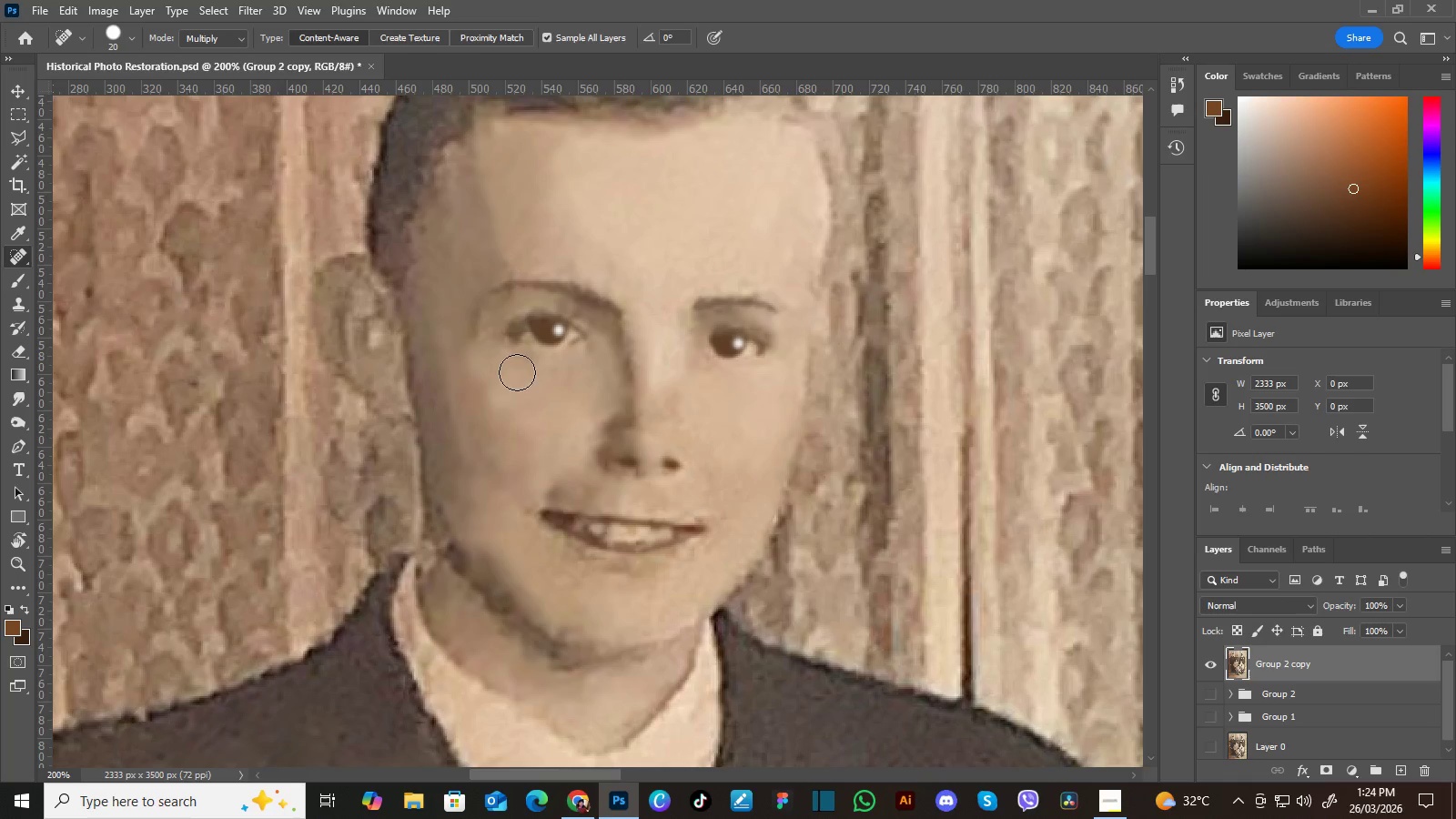 
wait(7.52)
 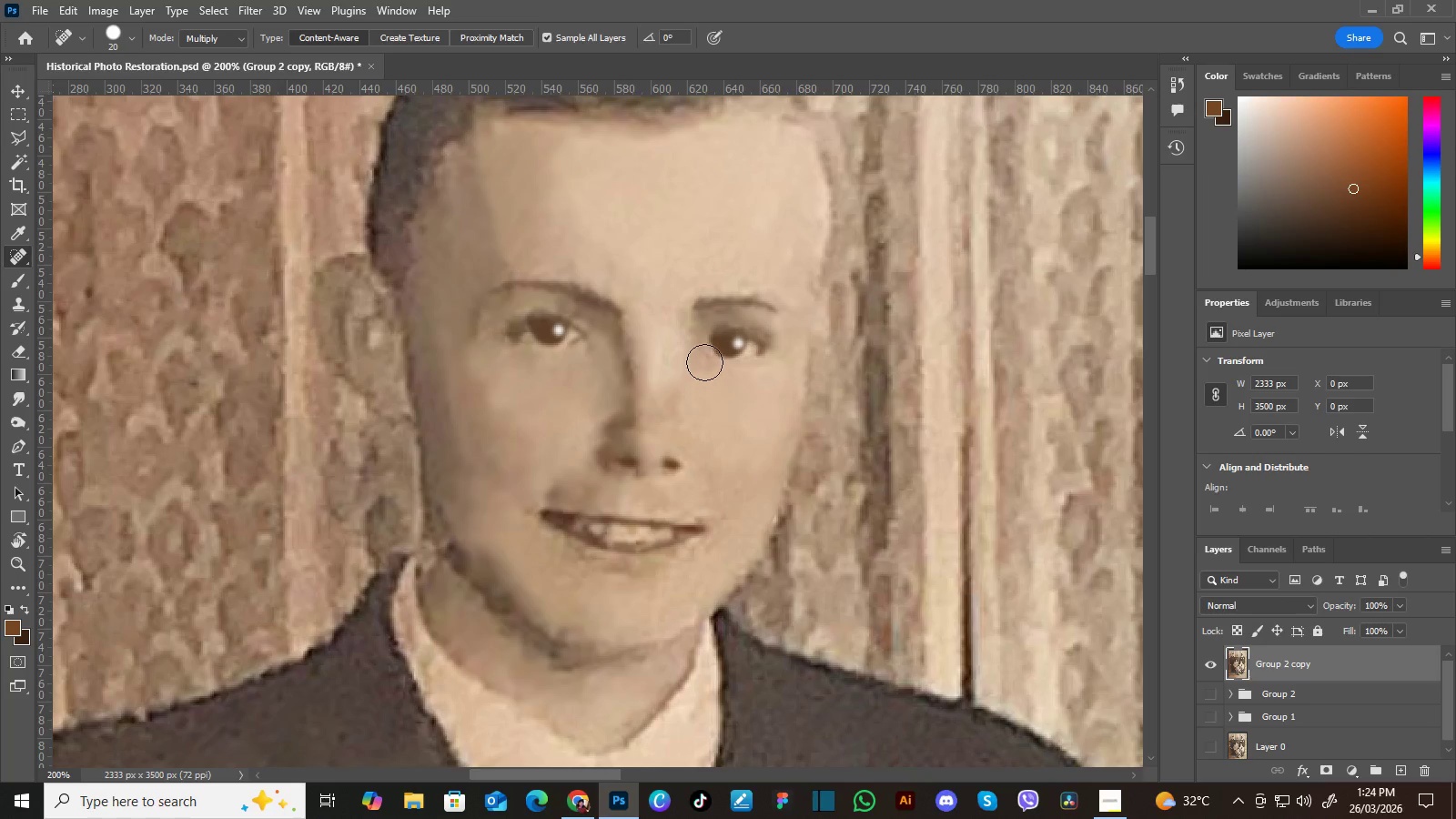 
hold_key(key=Space, duration=0.55)
 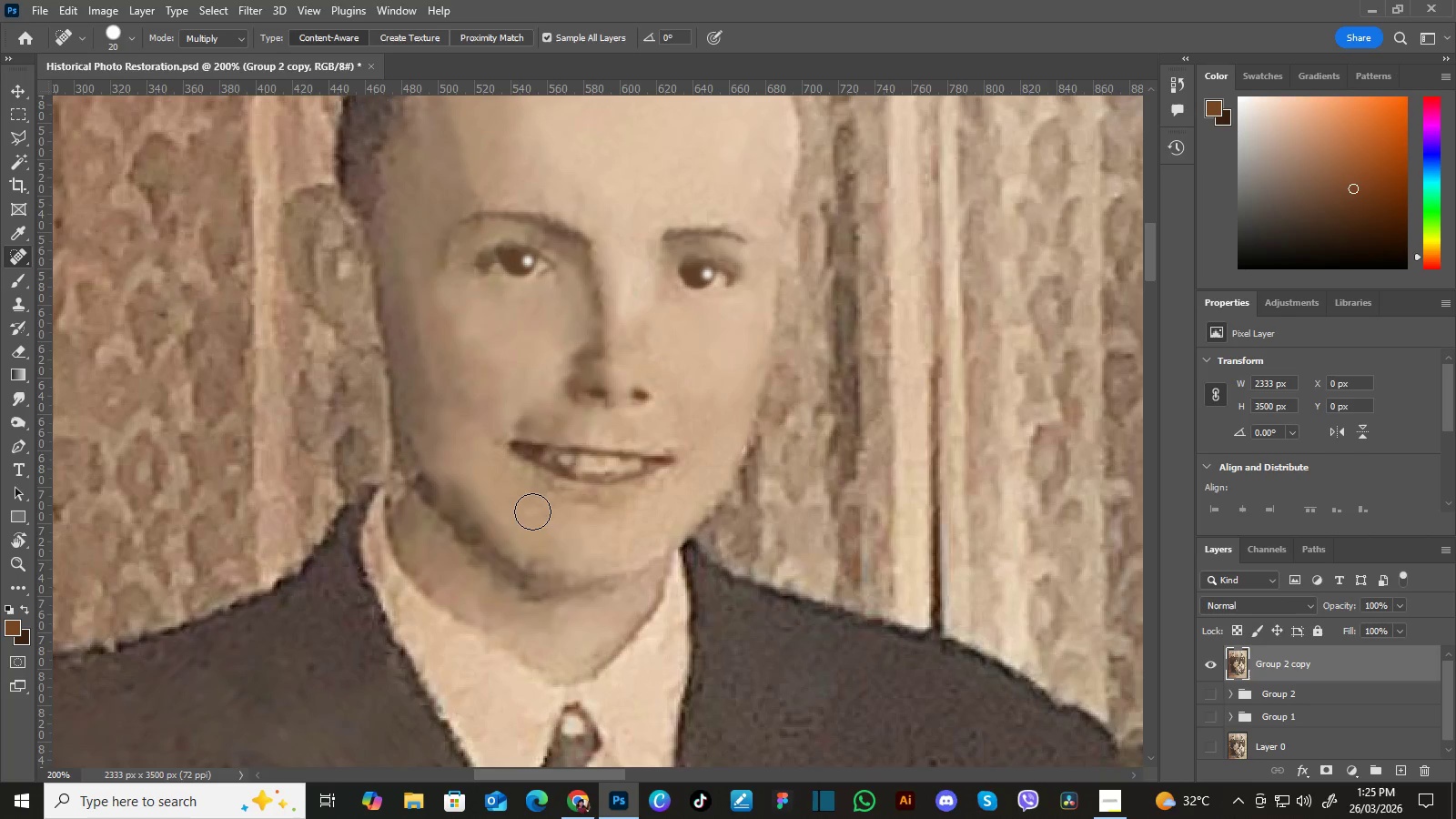 
left_click_drag(start_coordinate=[554, 482], to_coordinate=[523, 413])
 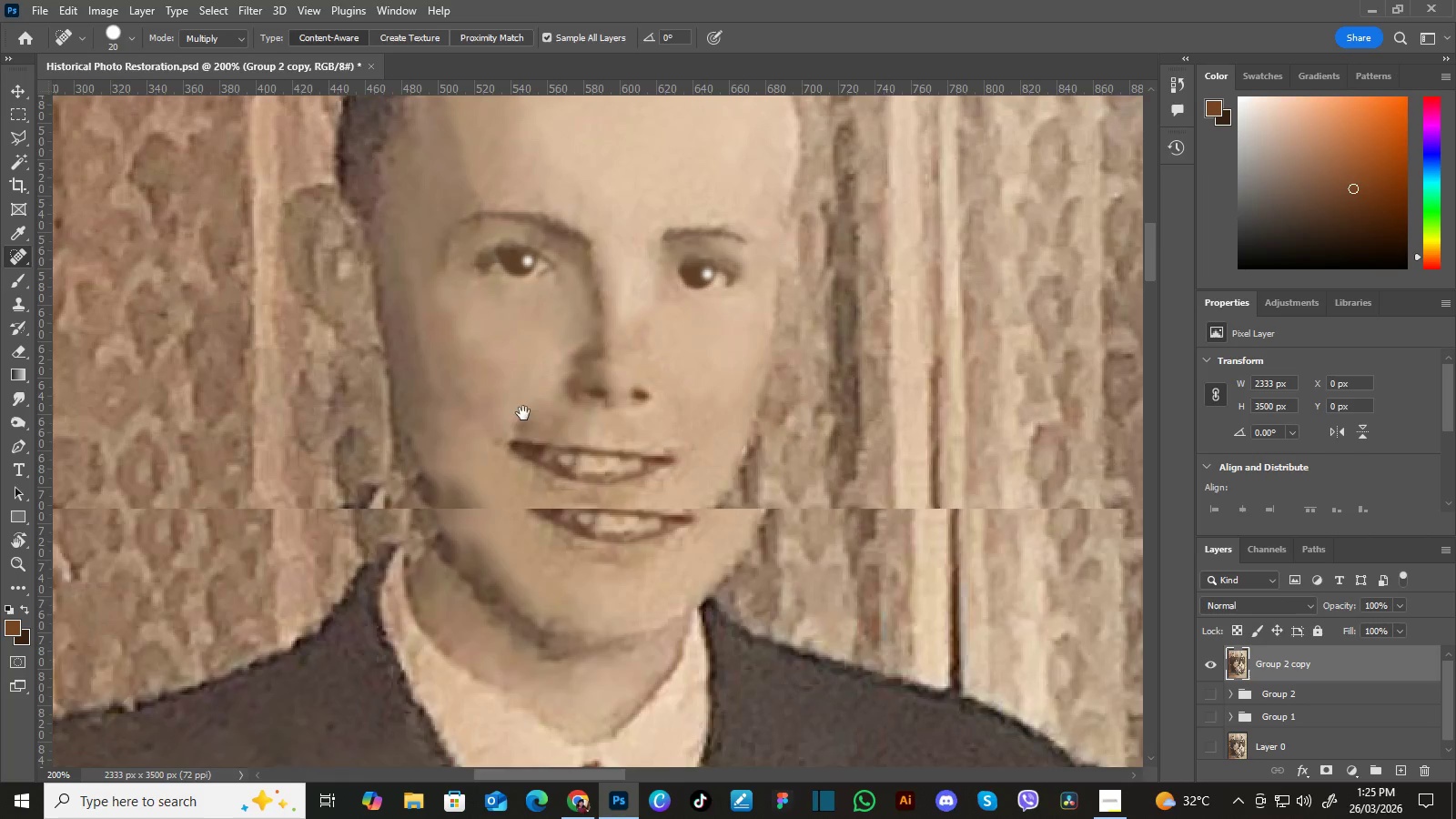 
hold_key(key=Space, duration=11.11)
 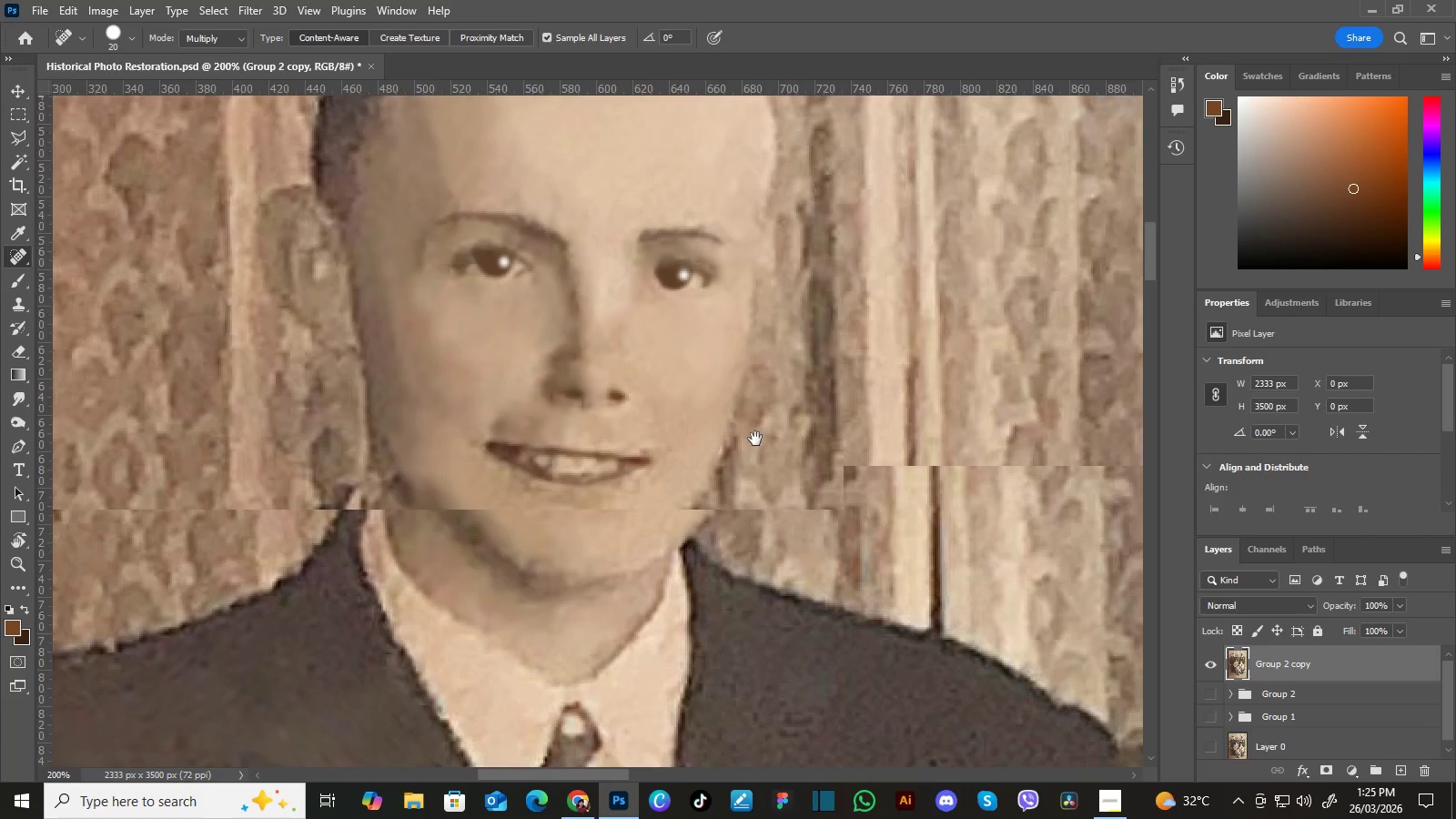 
hold_key(key=Space, duration=1.51)
 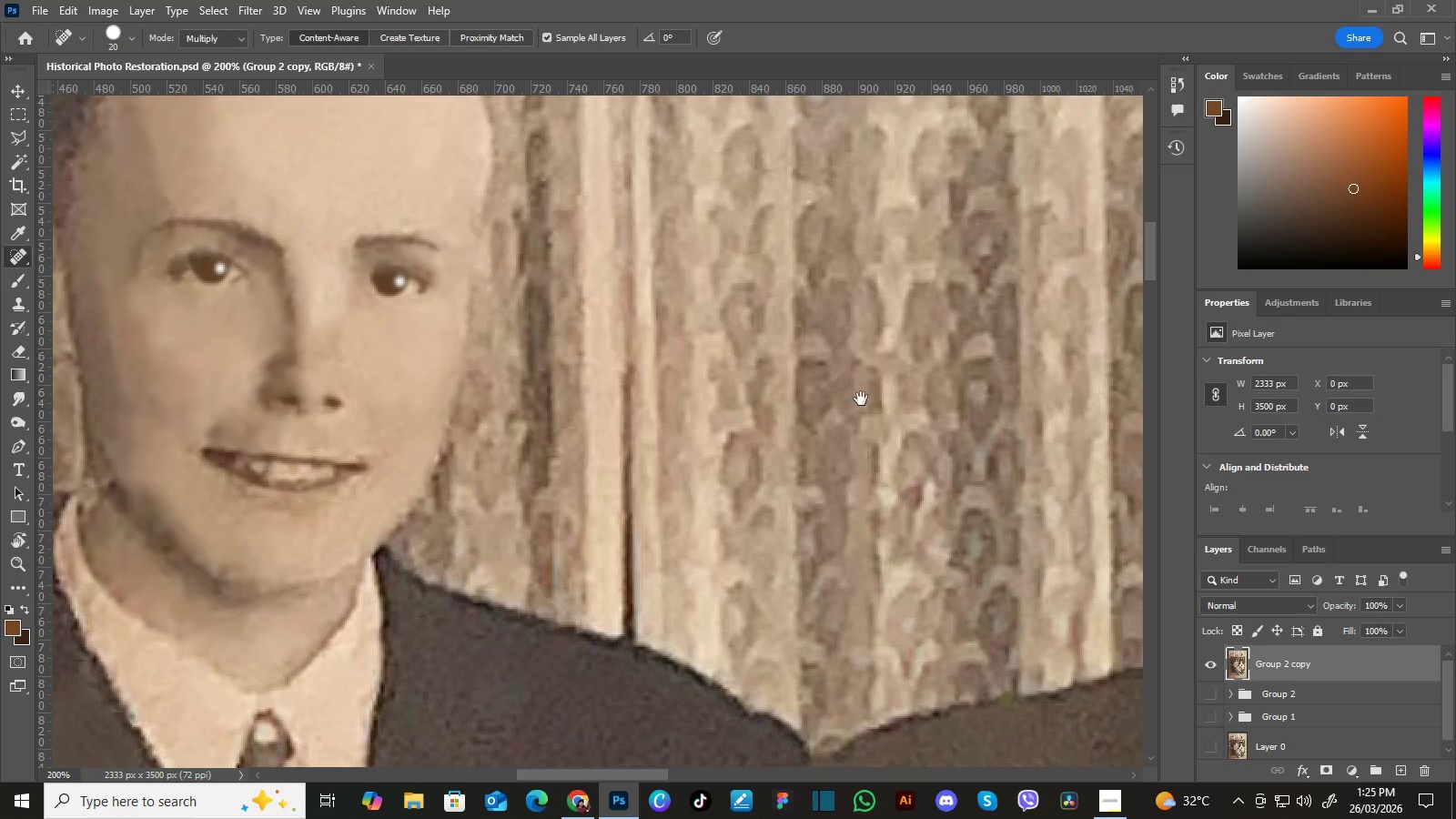 
left_click_drag(start_coordinate=[839, 432], to_coordinate=[752, 440])
 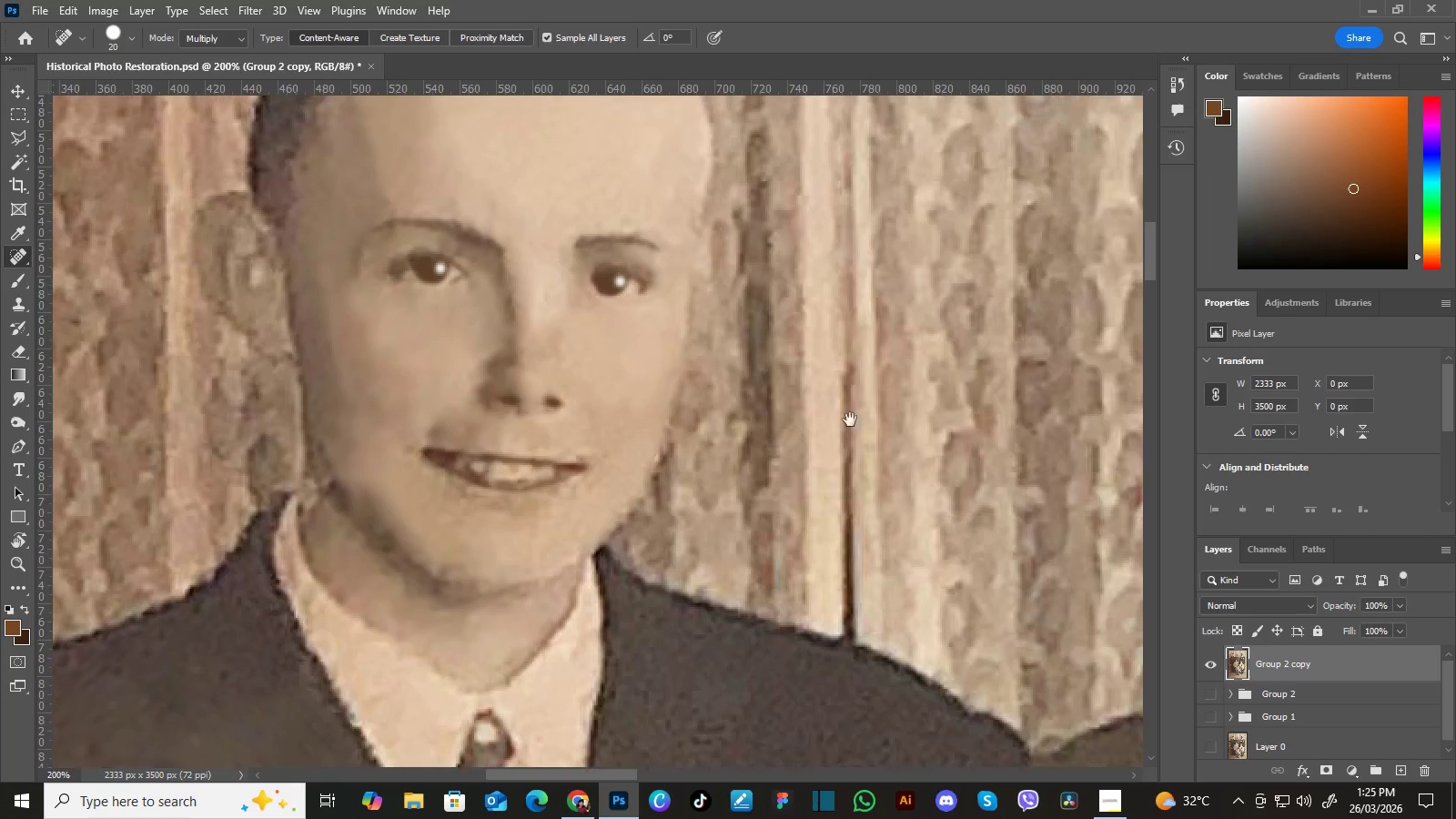 
left_click_drag(start_coordinate=[849, 420], to_coordinate=[721, 431])
 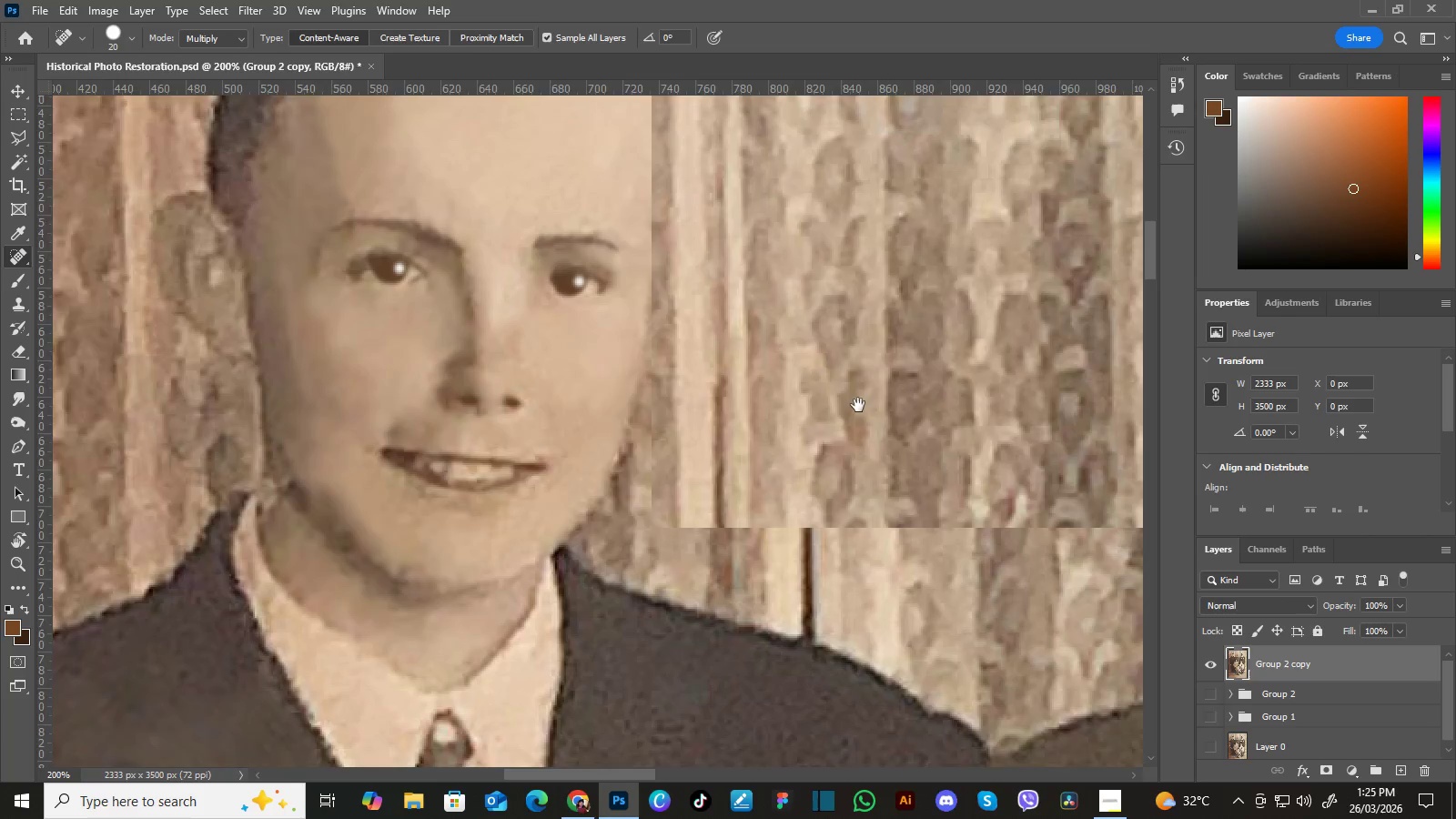 
left_click_drag(start_coordinate=[867, 399], to_coordinate=[775, 387])
 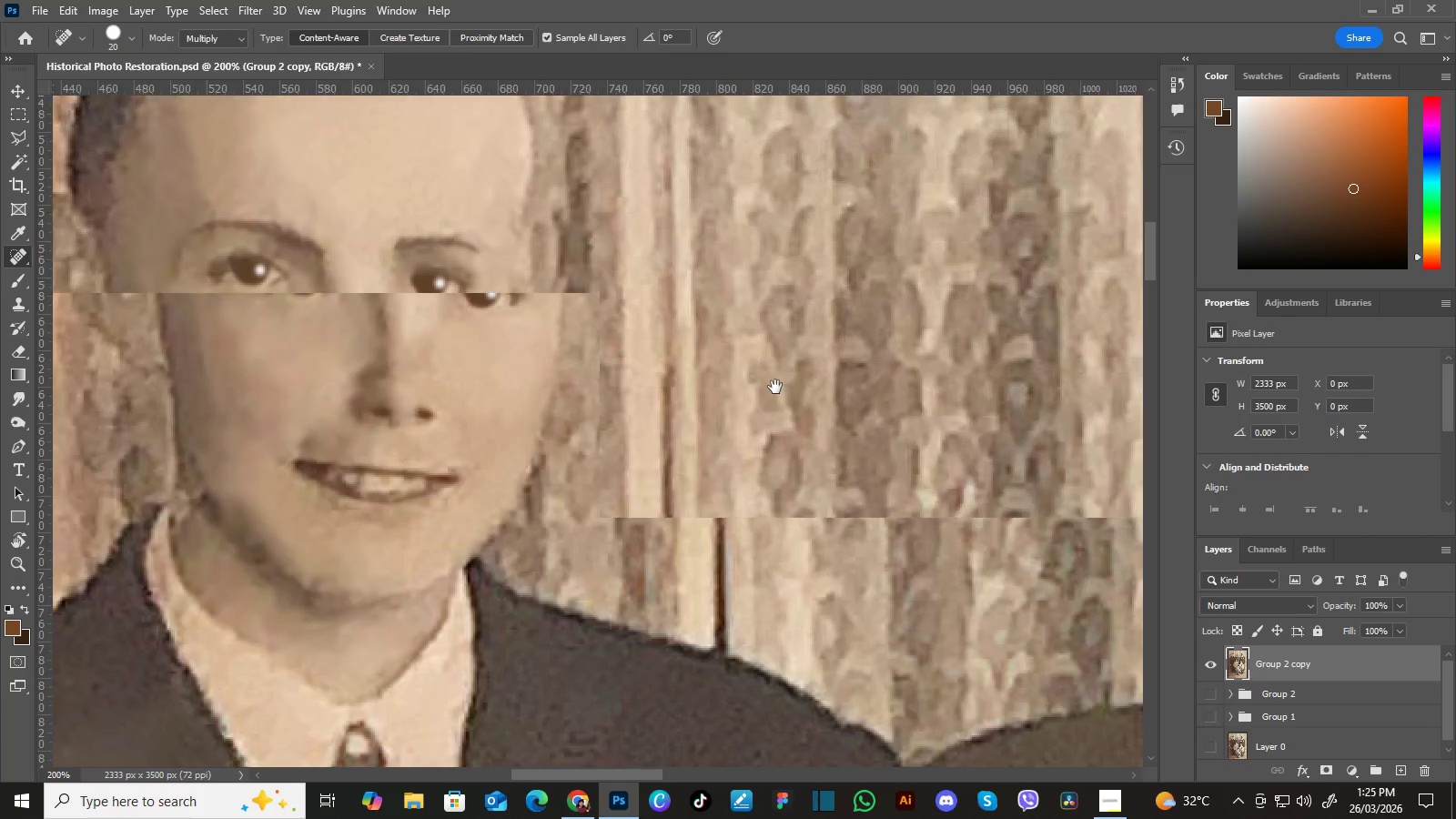 
hold_key(key=Space, duration=1.5)
 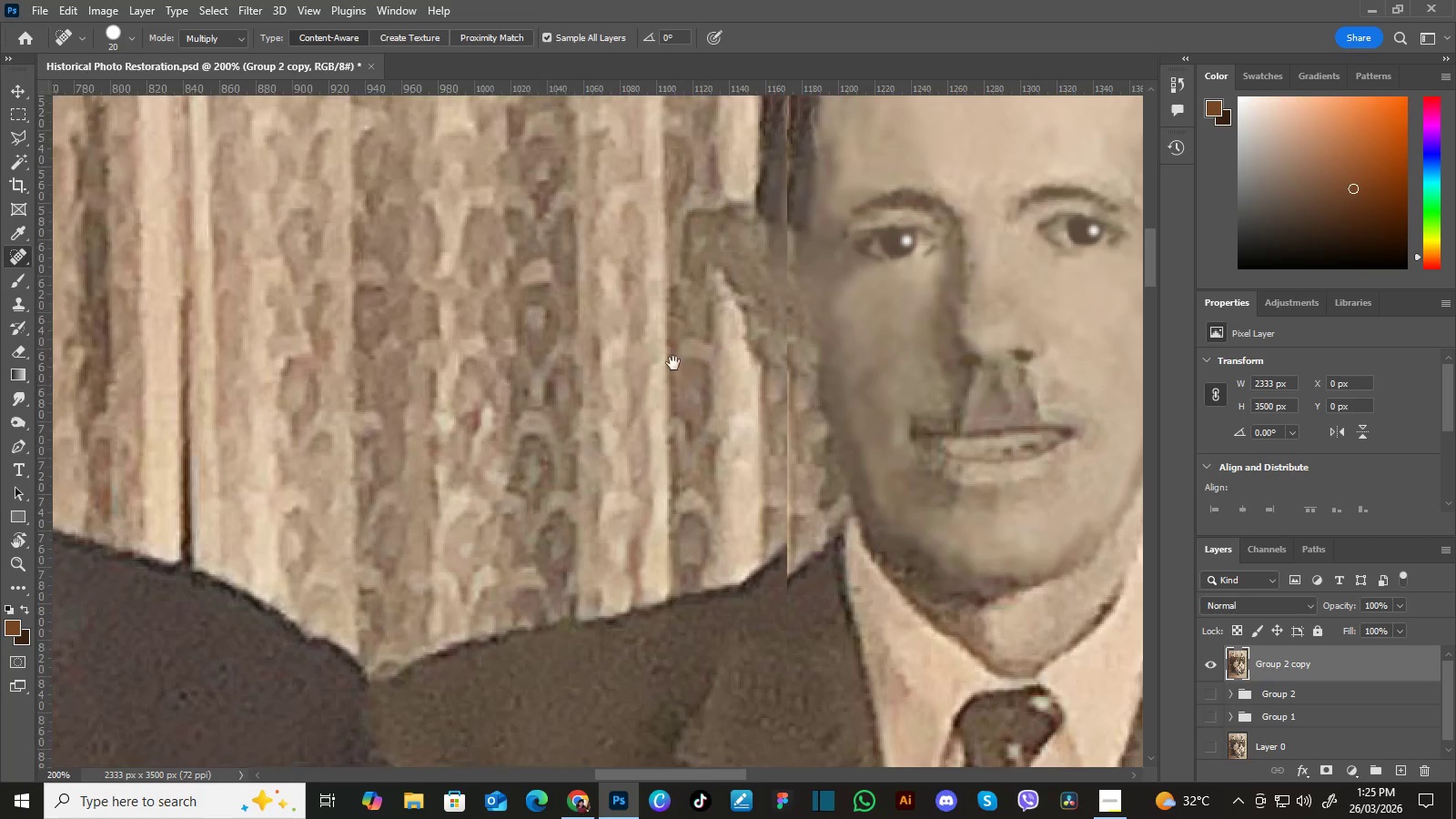 
left_click_drag(start_coordinate=[885, 386], to_coordinate=[679, 362])
 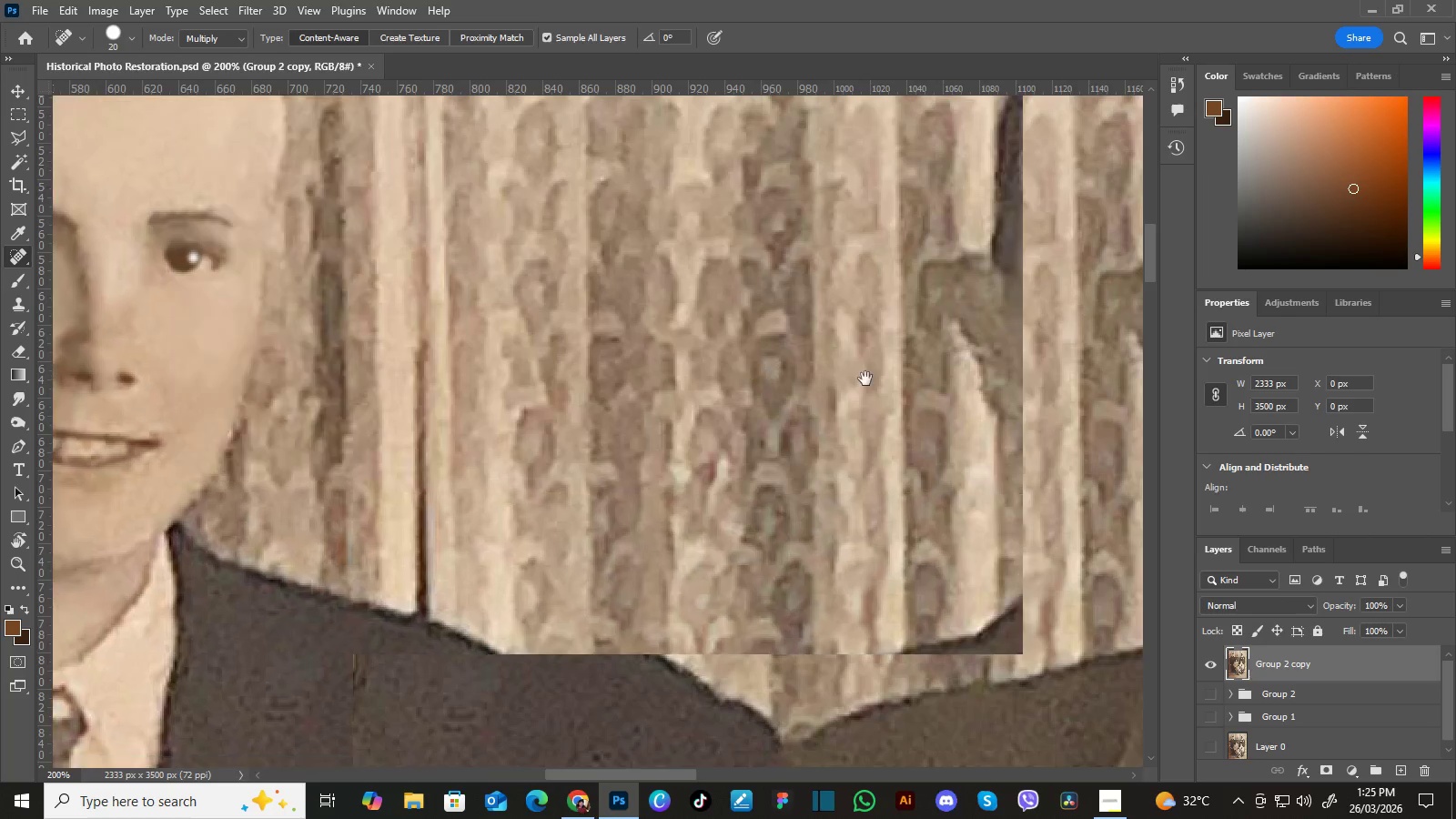 
left_click_drag(start_coordinate=[864, 374], to_coordinate=[656, 331])
 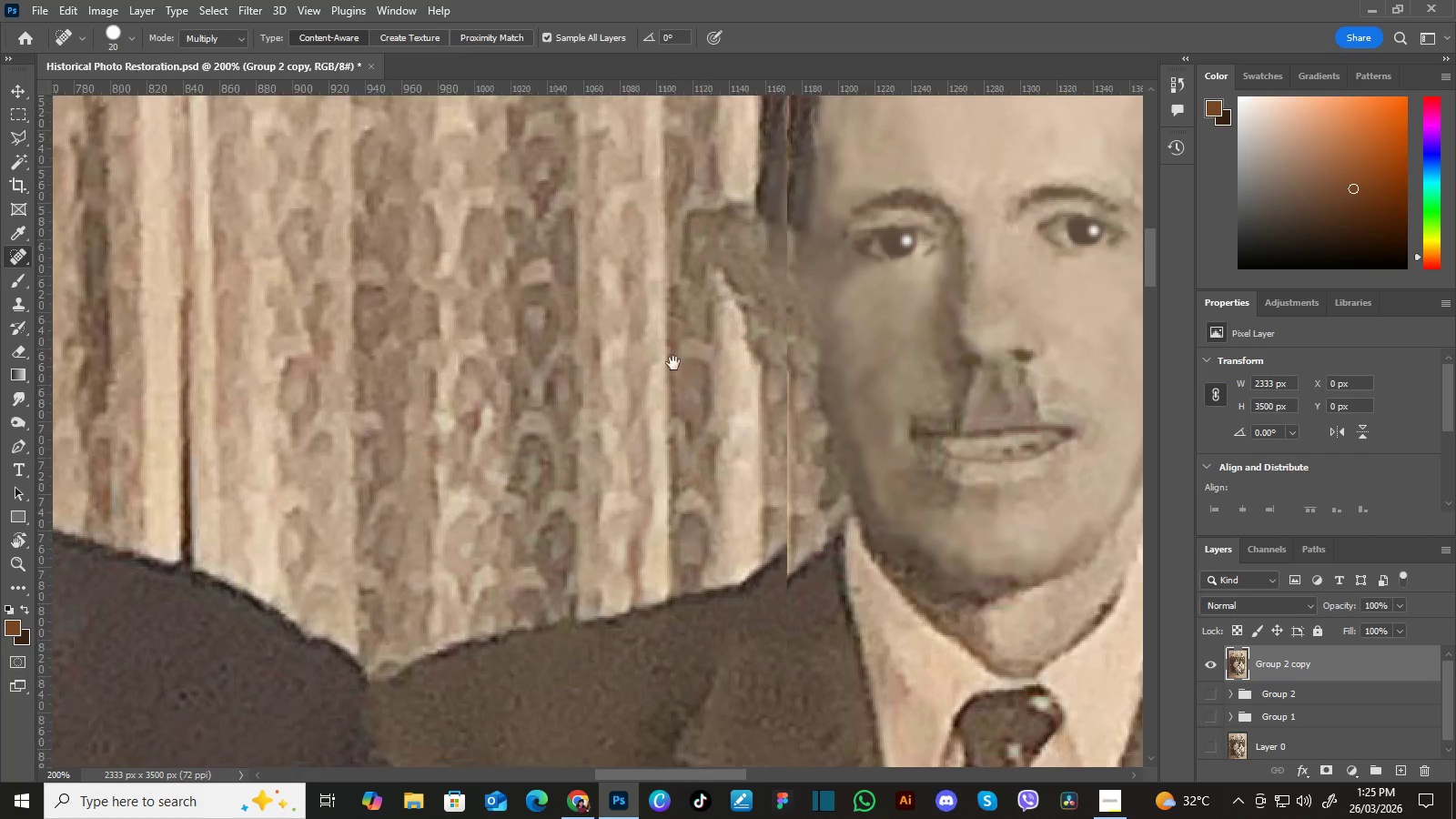 
hold_key(key=Space, duration=1.5)
 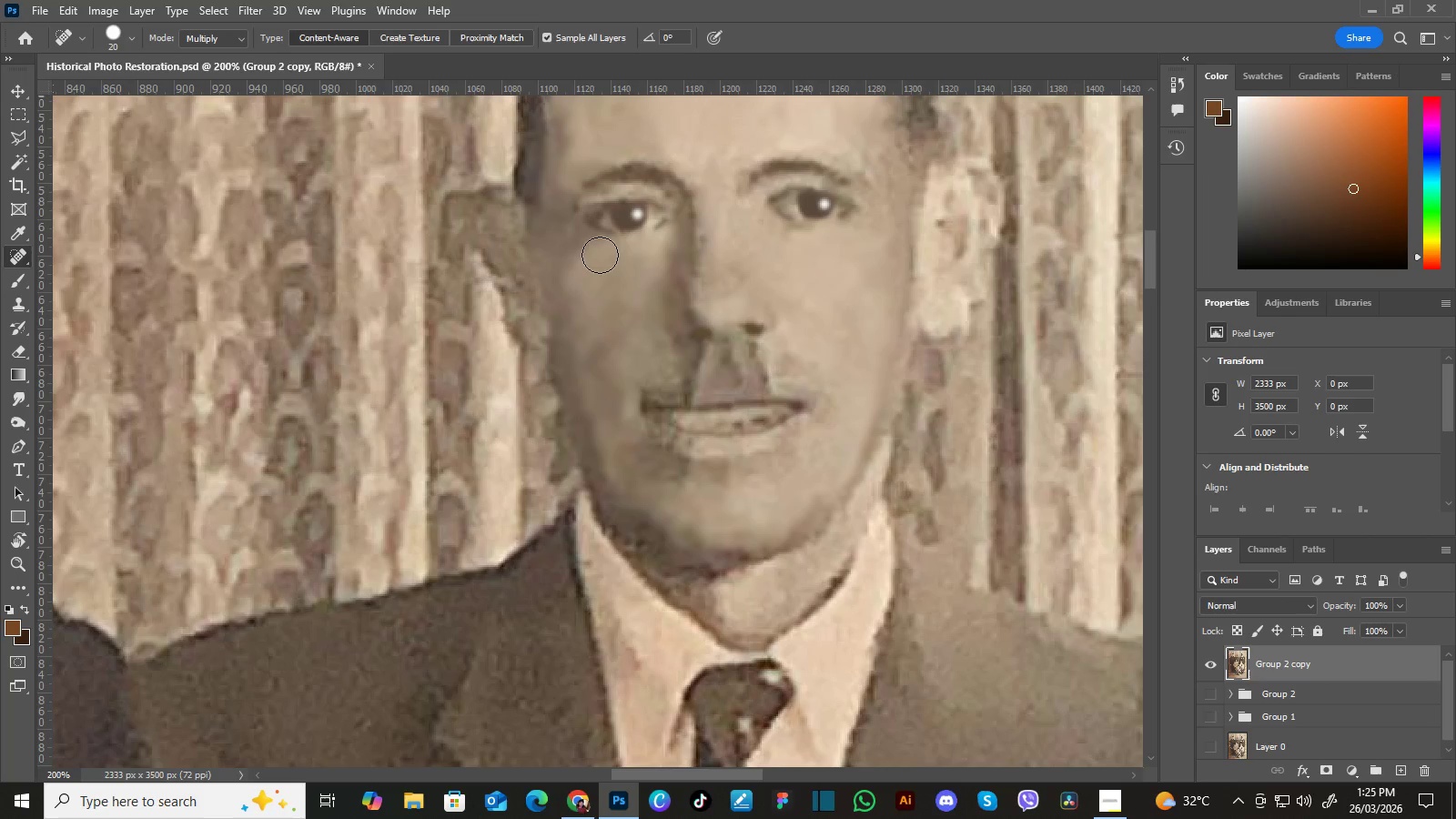 
left_click_drag(start_coordinate=[824, 369], to_coordinate=[673, 363])
 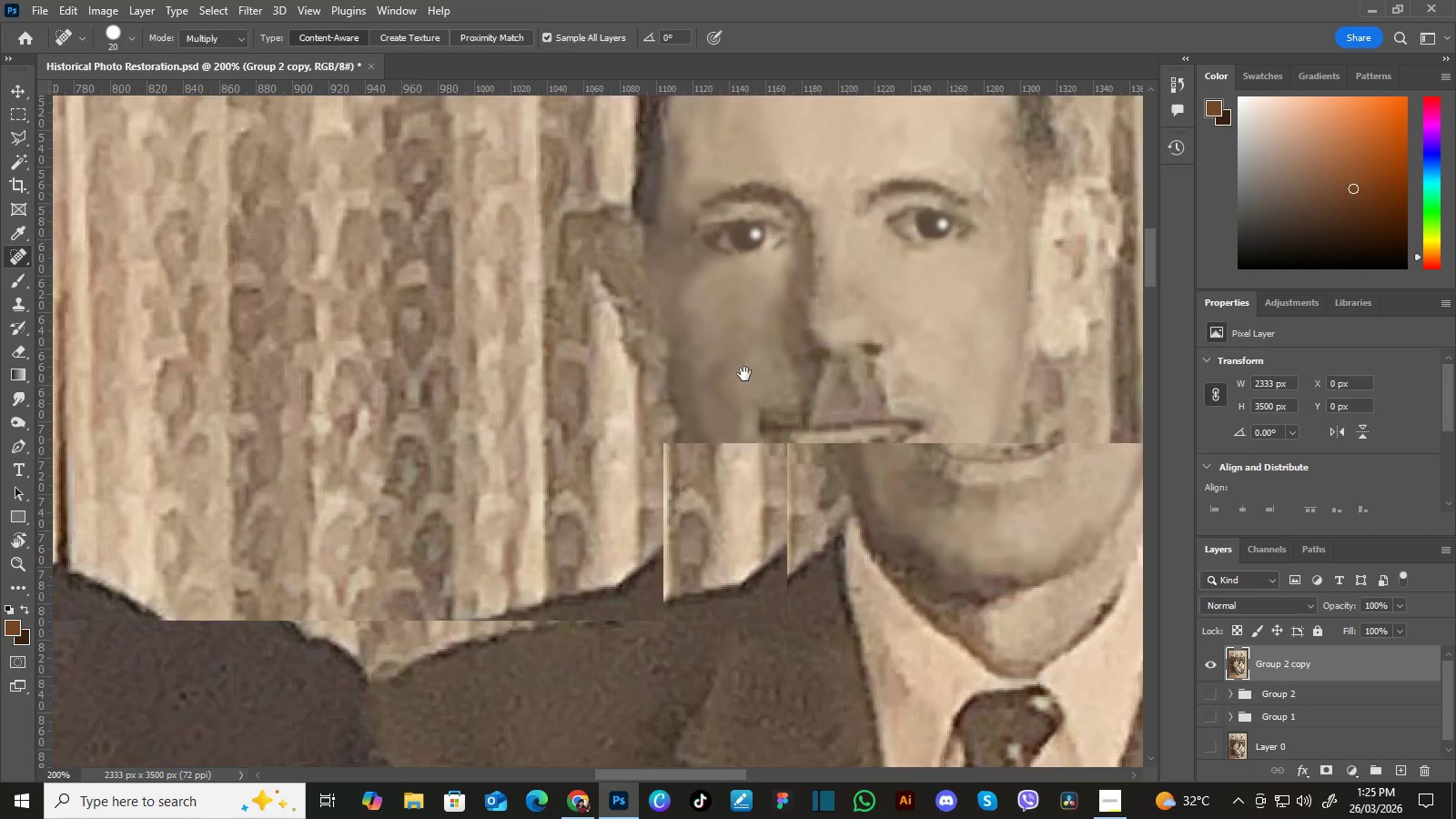 
left_click_drag(start_coordinate=[778, 367], to_coordinate=[686, 349])
 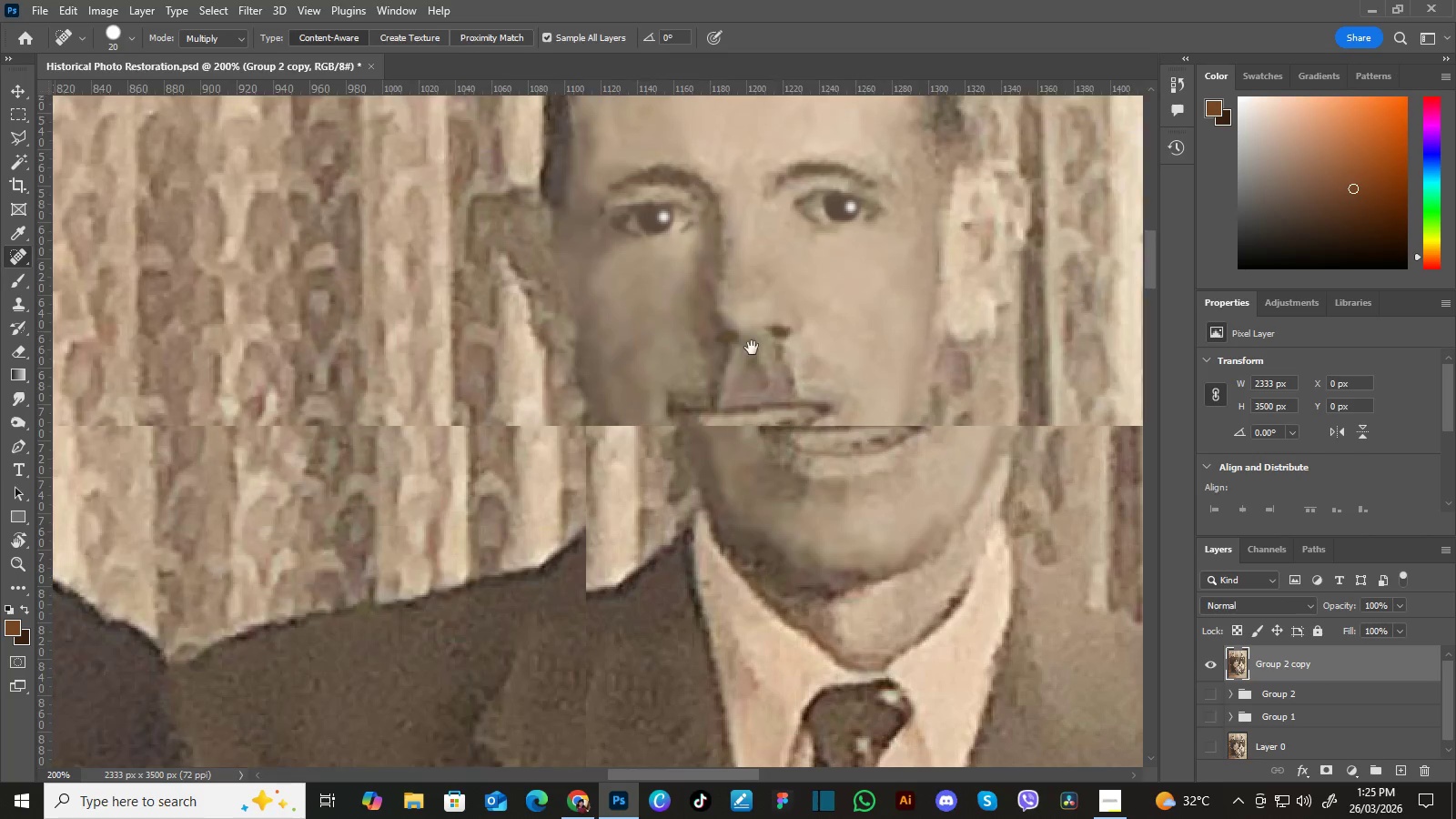 
left_click_drag(start_coordinate=[752, 348], to_coordinate=[725, 345])
 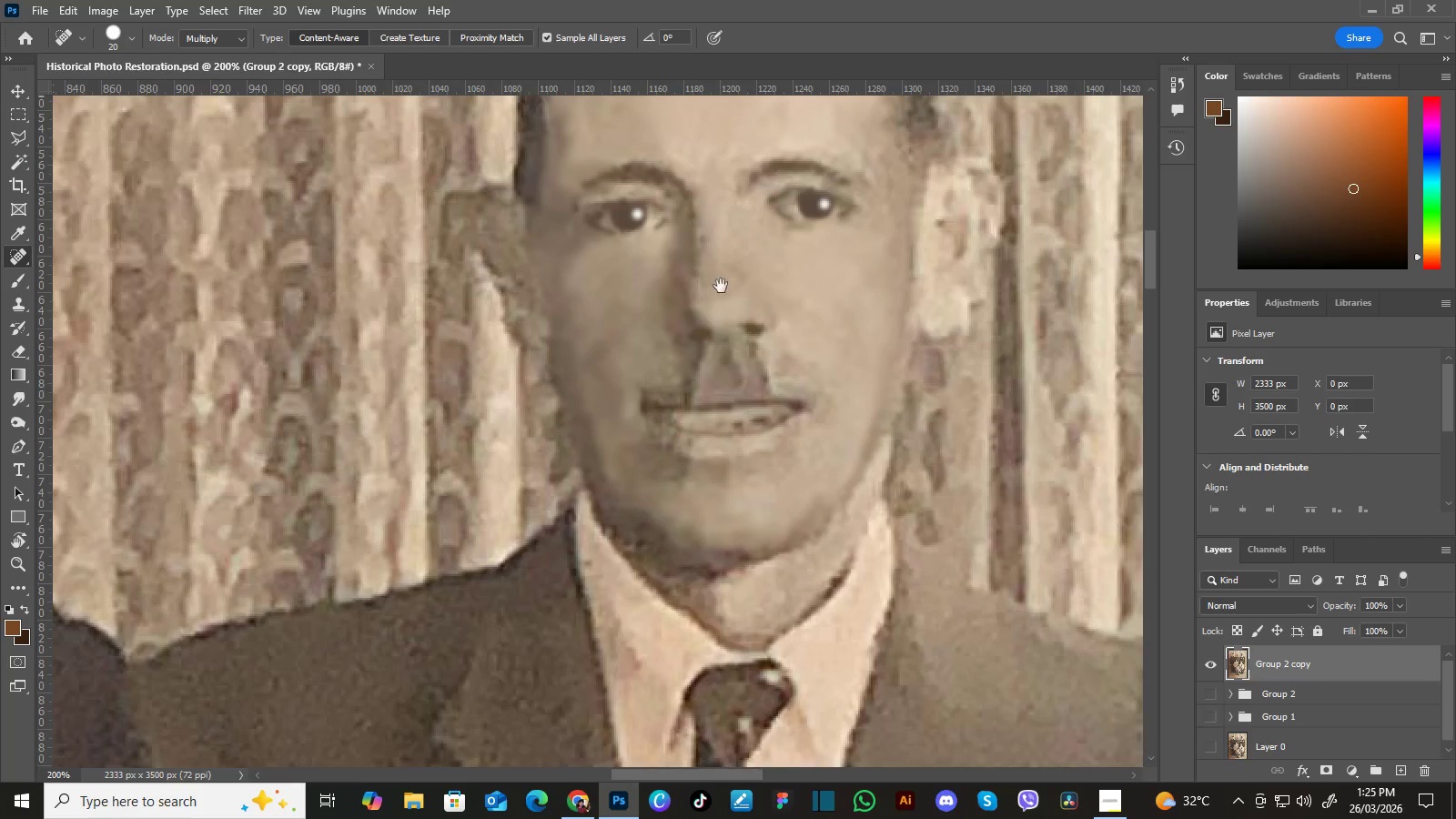 
key(Space)
 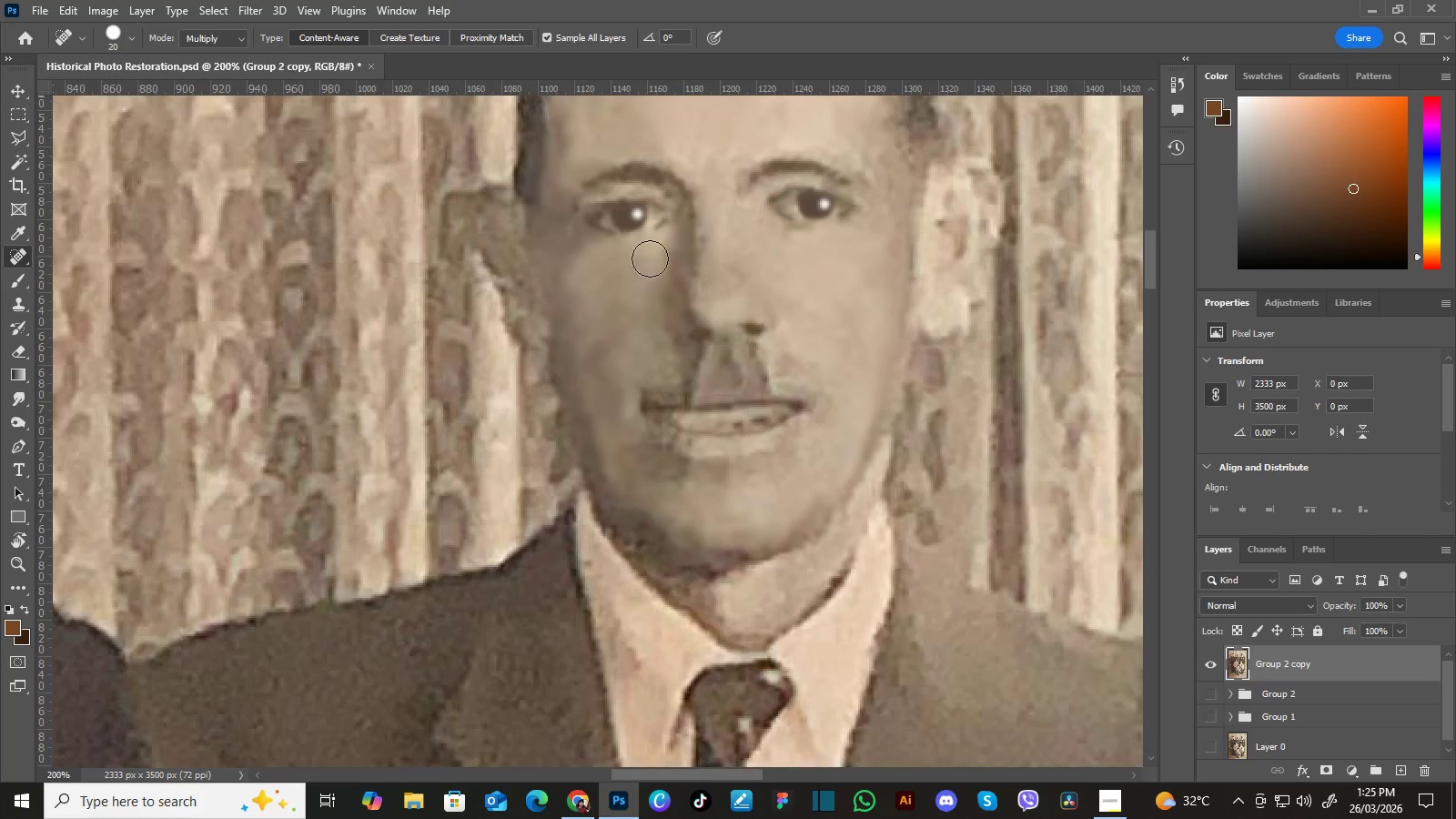 
key(Space)
 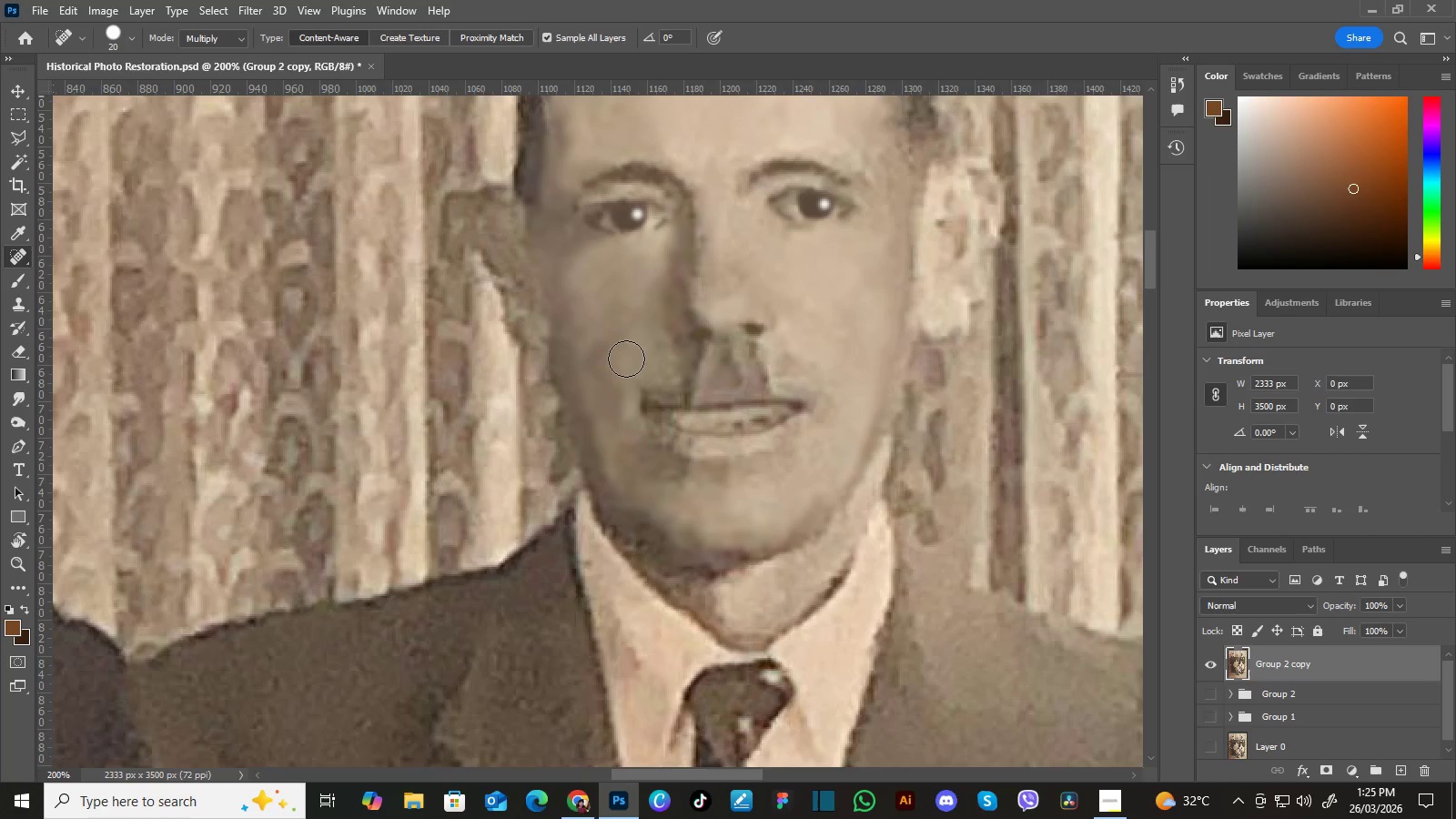 
wait(5.98)
 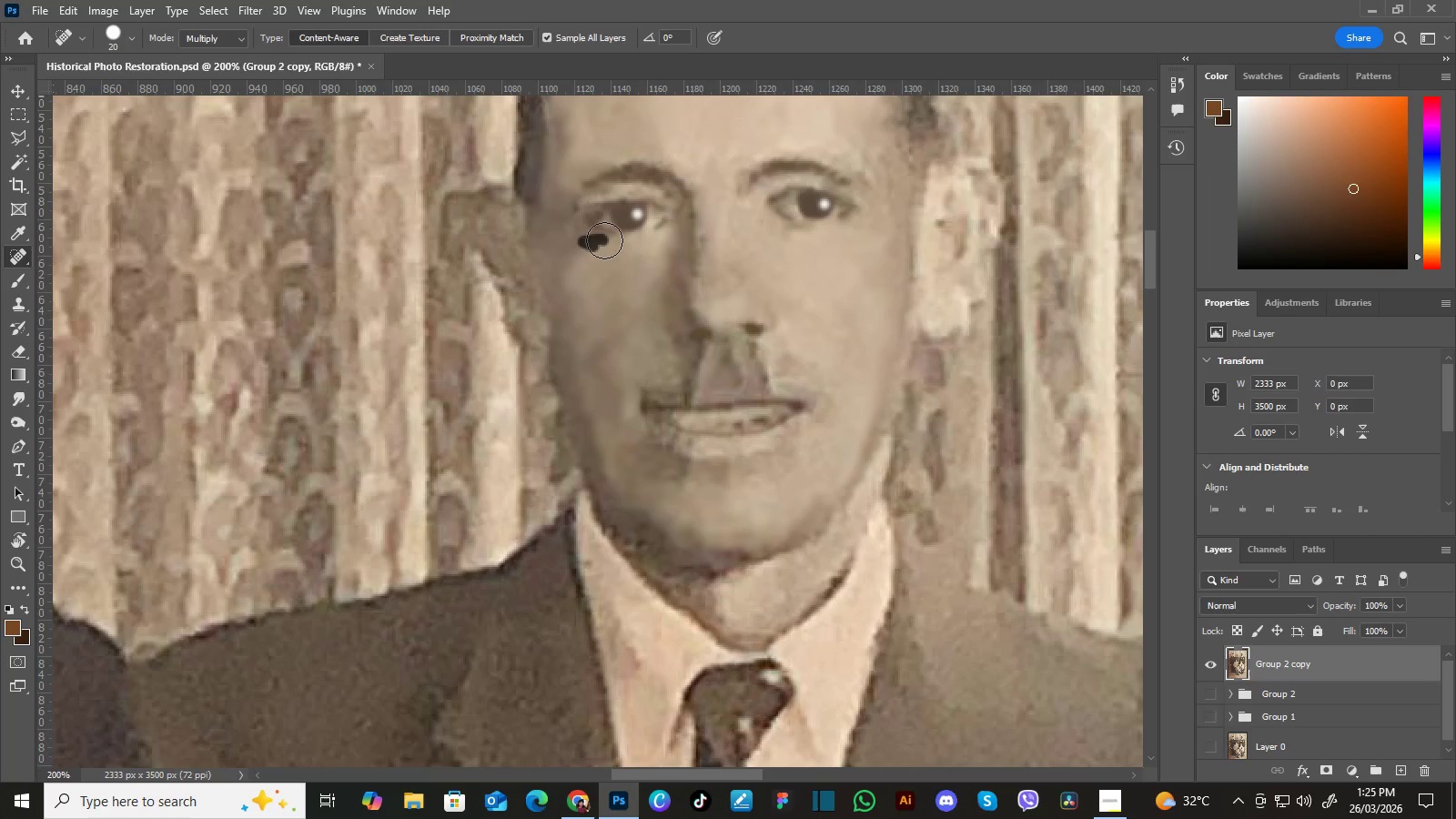 
key(BracketRight)
 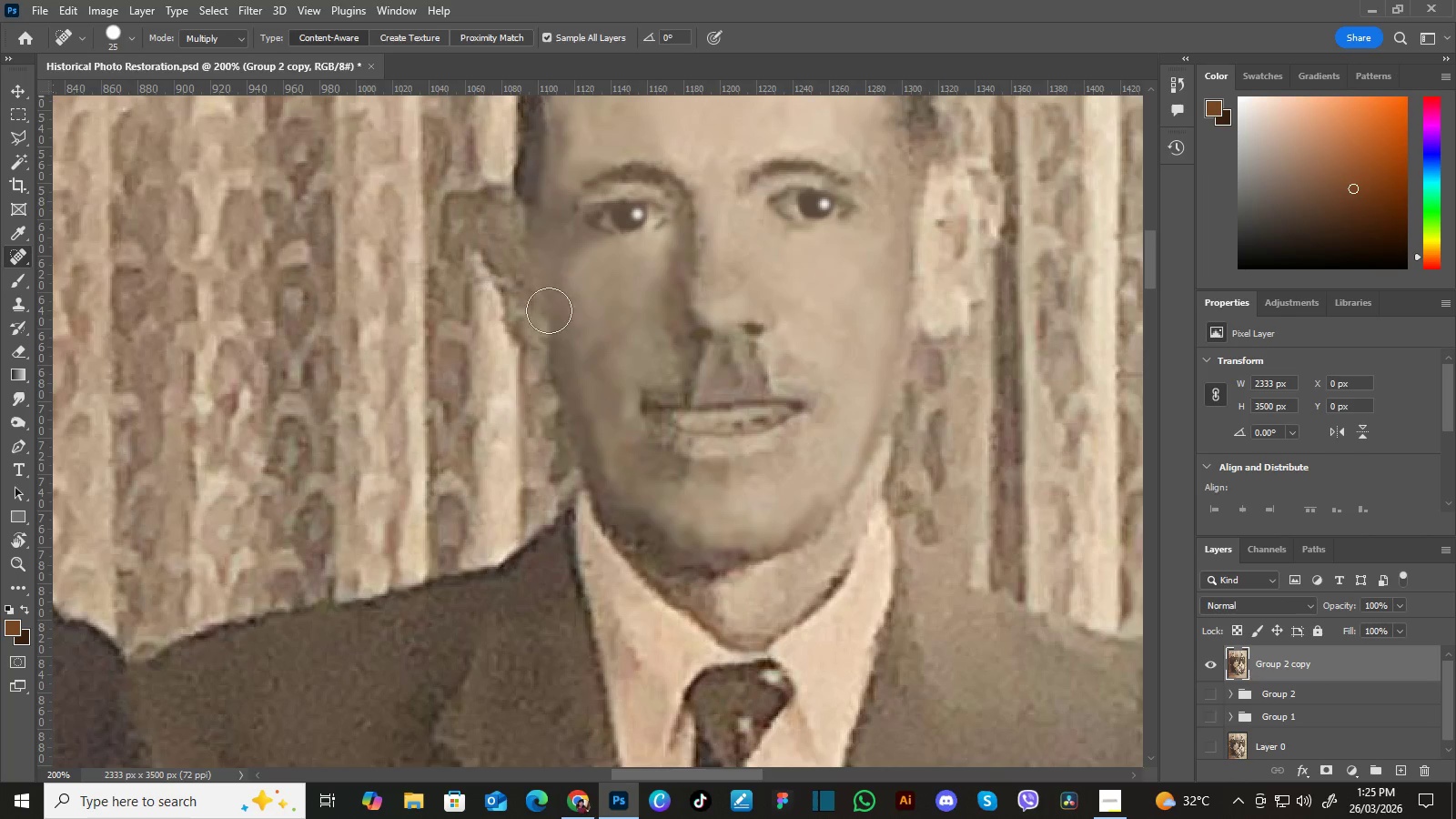 
key(BracketRight)
 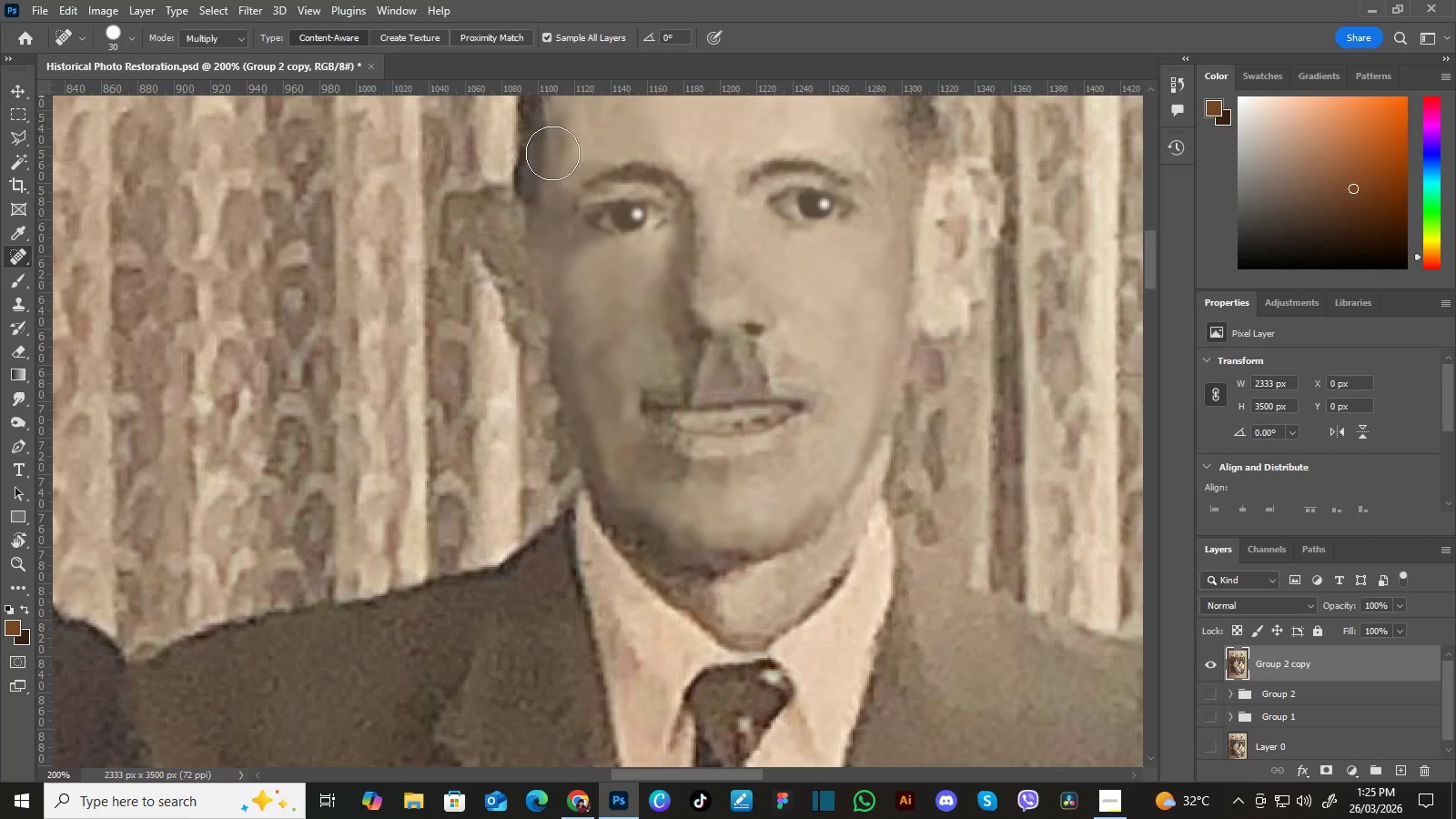 
key(BracketLeft)
 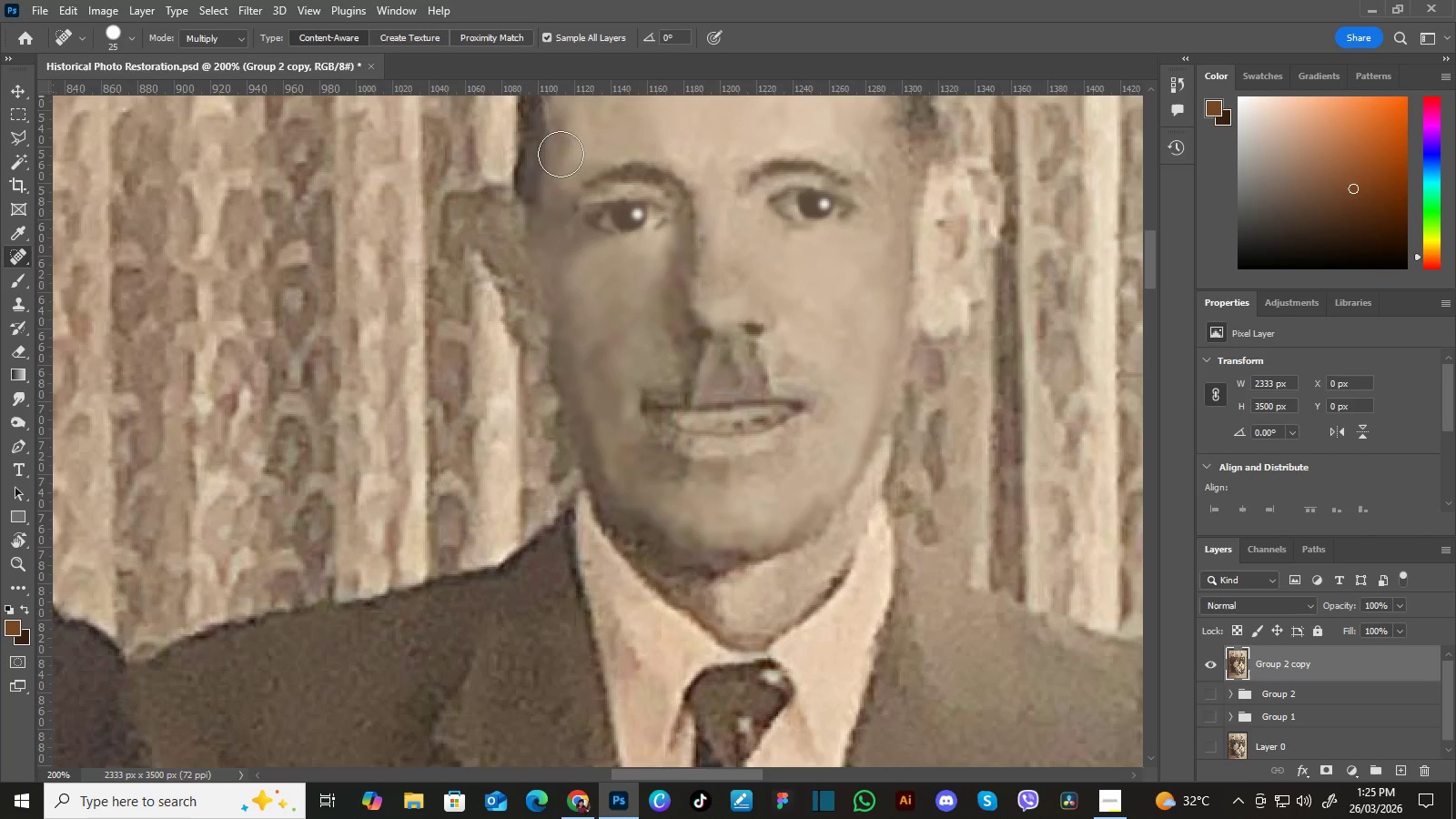 
key(BracketLeft)
 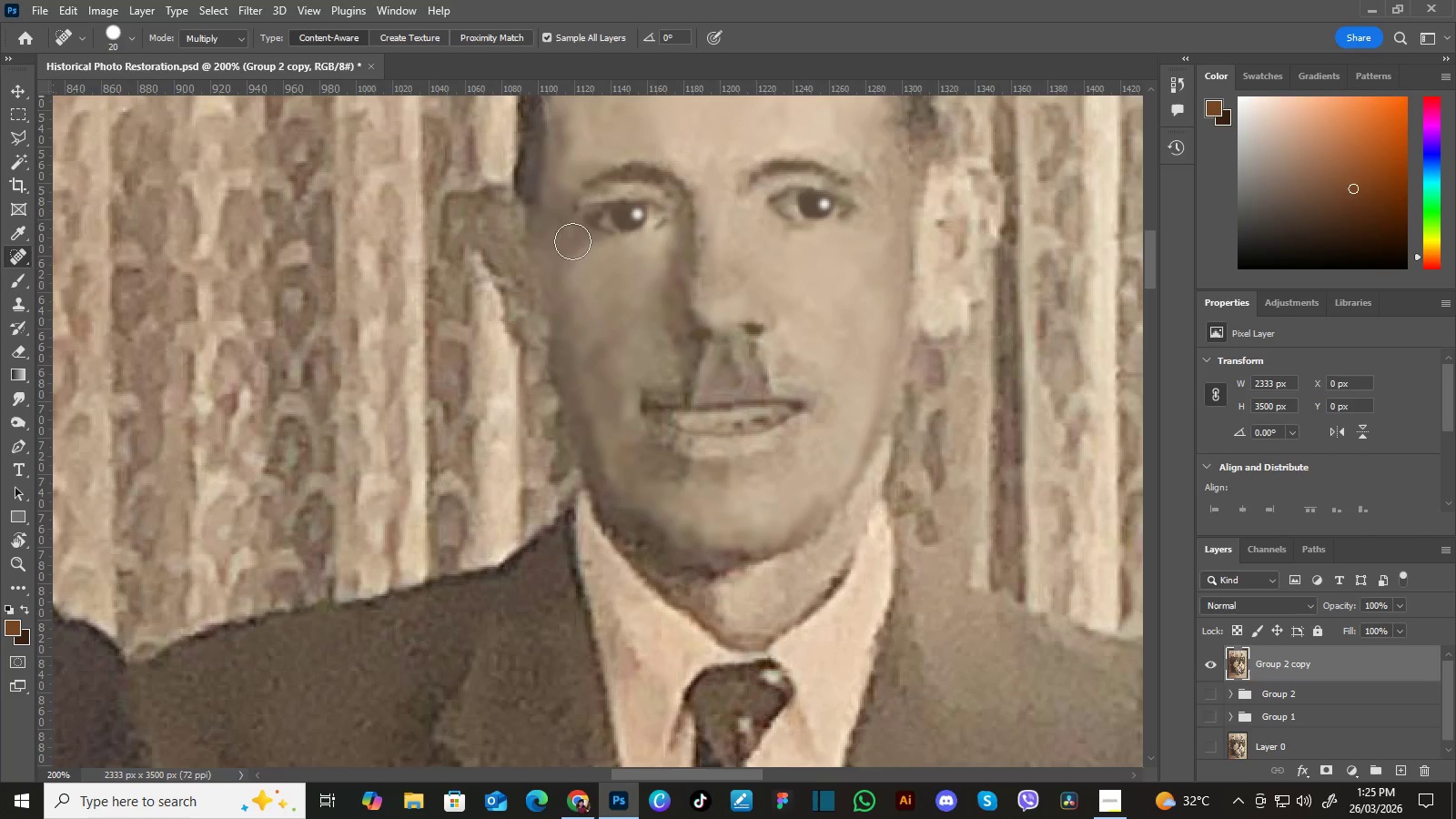 
key(BracketLeft)
 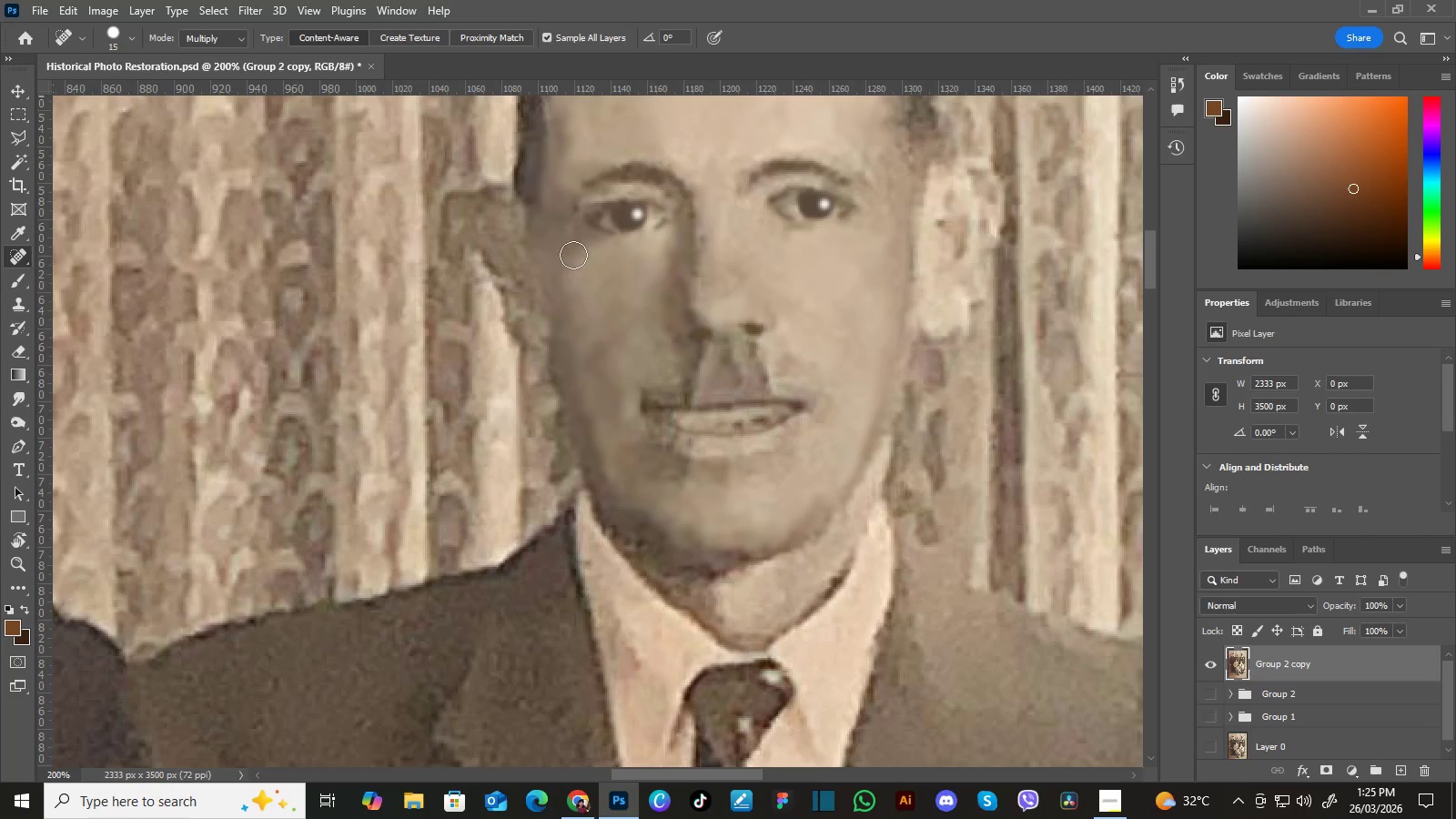 
key(BracketLeft)
 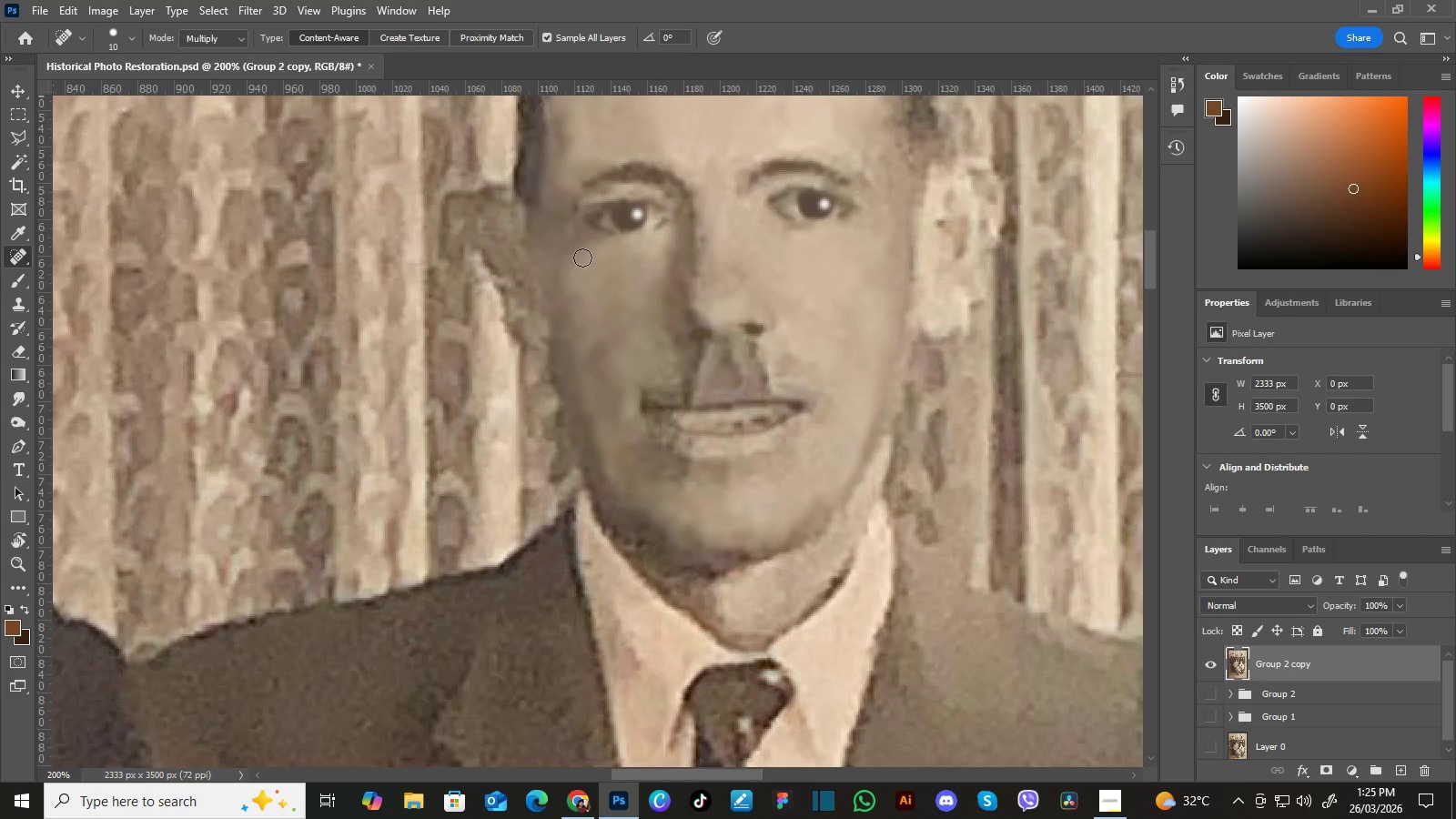 
key(BracketRight)
 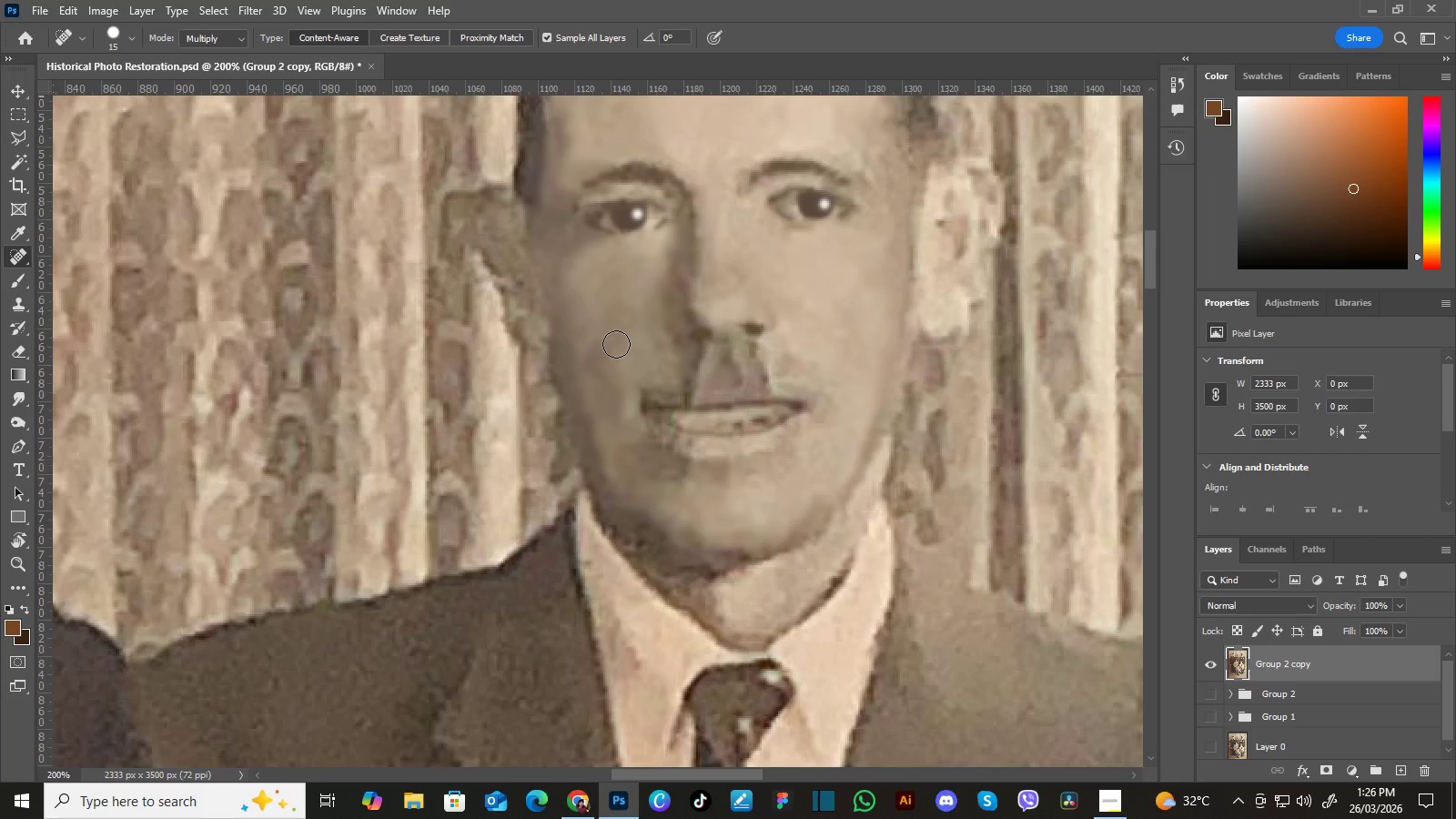 
wait(48.25)
 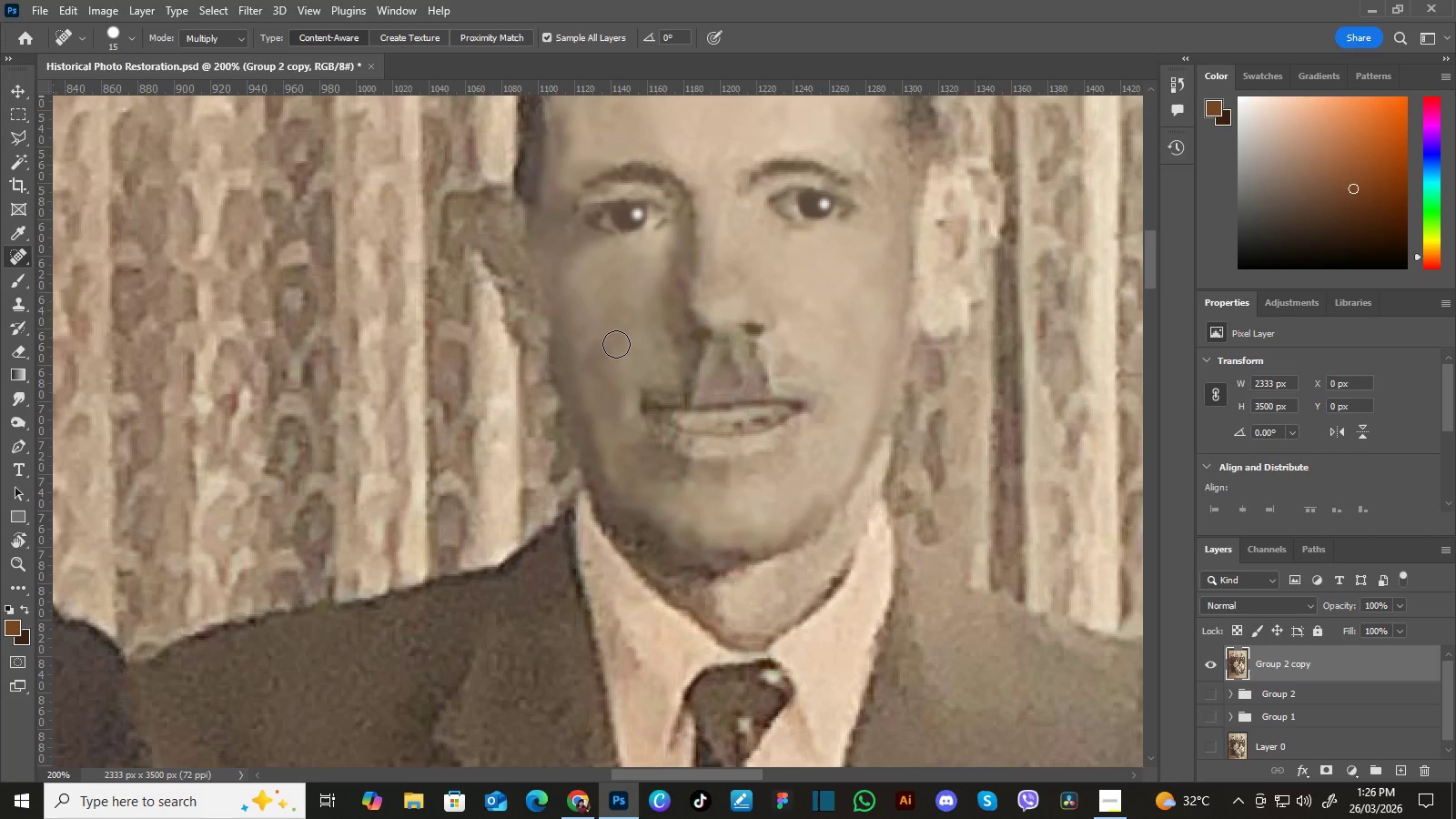 
hold_key(key=Space, duration=0.95)
 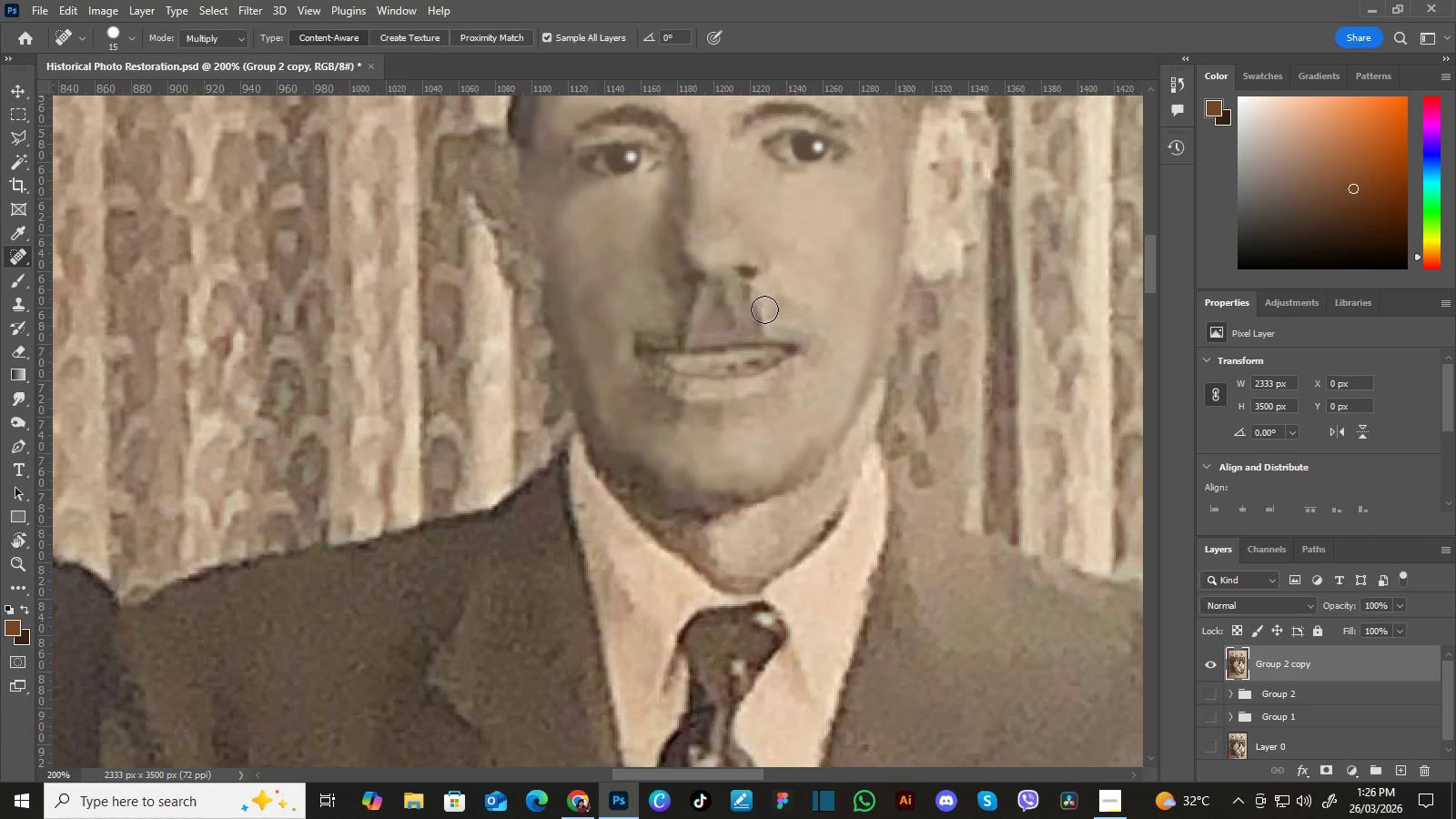 
left_click_drag(start_coordinate=[796, 379], to_coordinate=[790, 321])
 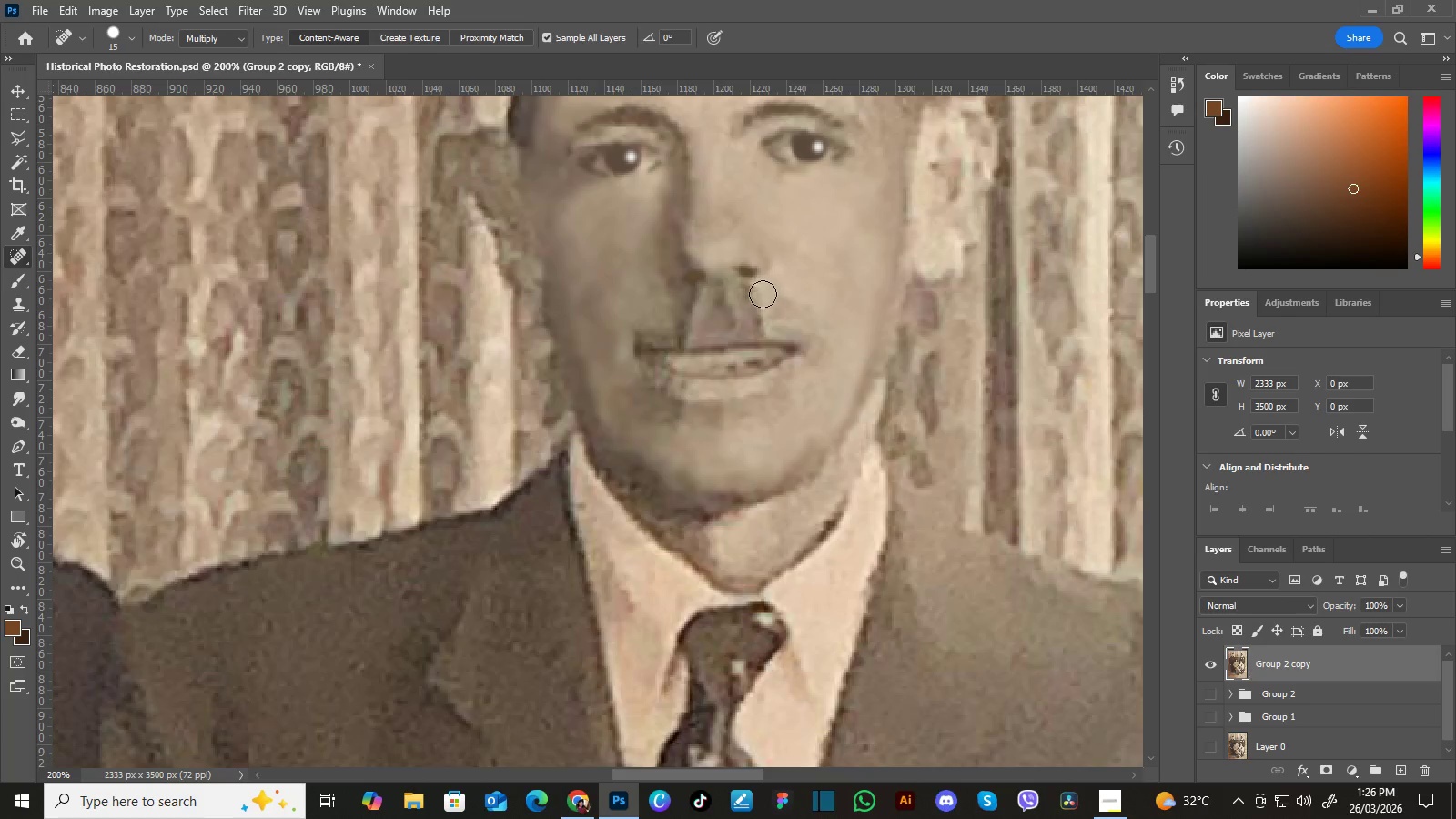 
hold_key(key=Space, duration=1.5)
 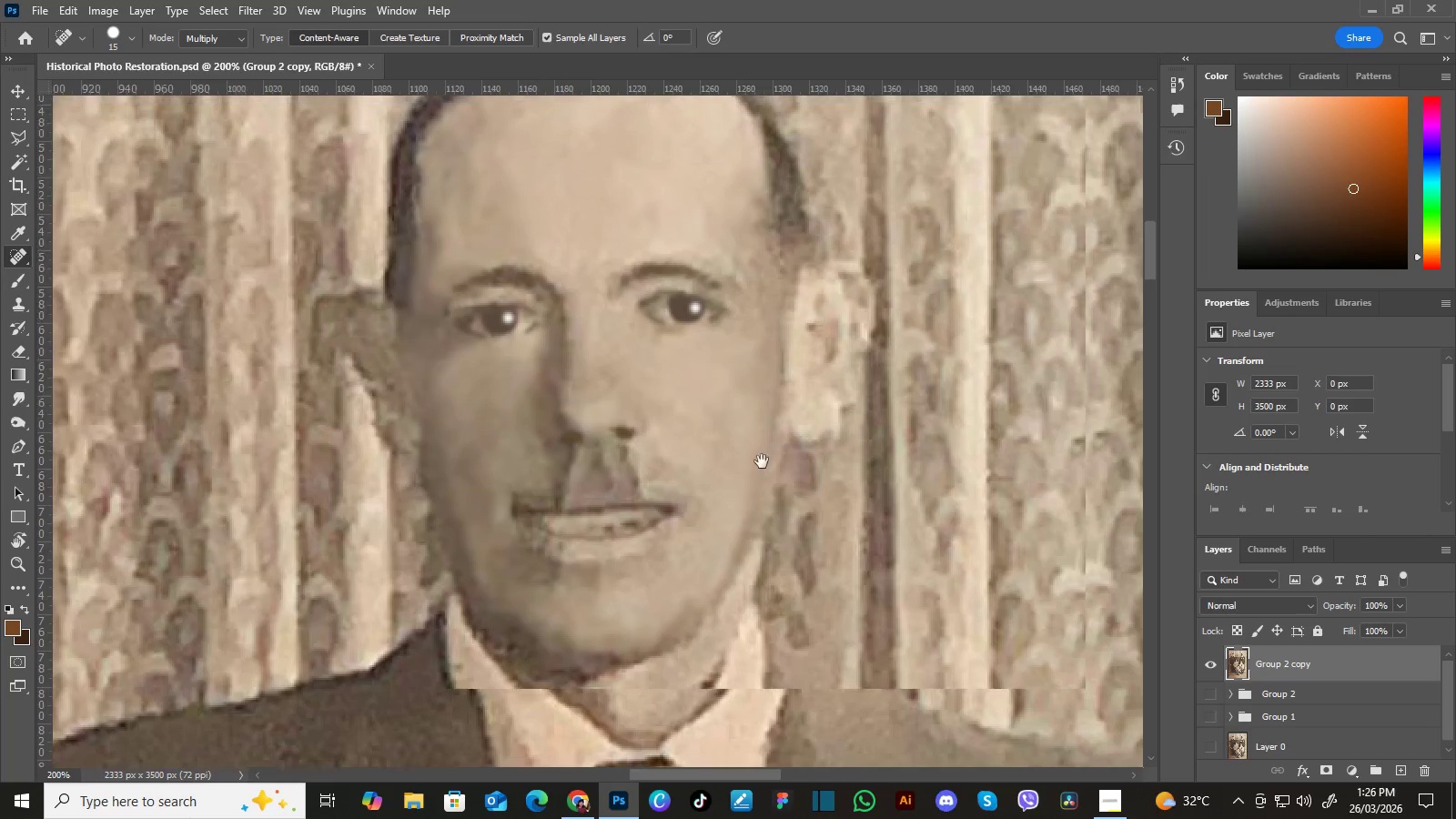 
left_click_drag(start_coordinate=[829, 478], to_coordinate=[799, 570])
 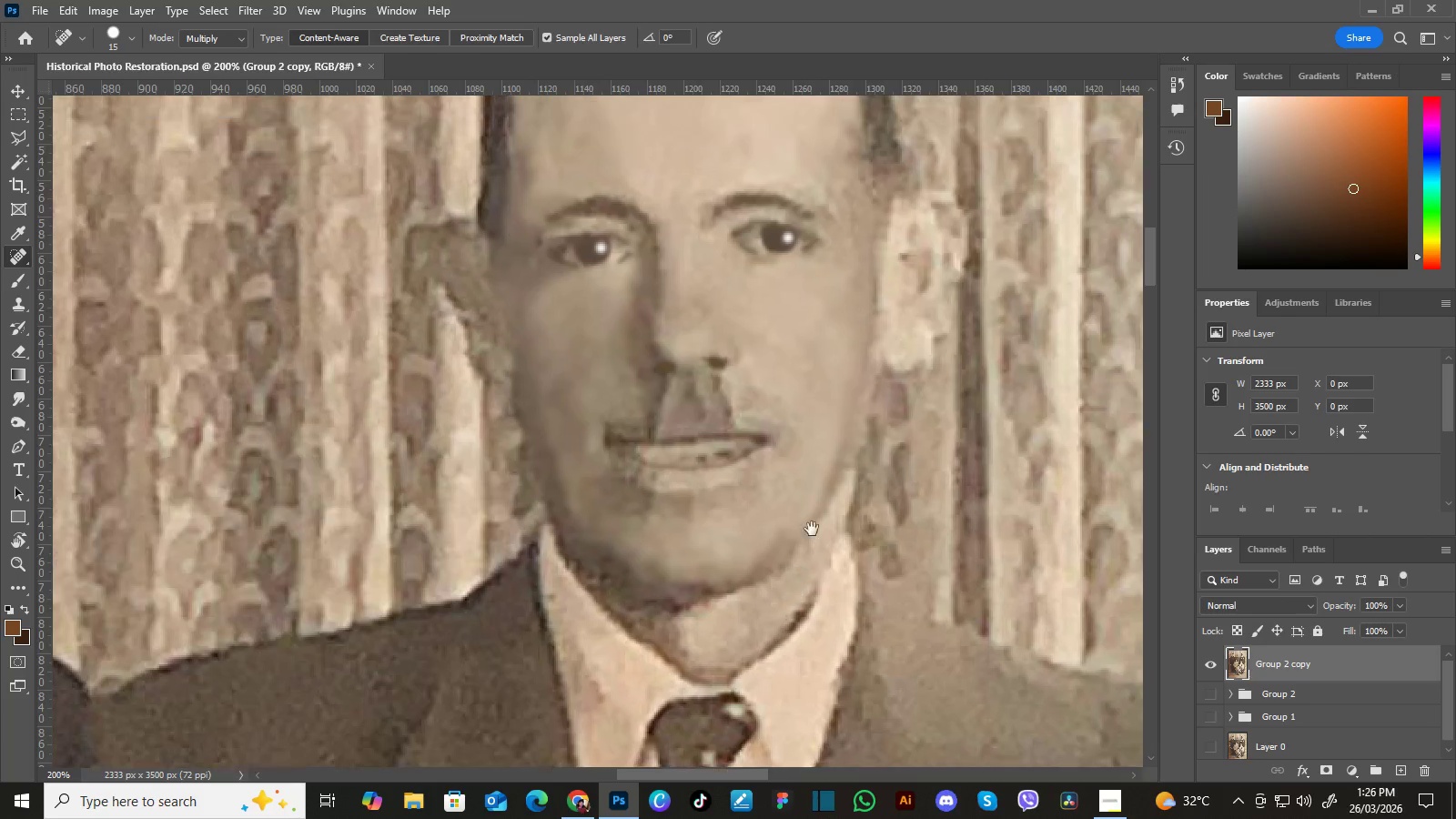 
left_click_drag(start_coordinate=[844, 471], to_coordinate=[810, 510])
 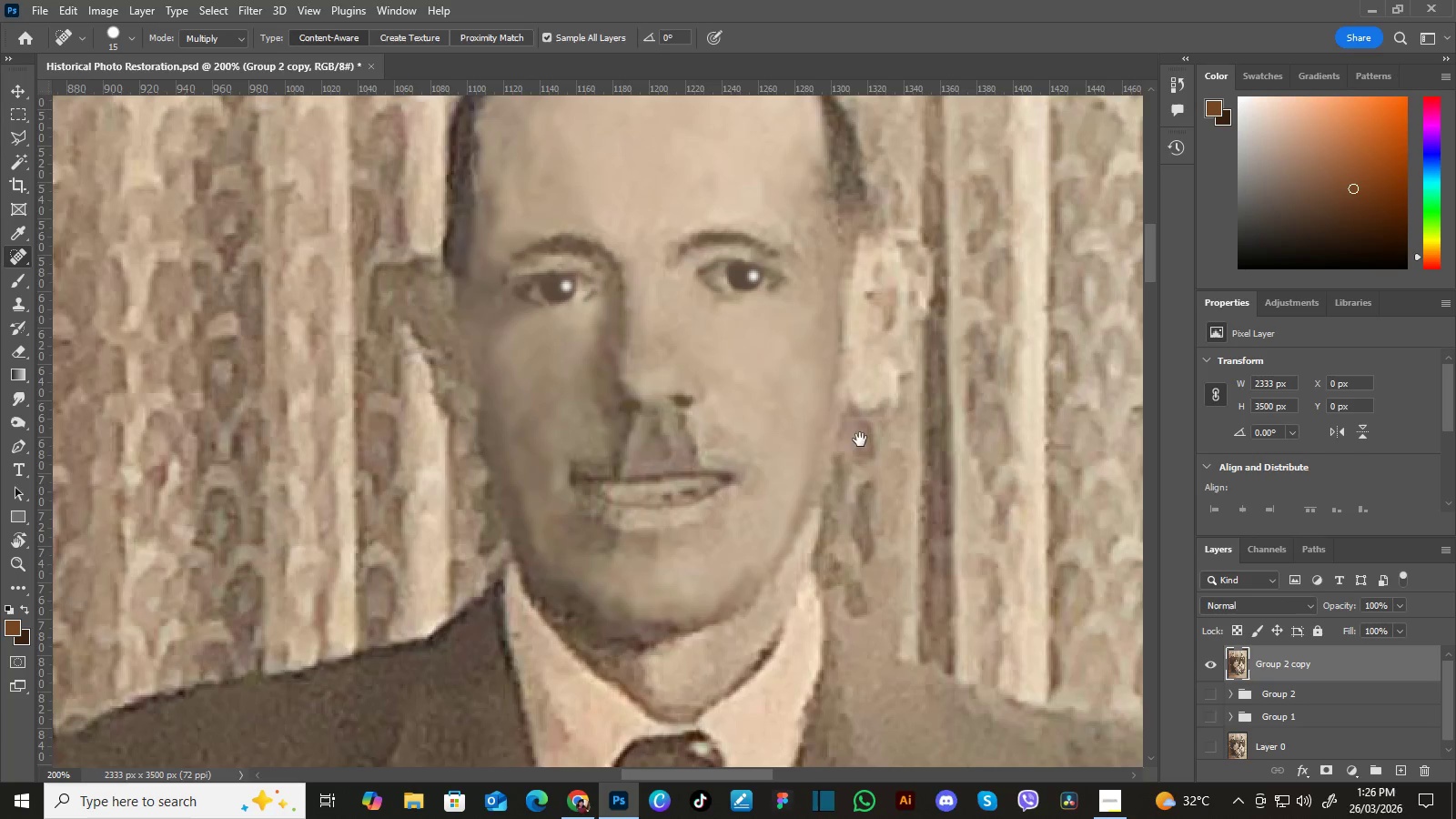 
left_click_drag(start_coordinate=[863, 436], to_coordinate=[826, 461])
 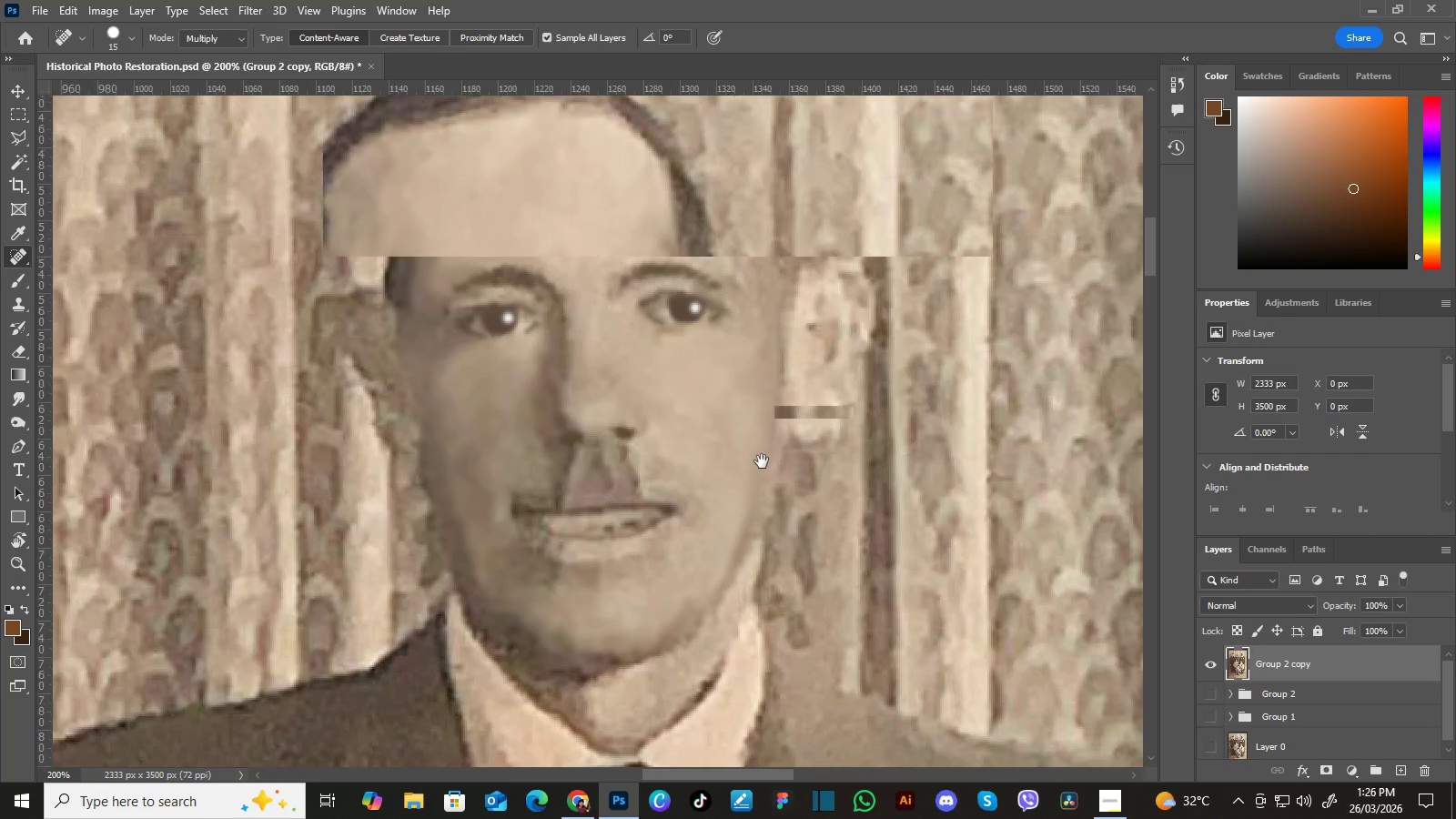 
hold_key(key=Space, duration=1.51)
 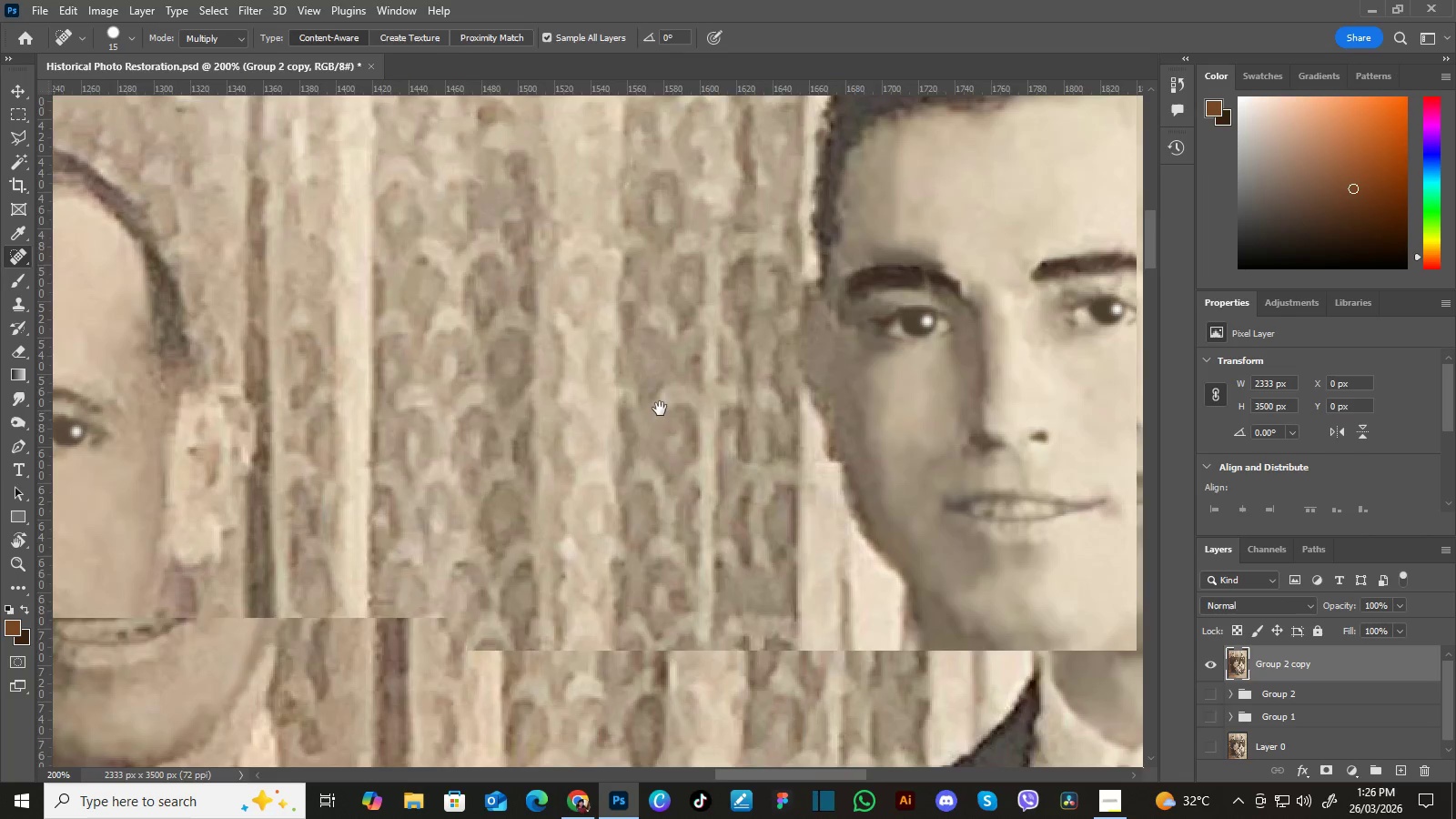 
left_click_drag(start_coordinate=[876, 412], to_coordinate=[762, 461])
 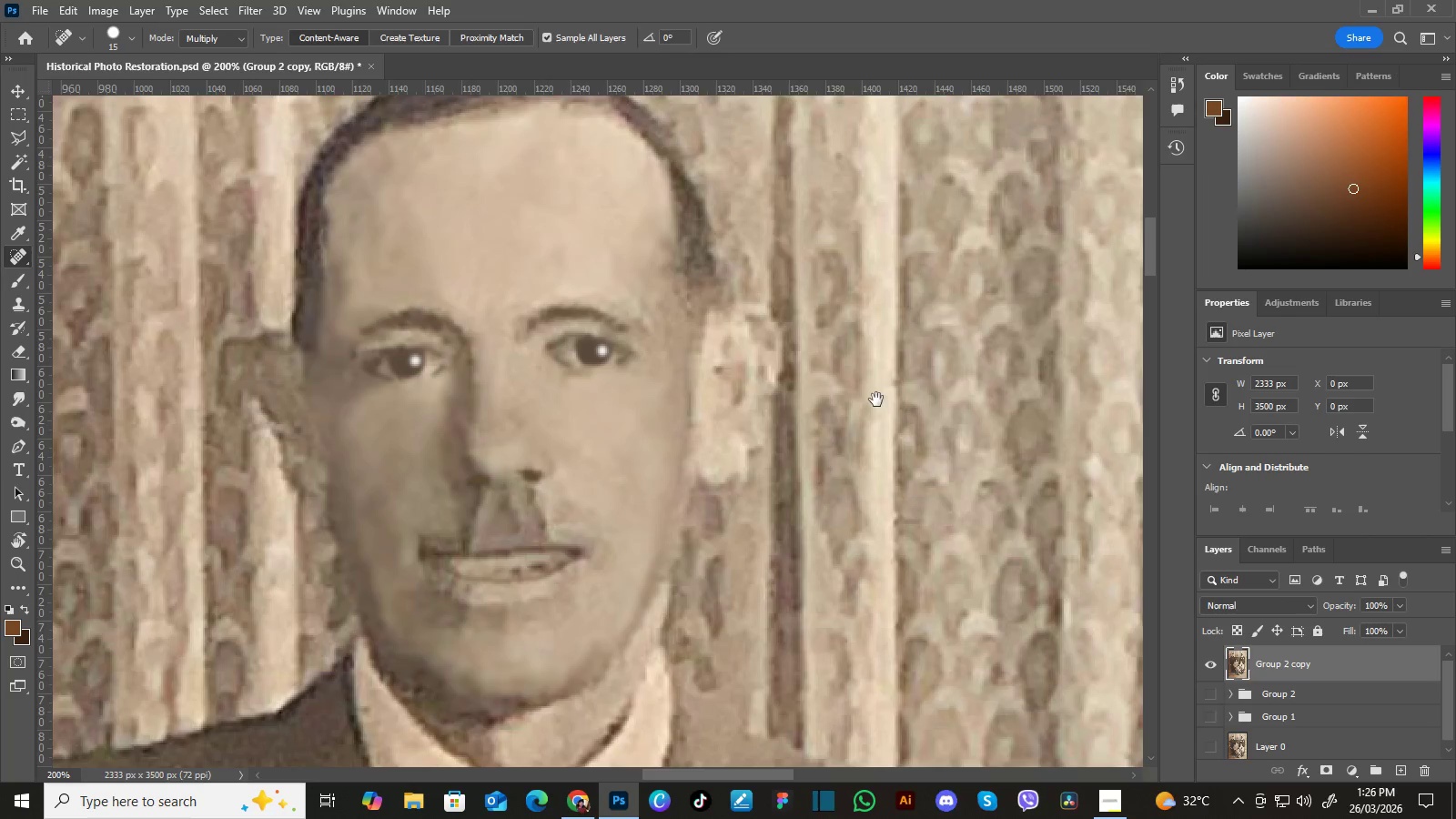 
left_click_drag(start_coordinate=[876, 399], to_coordinate=[728, 446])
 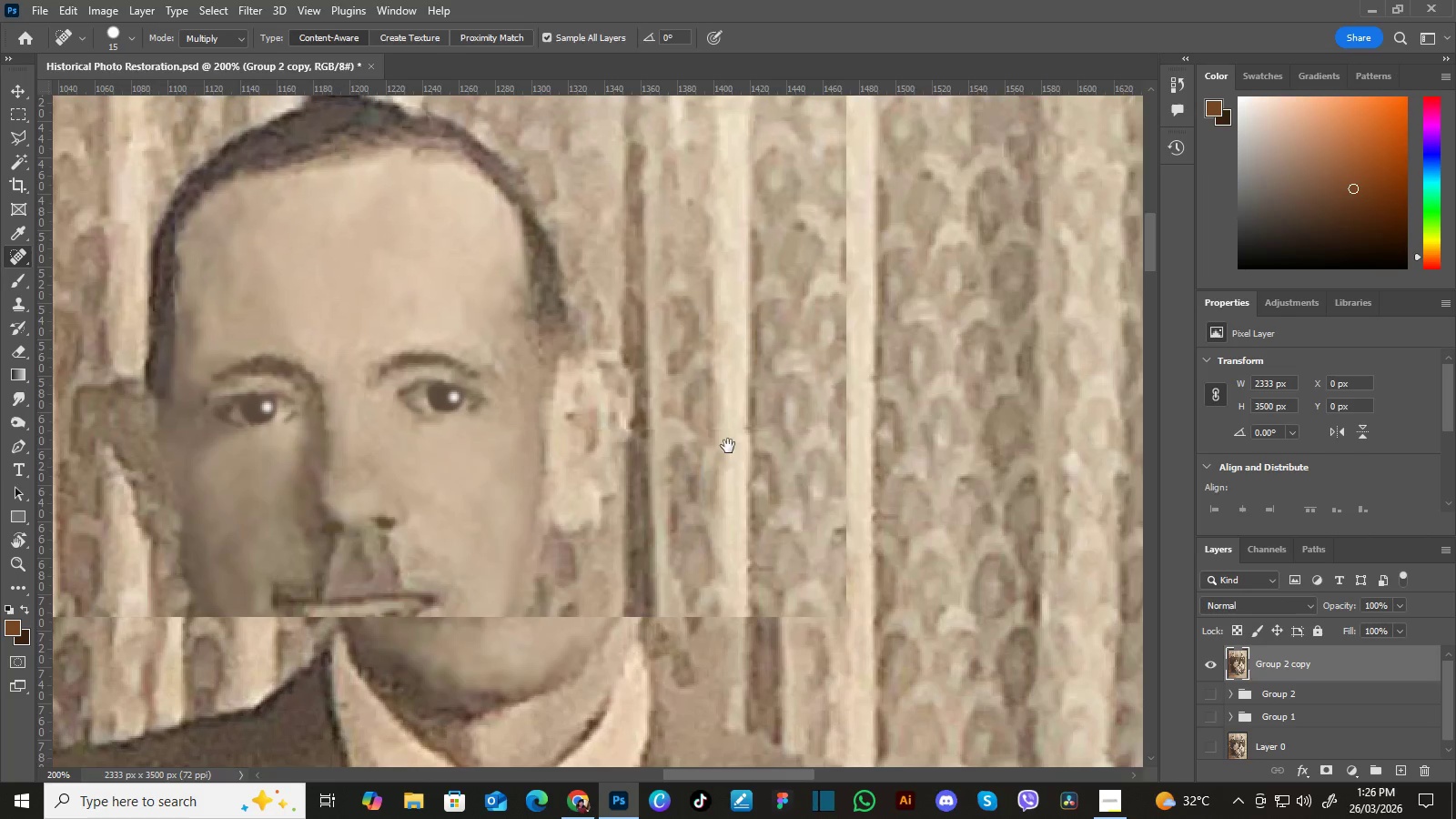 
left_click_drag(start_coordinate=[880, 394], to_coordinate=[634, 410])
 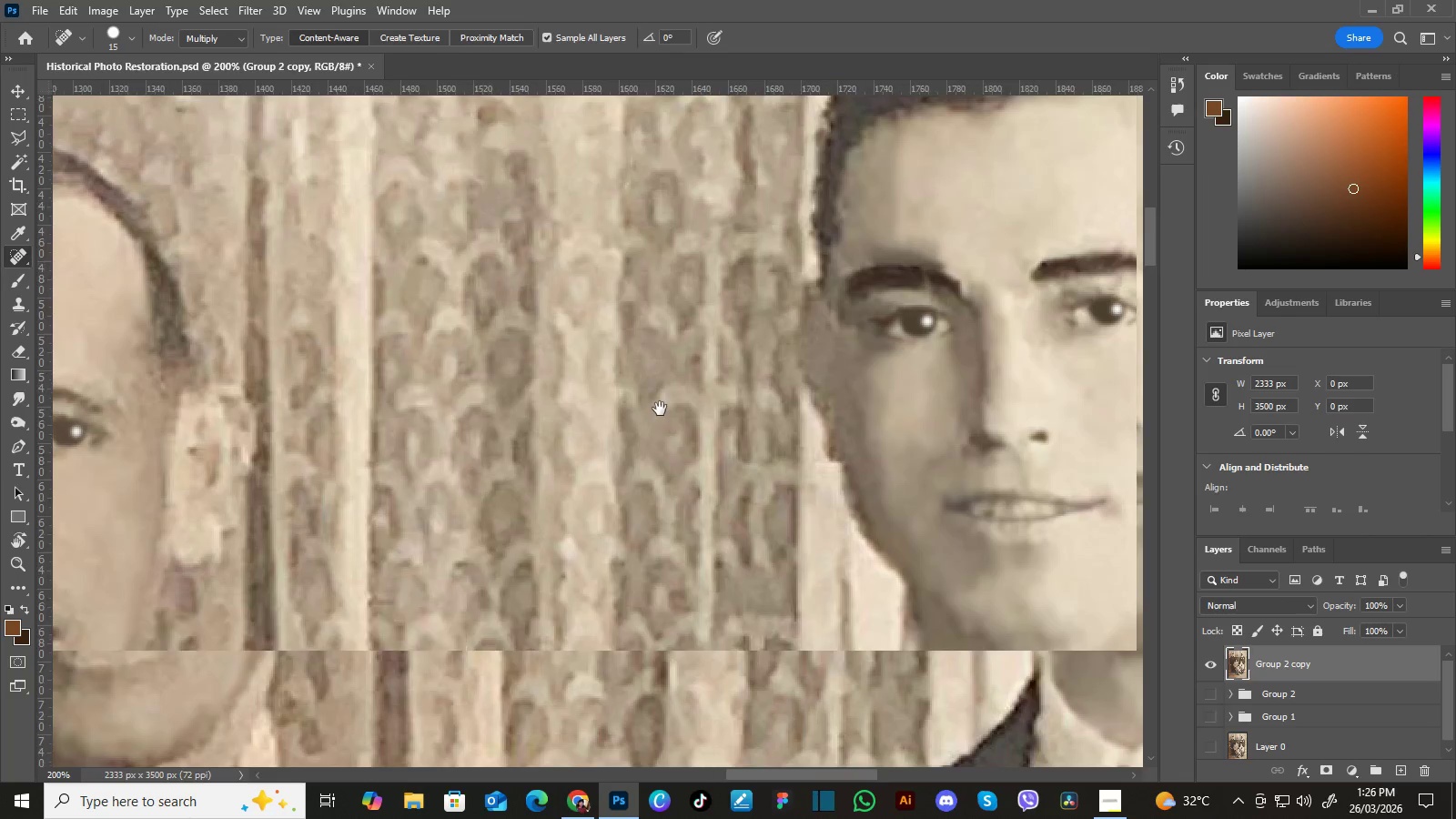 
hold_key(key=Space, duration=1.52)
 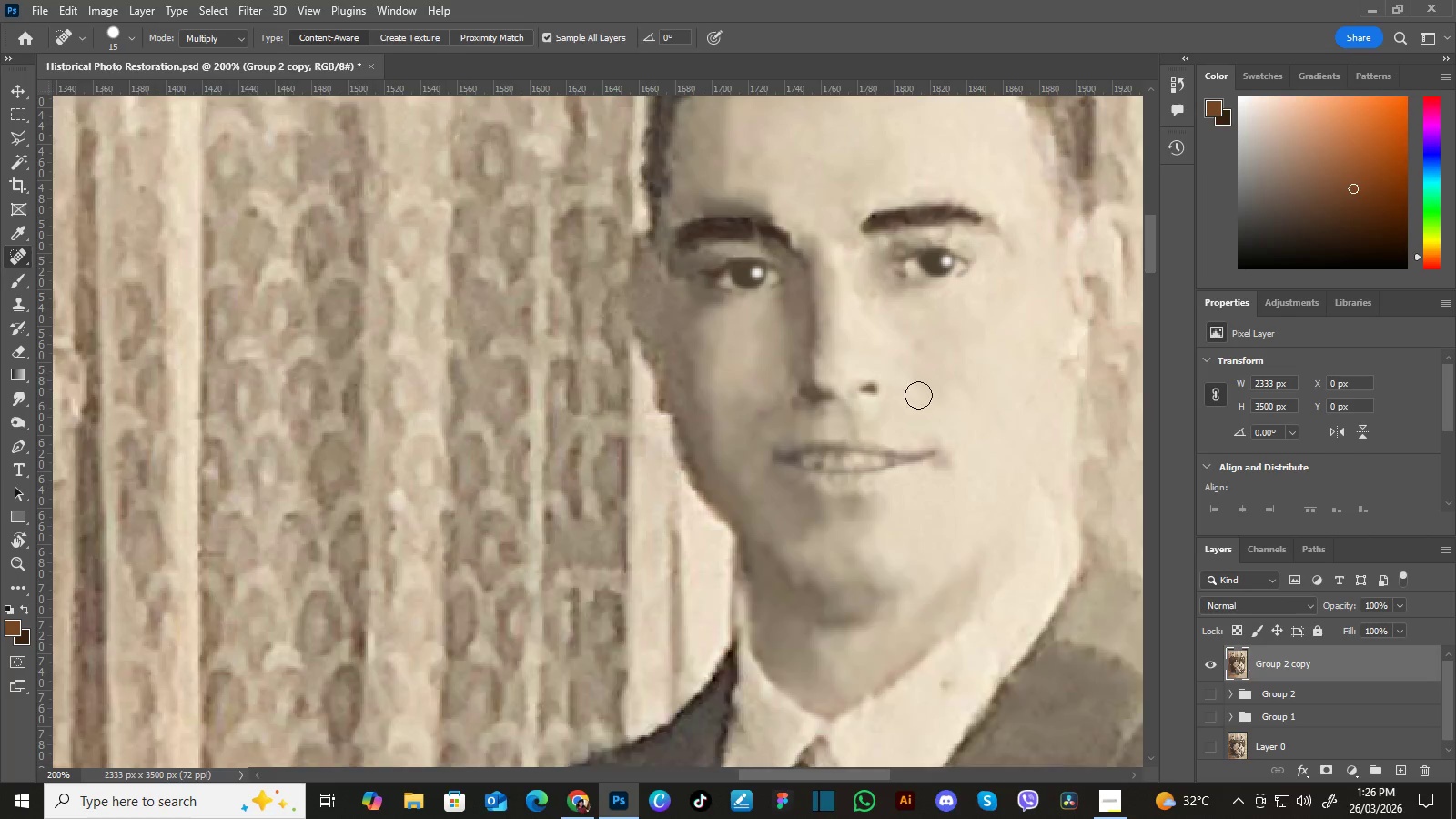 
left_click_drag(start_coordinate=[873, 358], to_coordinate=[660, 409])
 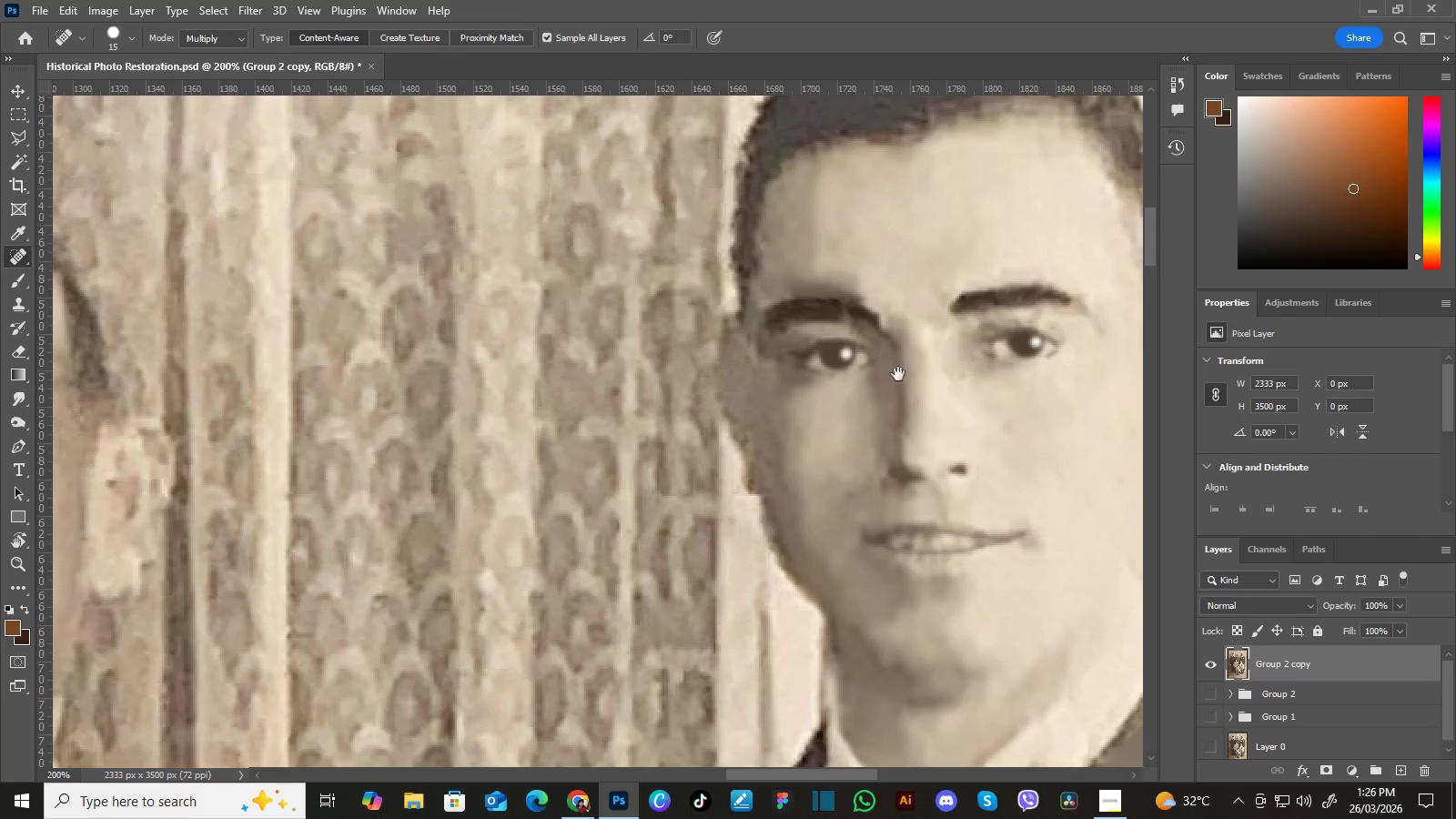 
left_click_drag(start_coordinate=[920, 435], to_coordinate=[830, 353])
 